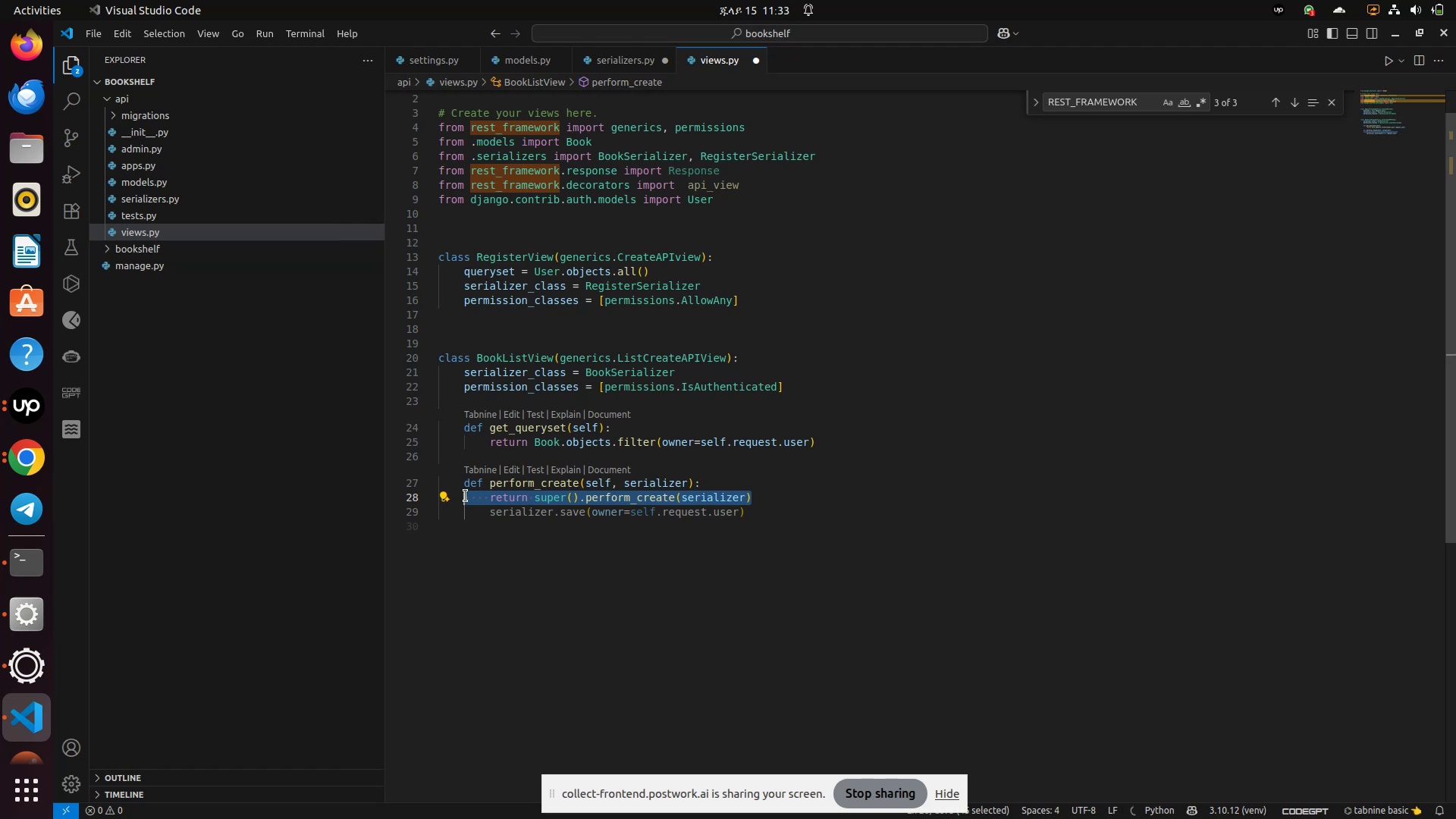 
key(Backspace)
 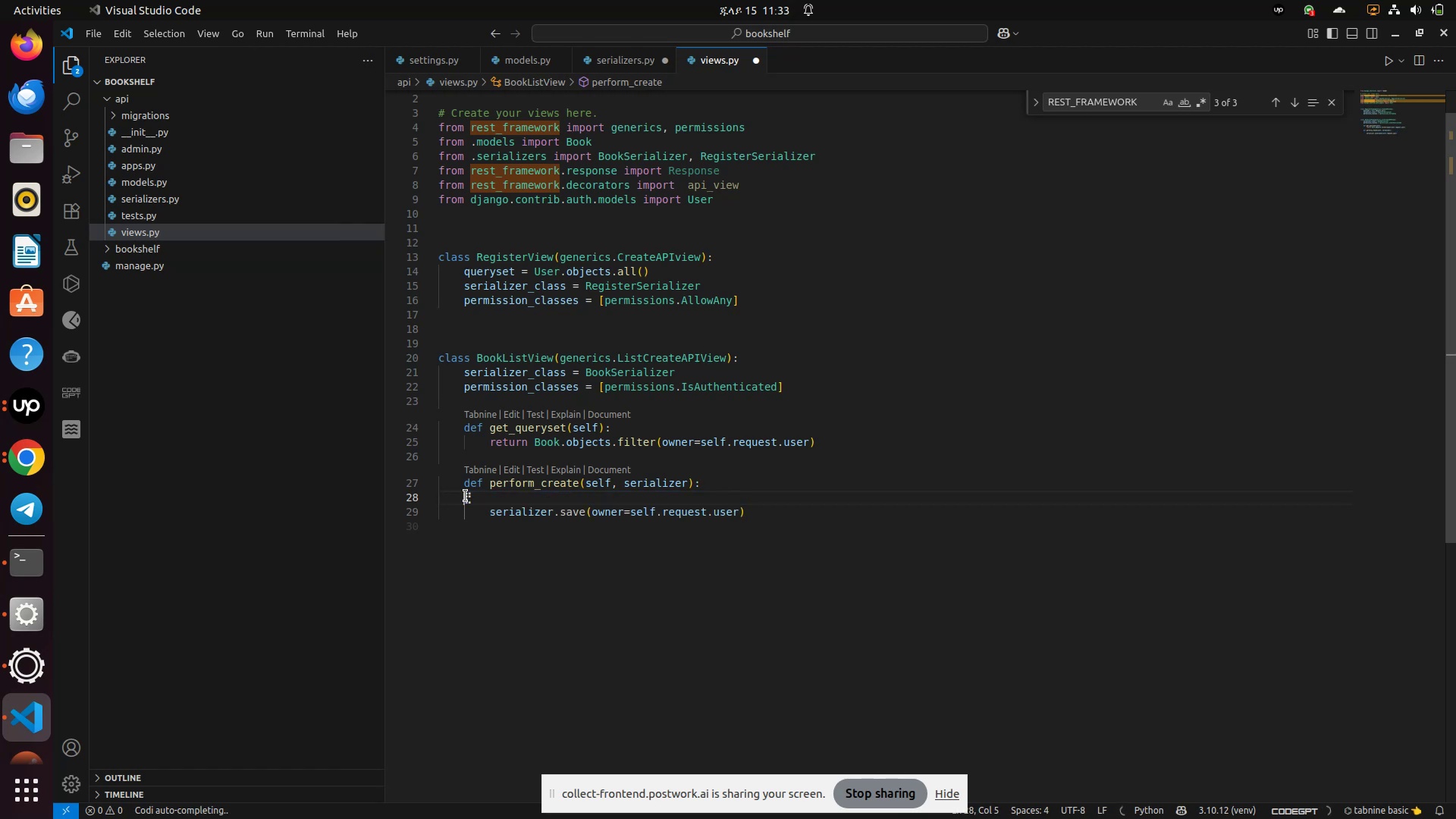 
key(Backspace)
 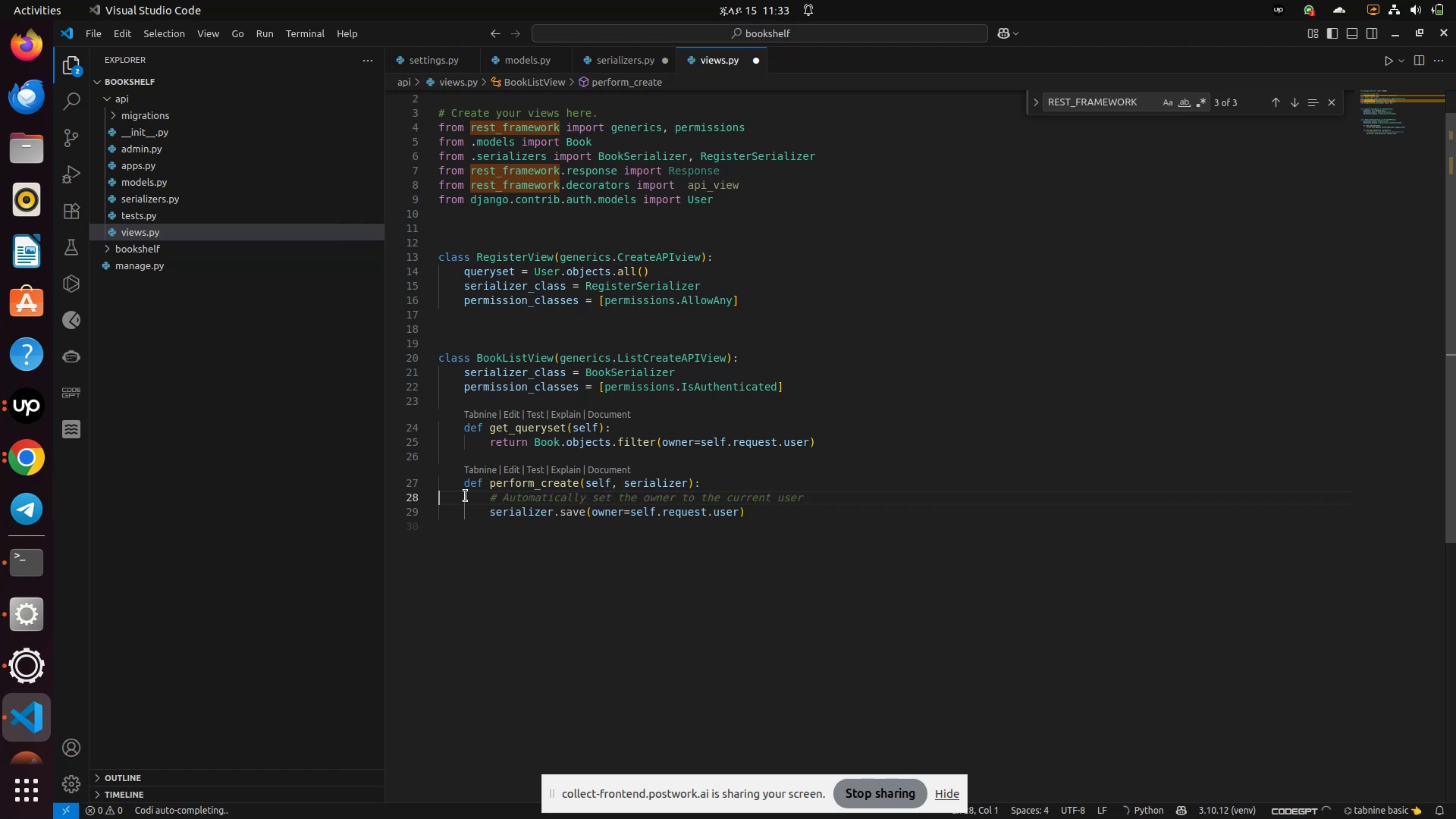 
key(Backspace)
 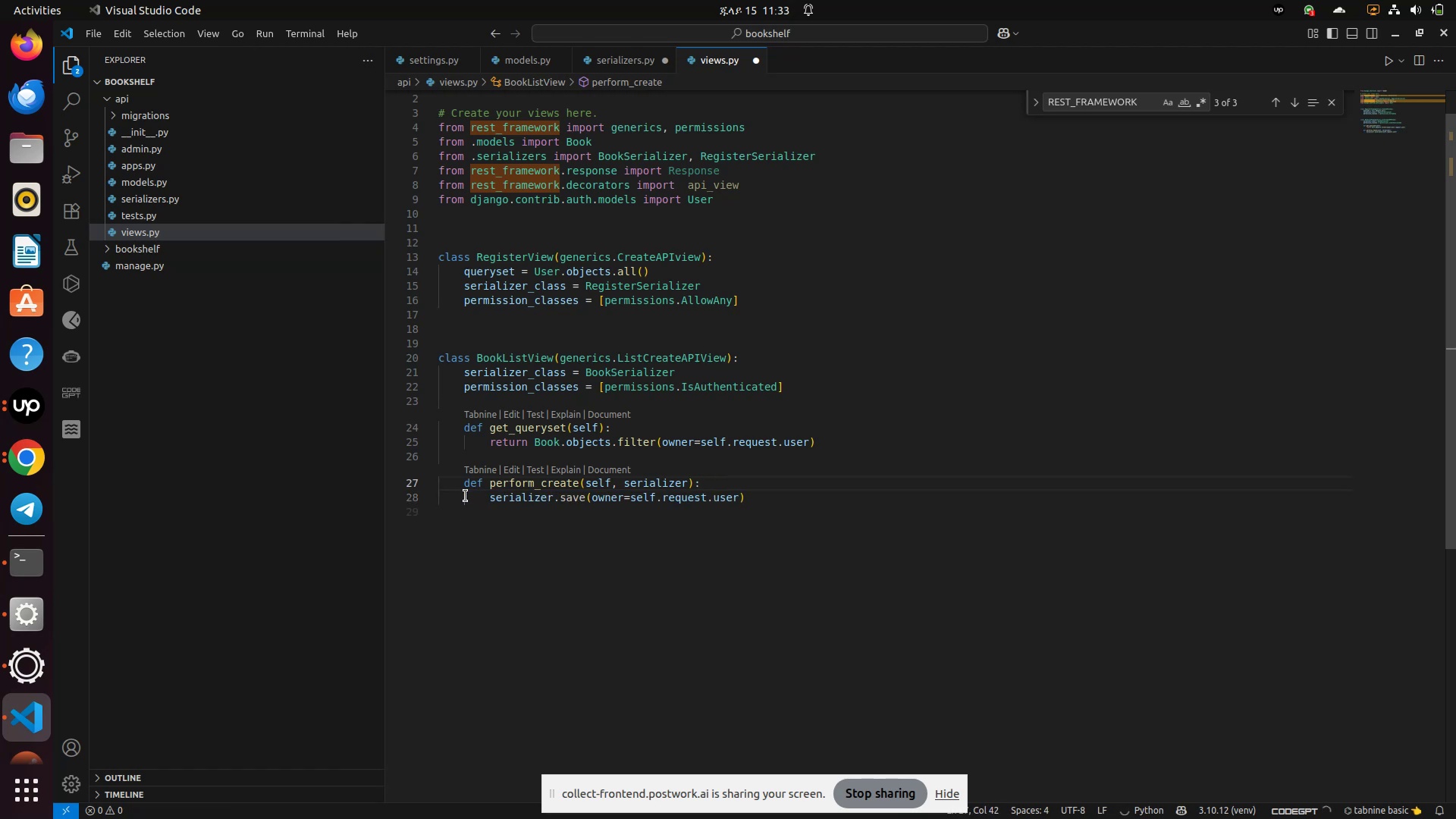 
left_click([536, 548])
 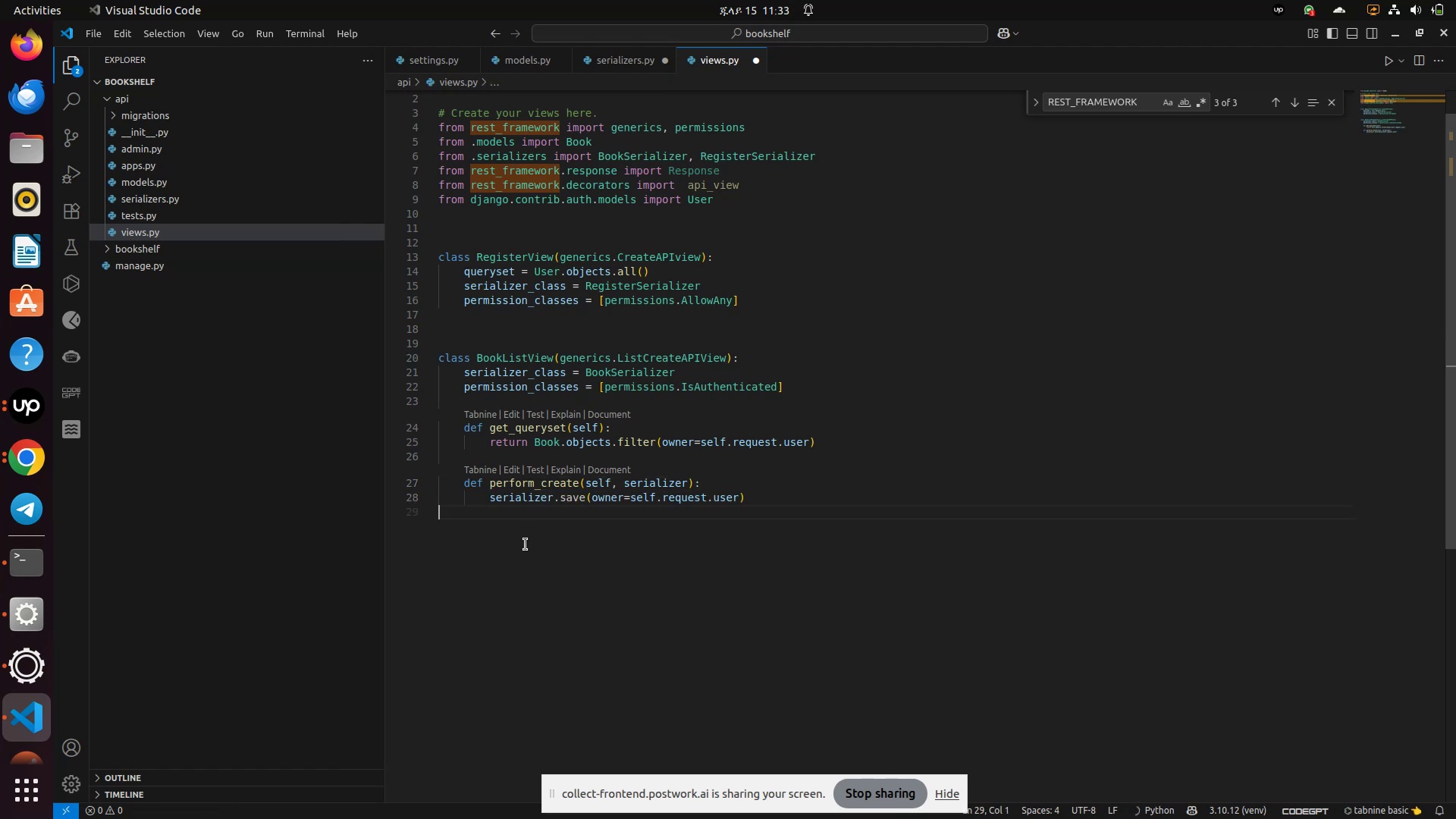 
wait(6.99)
 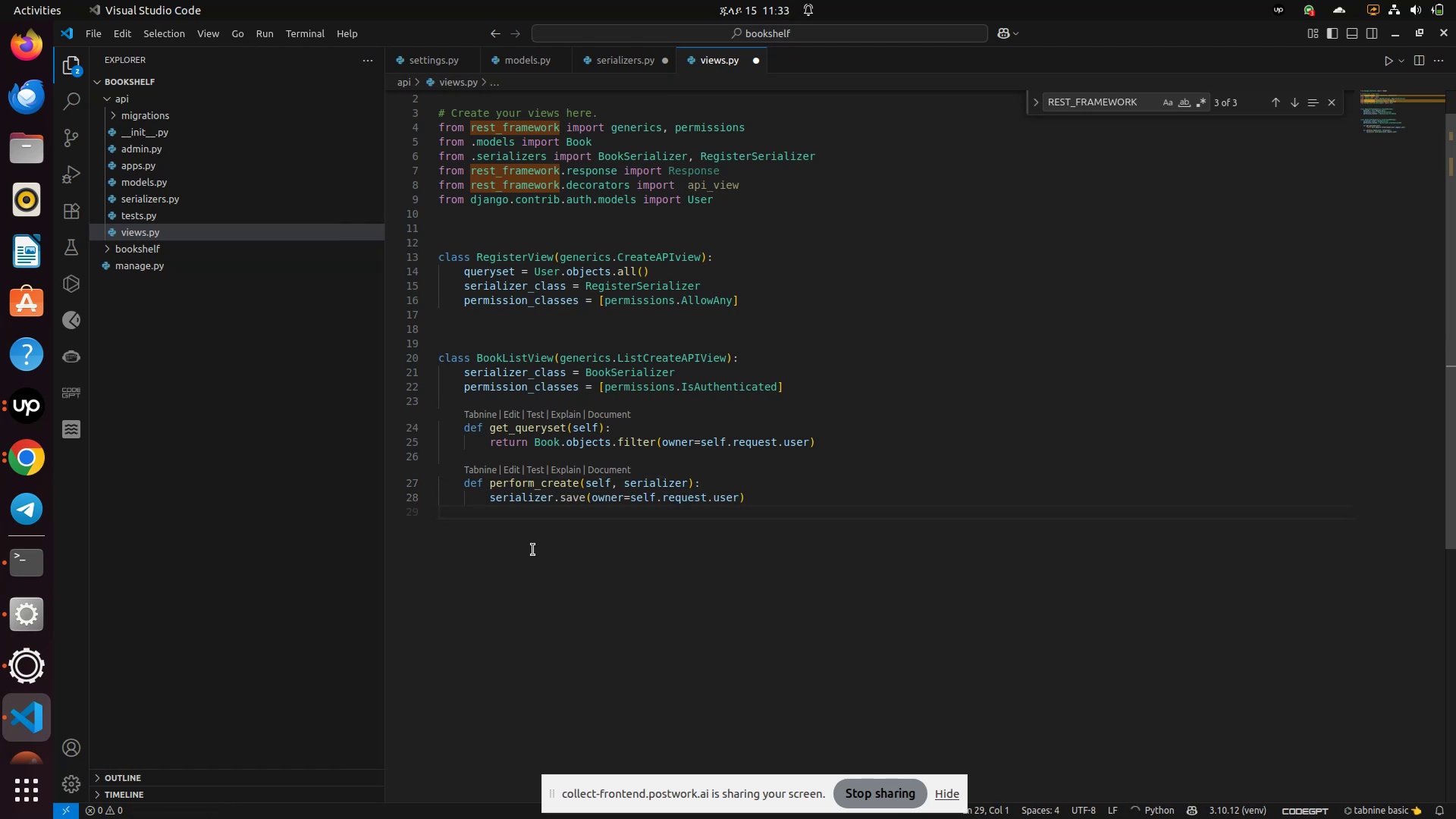 
key(Enter)
 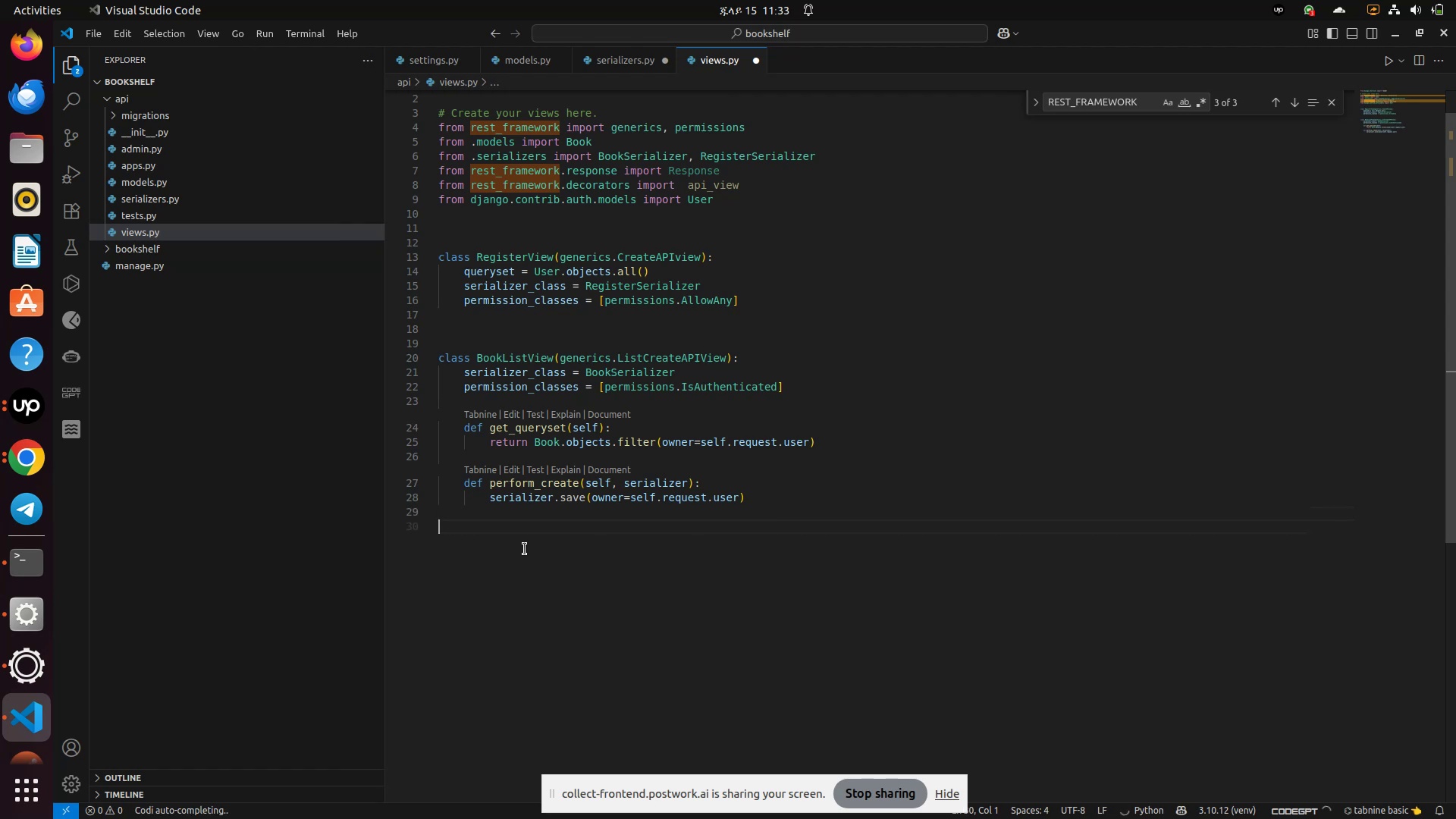 
key(Enter)
 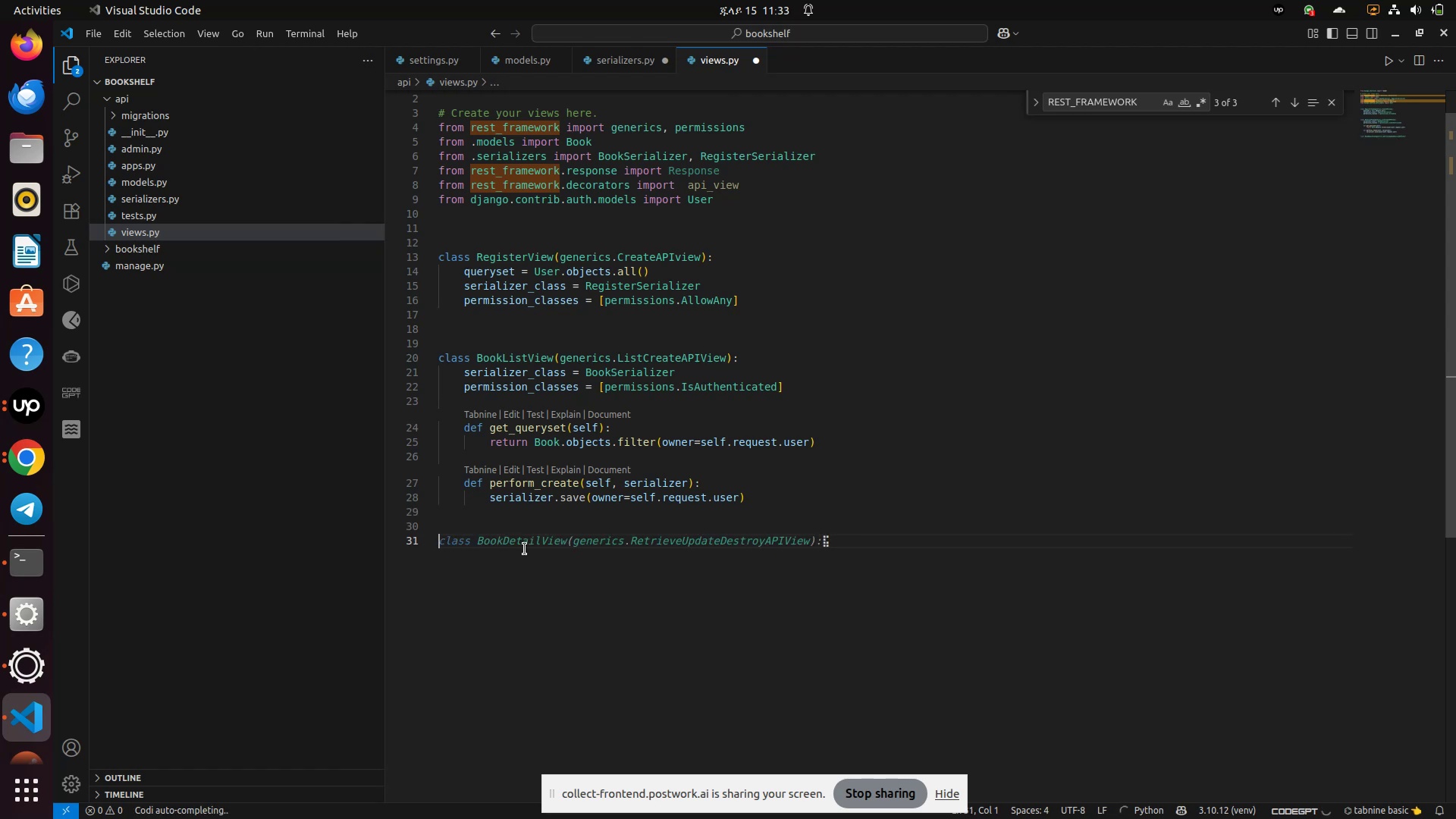 
type(class BookDetailView(generics.Re)
key(Backspace)
key(Backspace)
 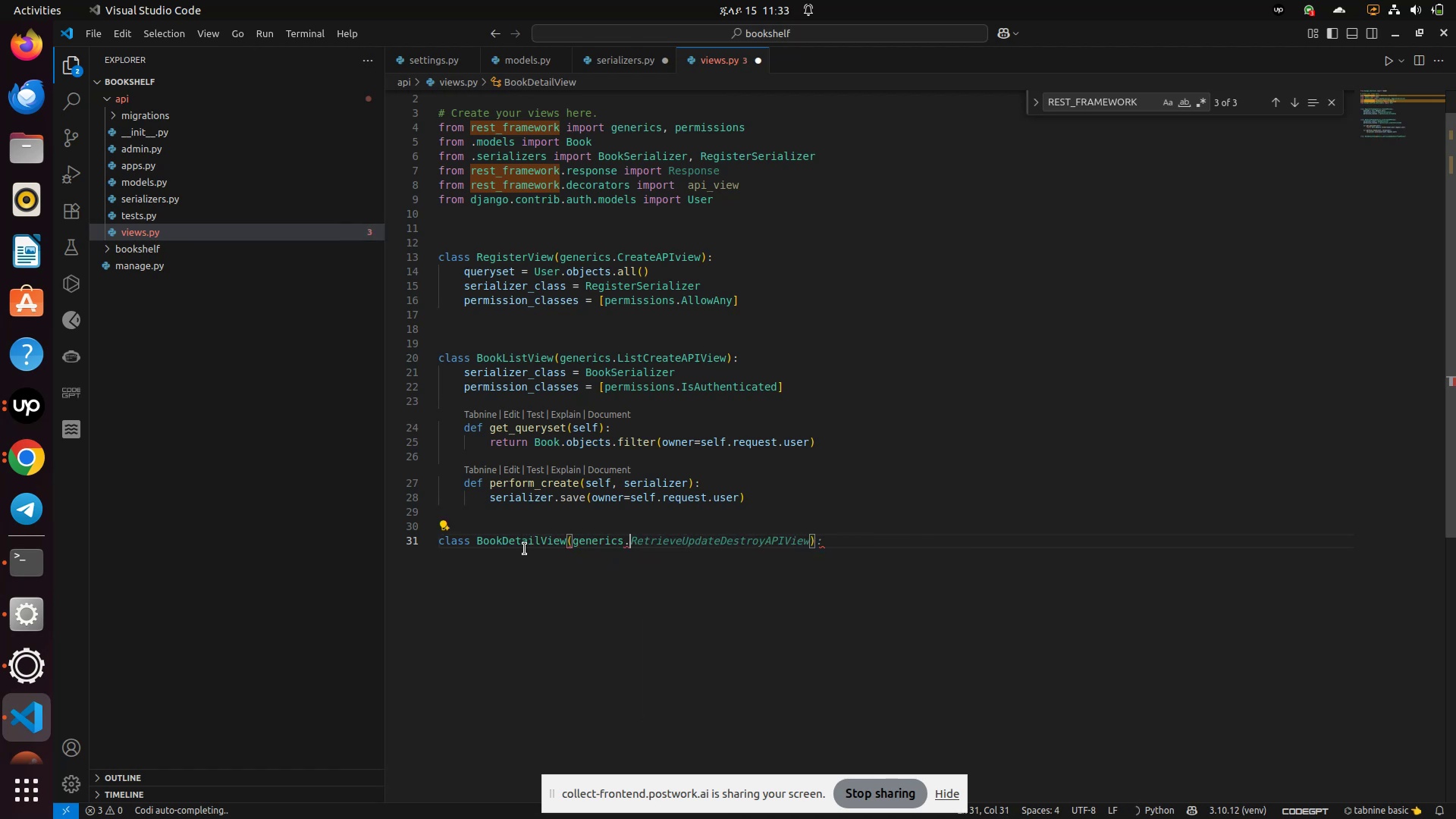 
wait(5.95)
 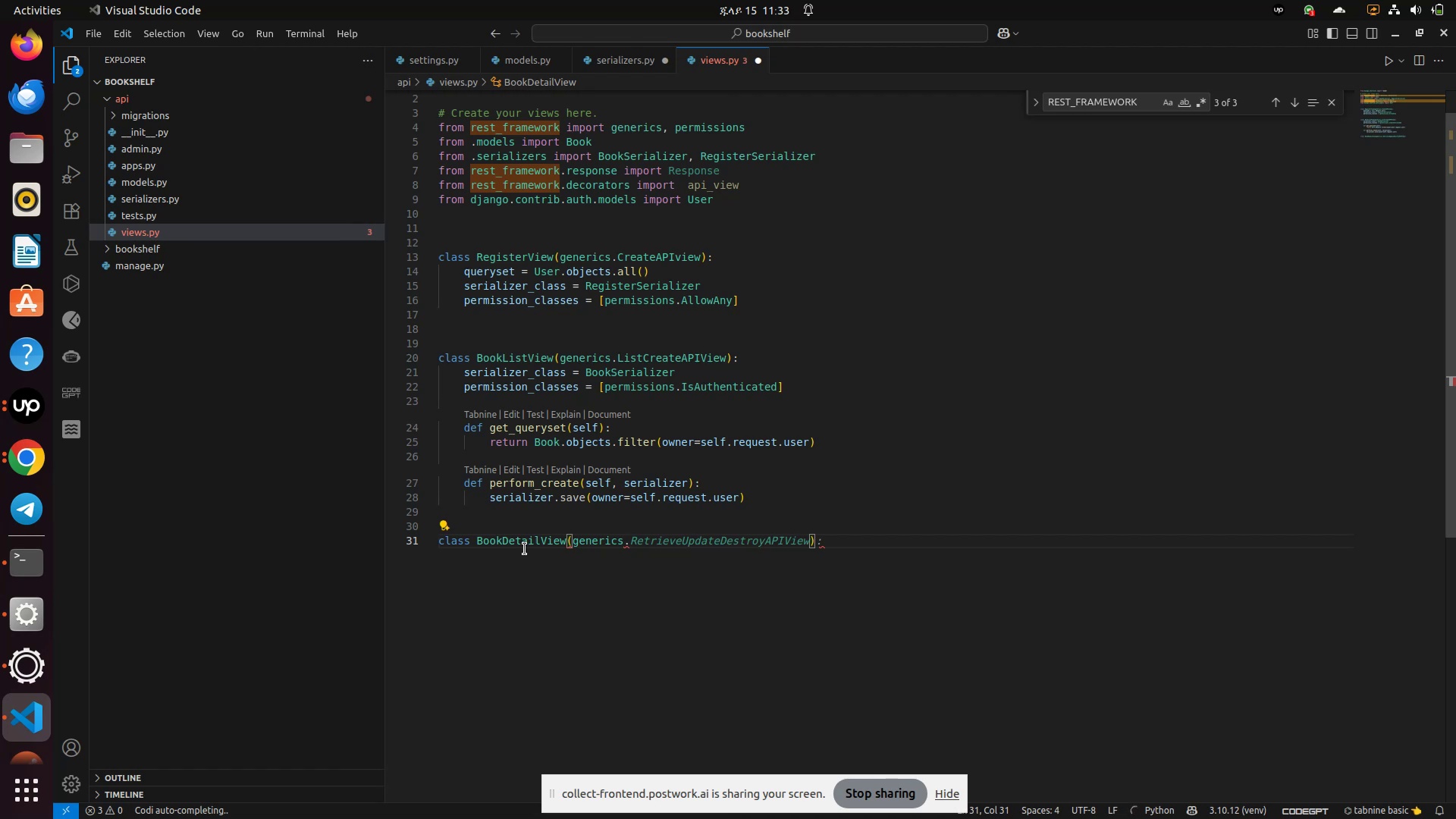 
type(ret)
key(Backspace)
key(Backspace)
key(Backspace)
type(REtr)
key(Backspace)
key(Backspace)
key(Backspace)
type(etrieva)
key(Backspace)
type(eA)
 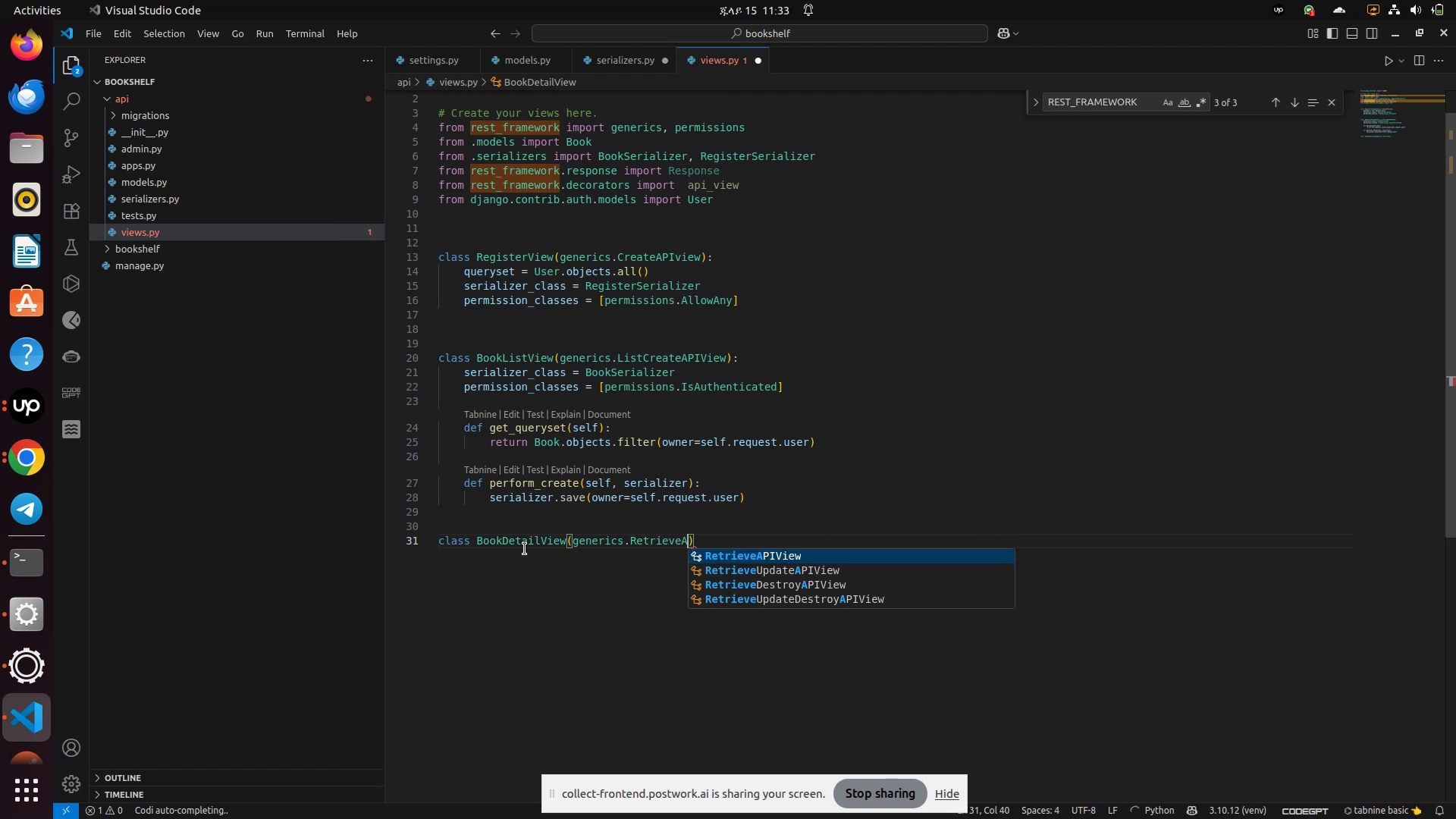 
key(Enter)
 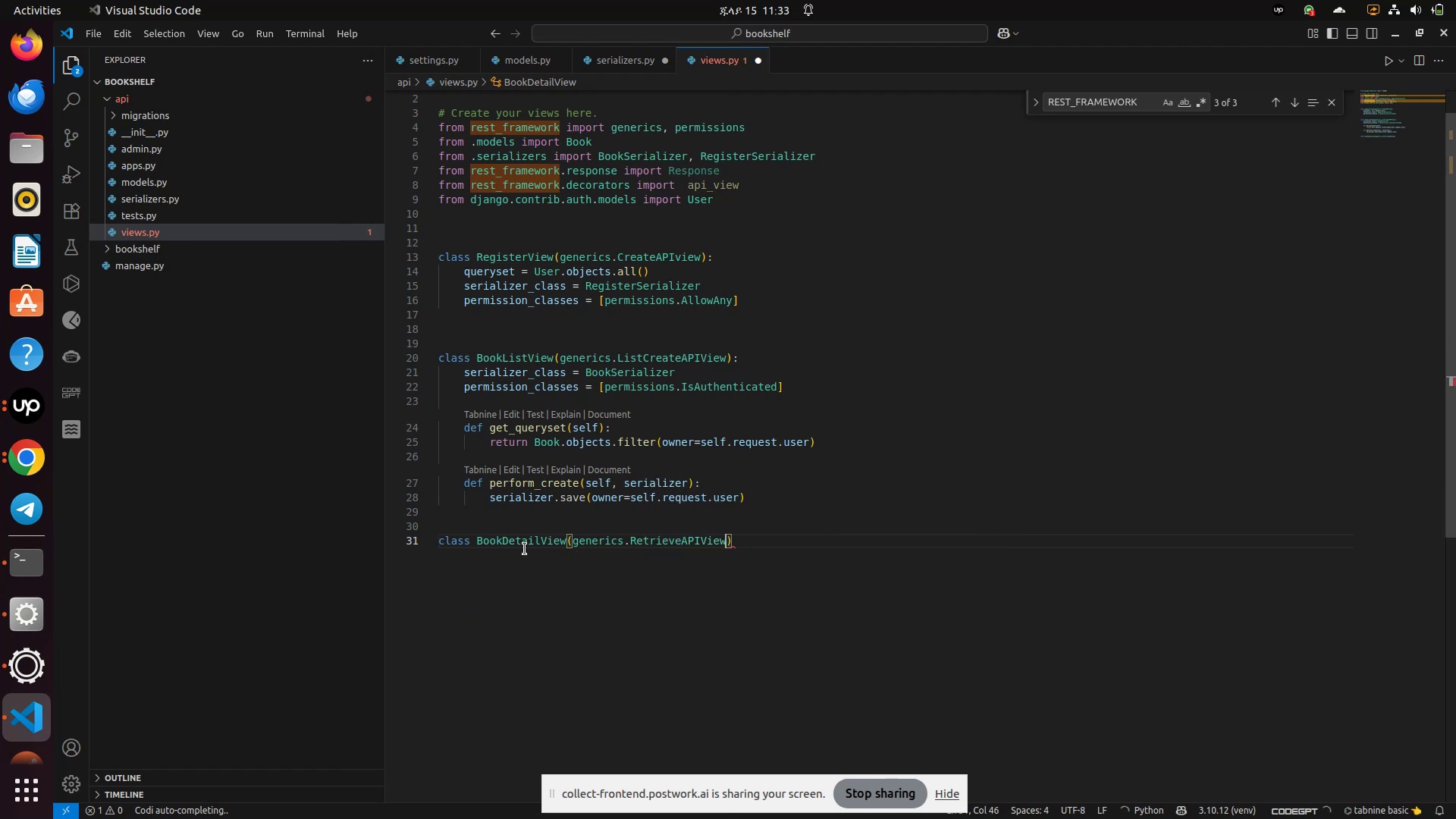 
key(Unknown)
 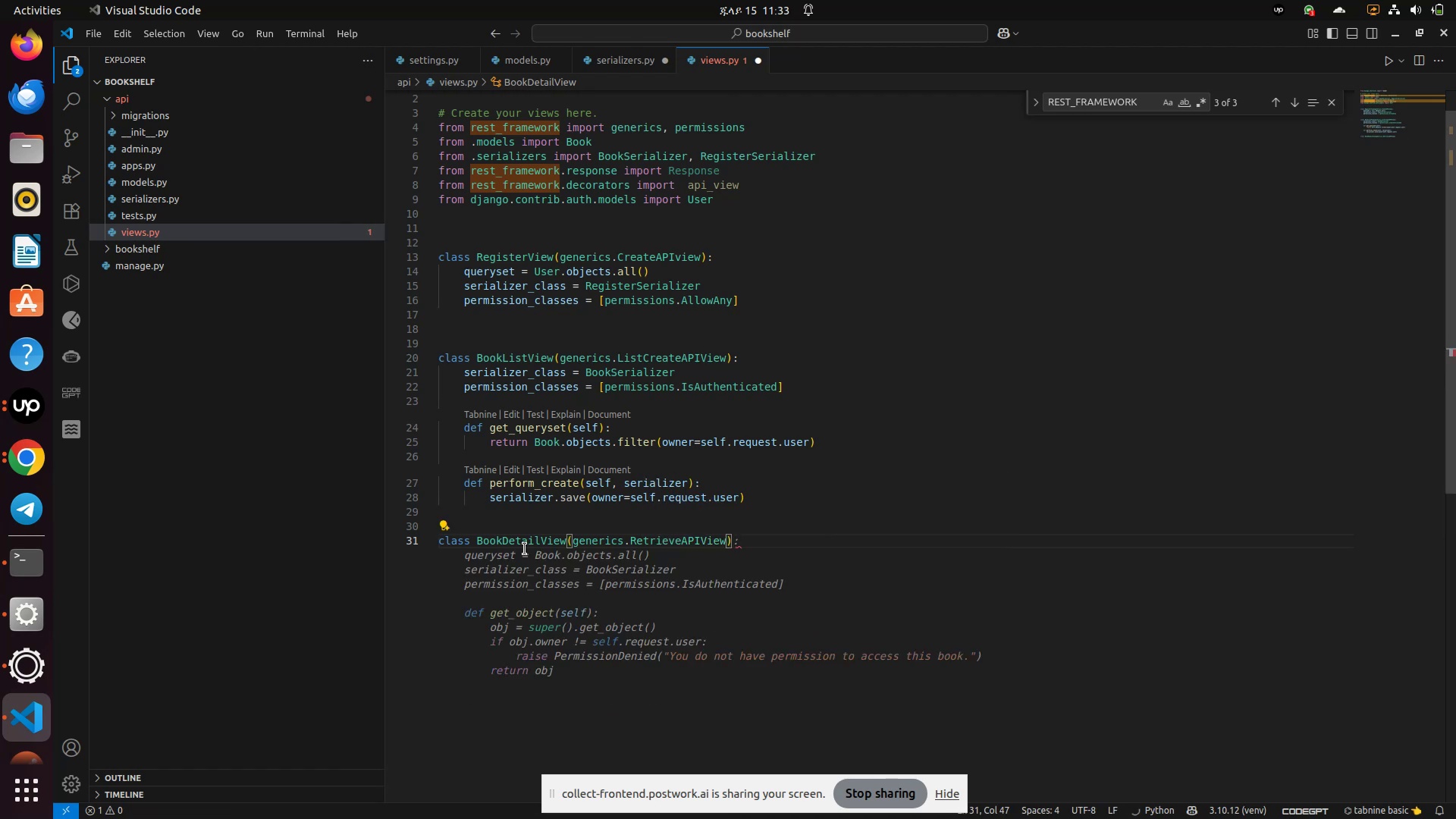 
key(Semicolon)
 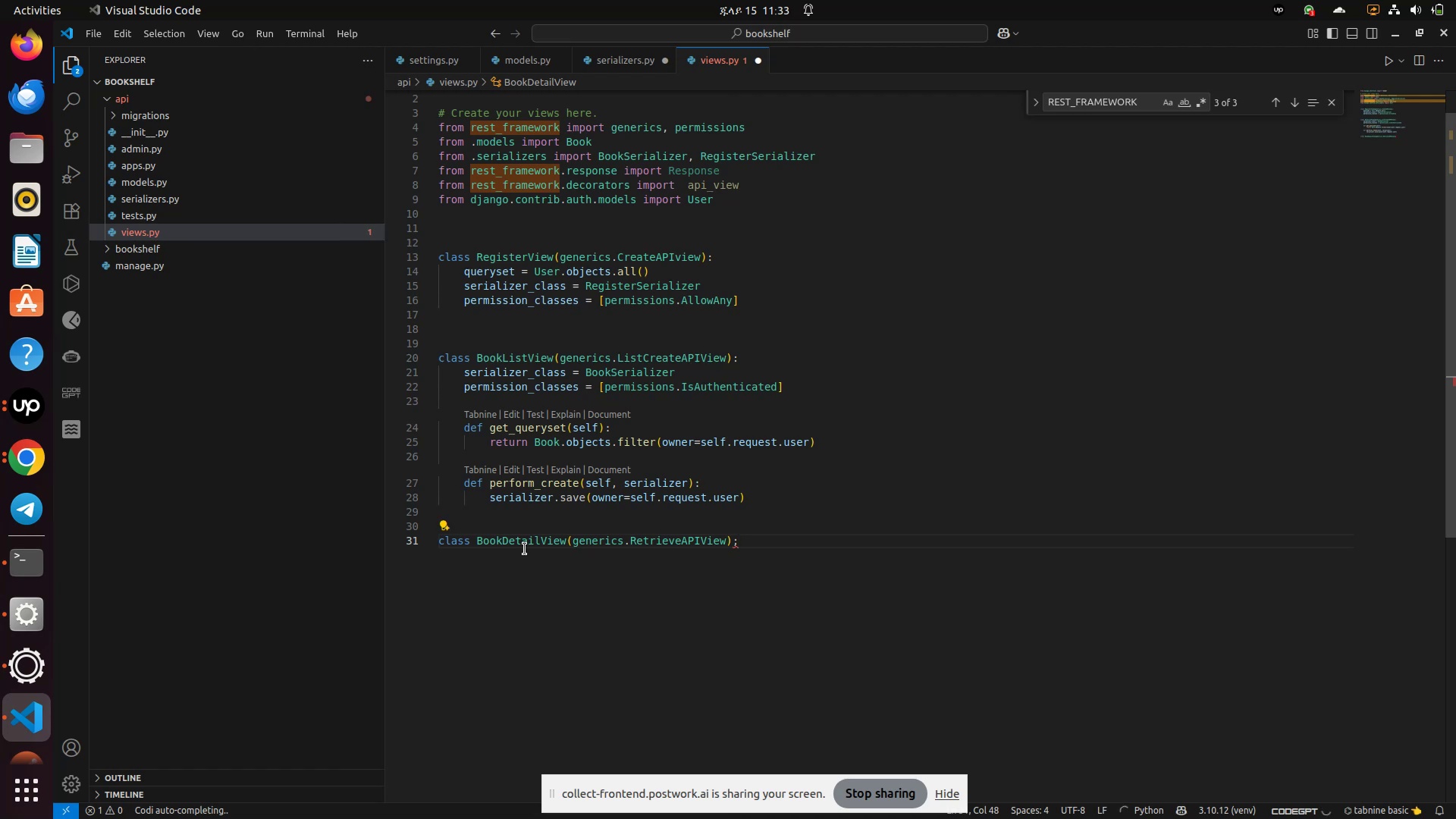 
key(Backspace)
 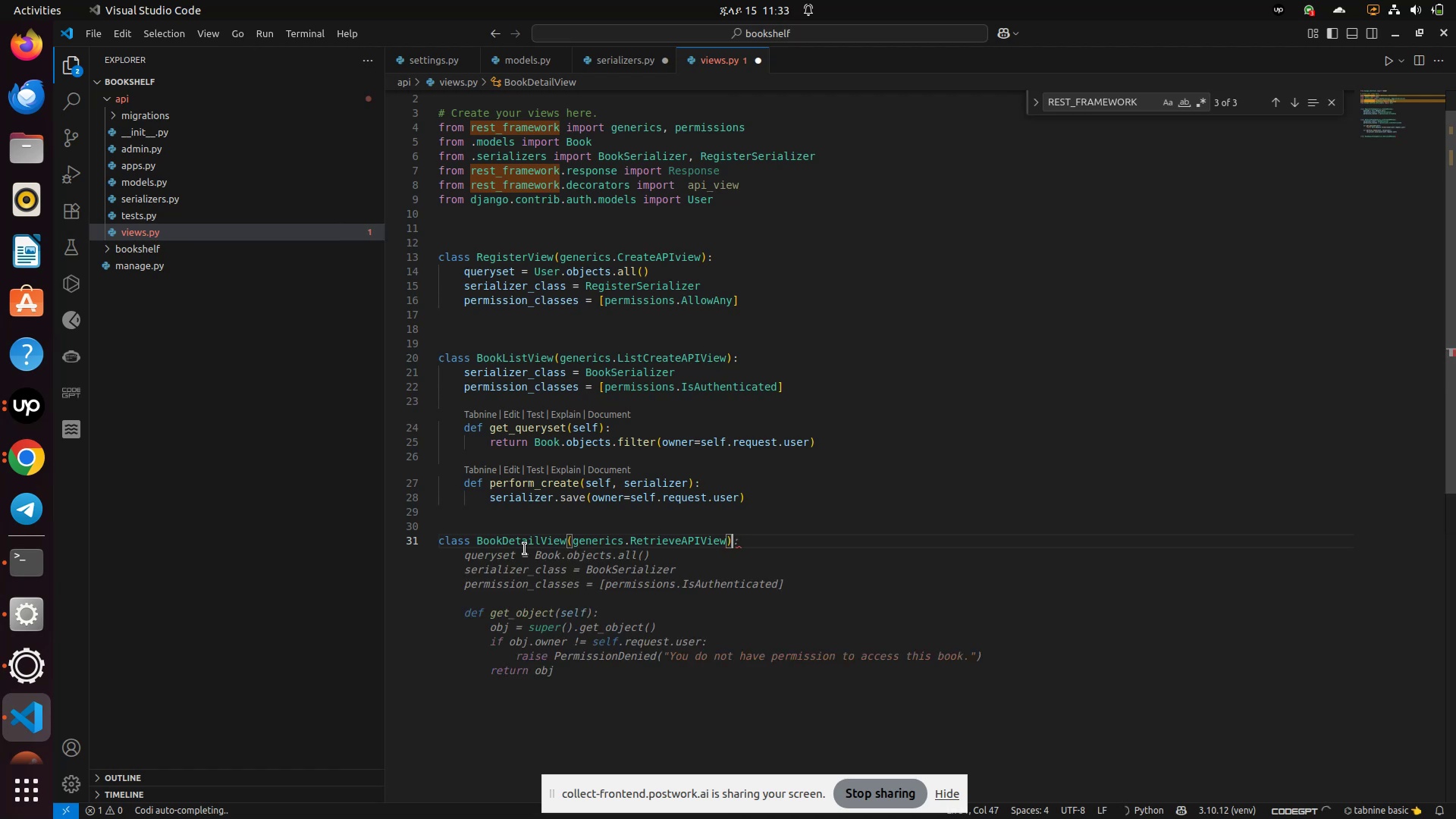 
key(Shift+Semicolon)
 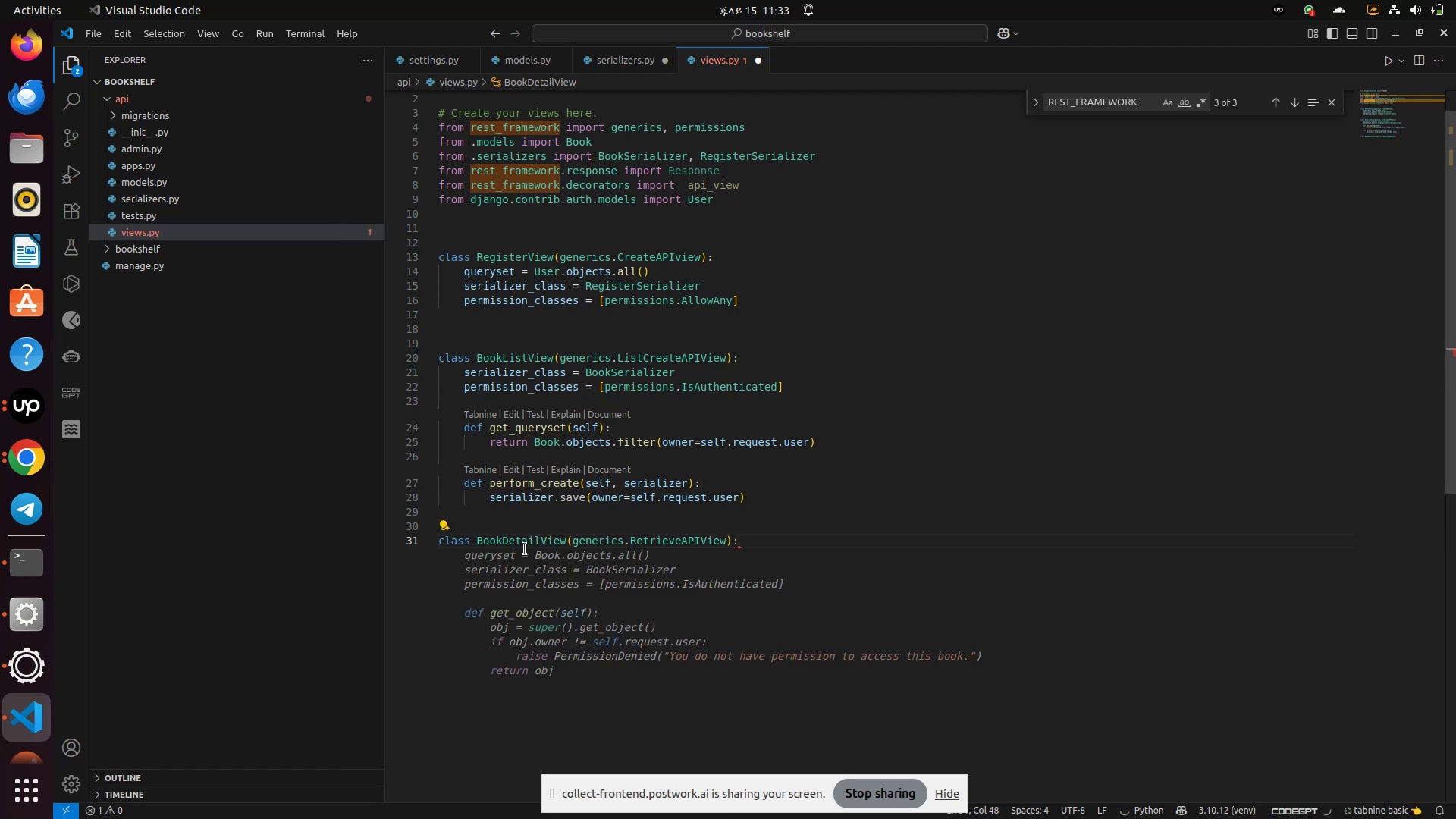 
key(Enter)
 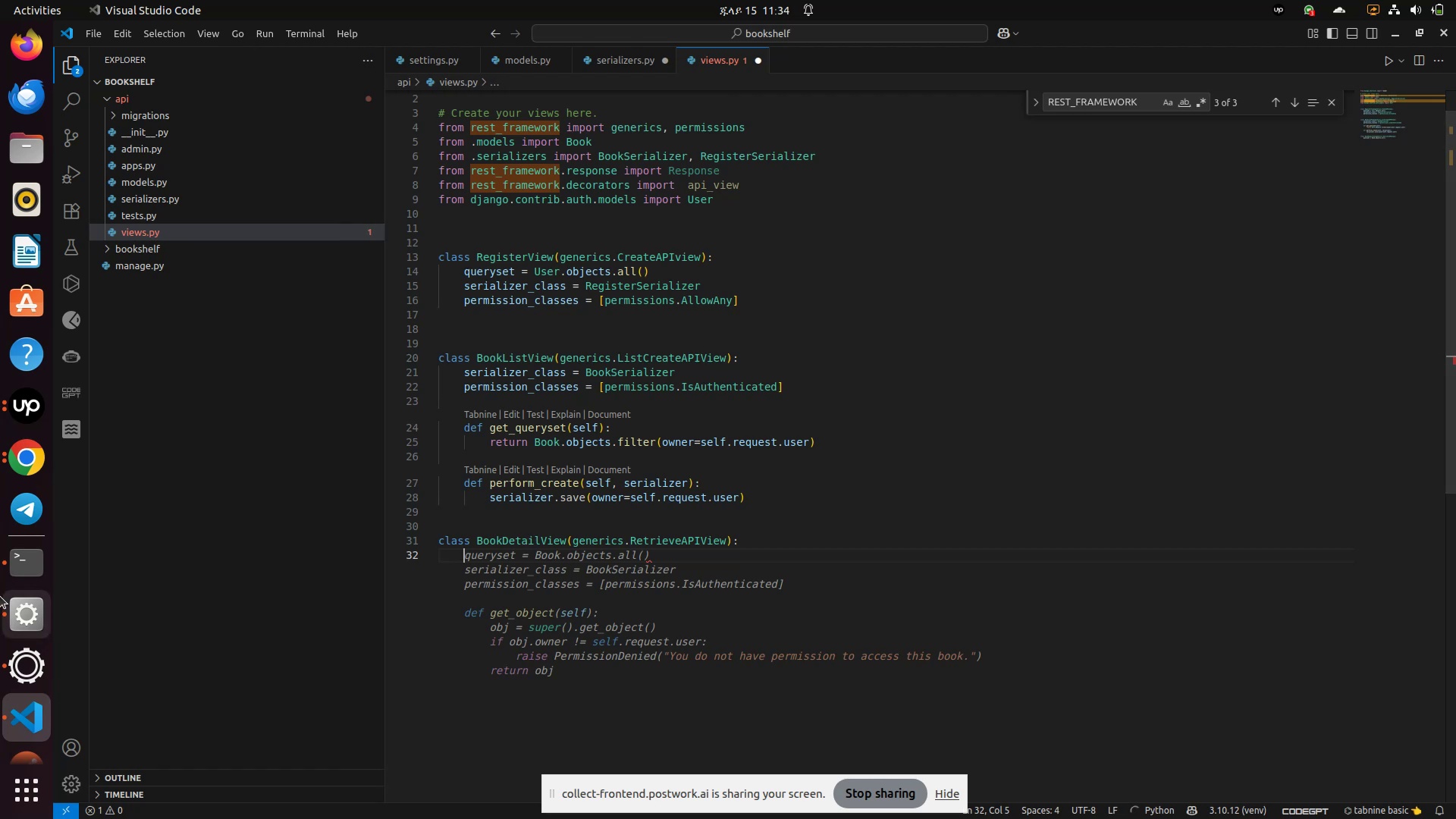 
wait(13.44)
 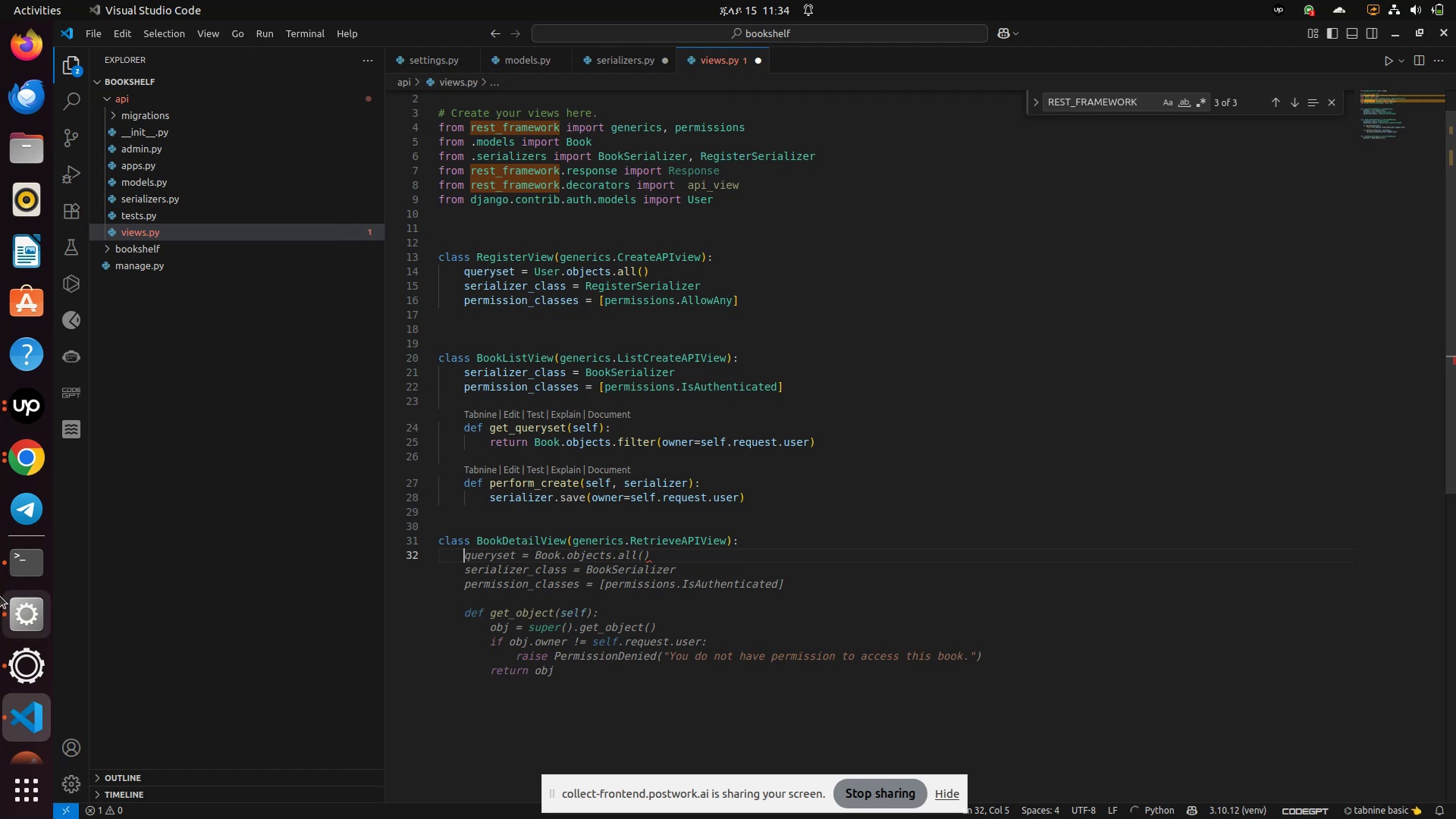 
left_click([1392, 37])
 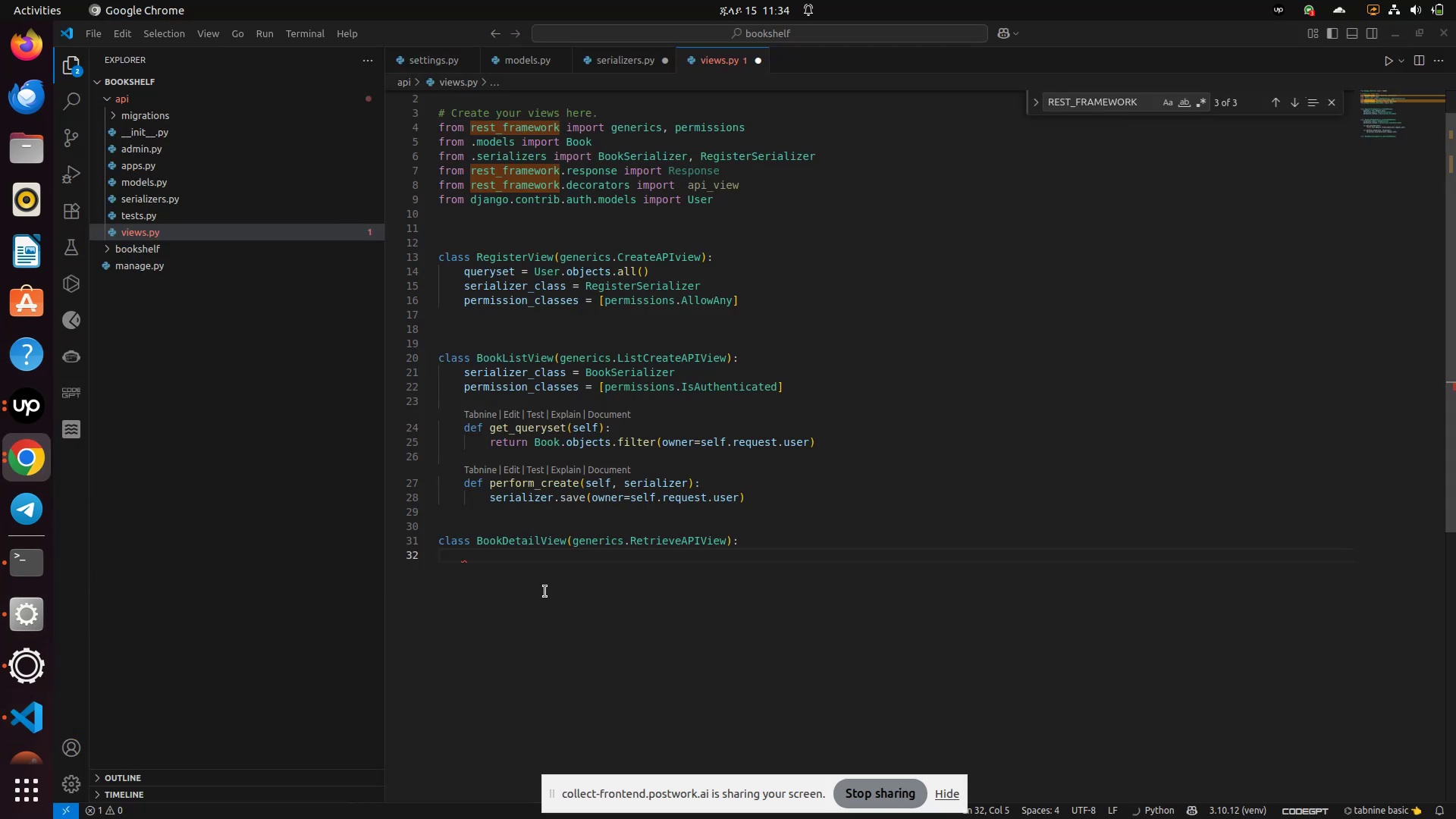 
left_click([525, 569])
 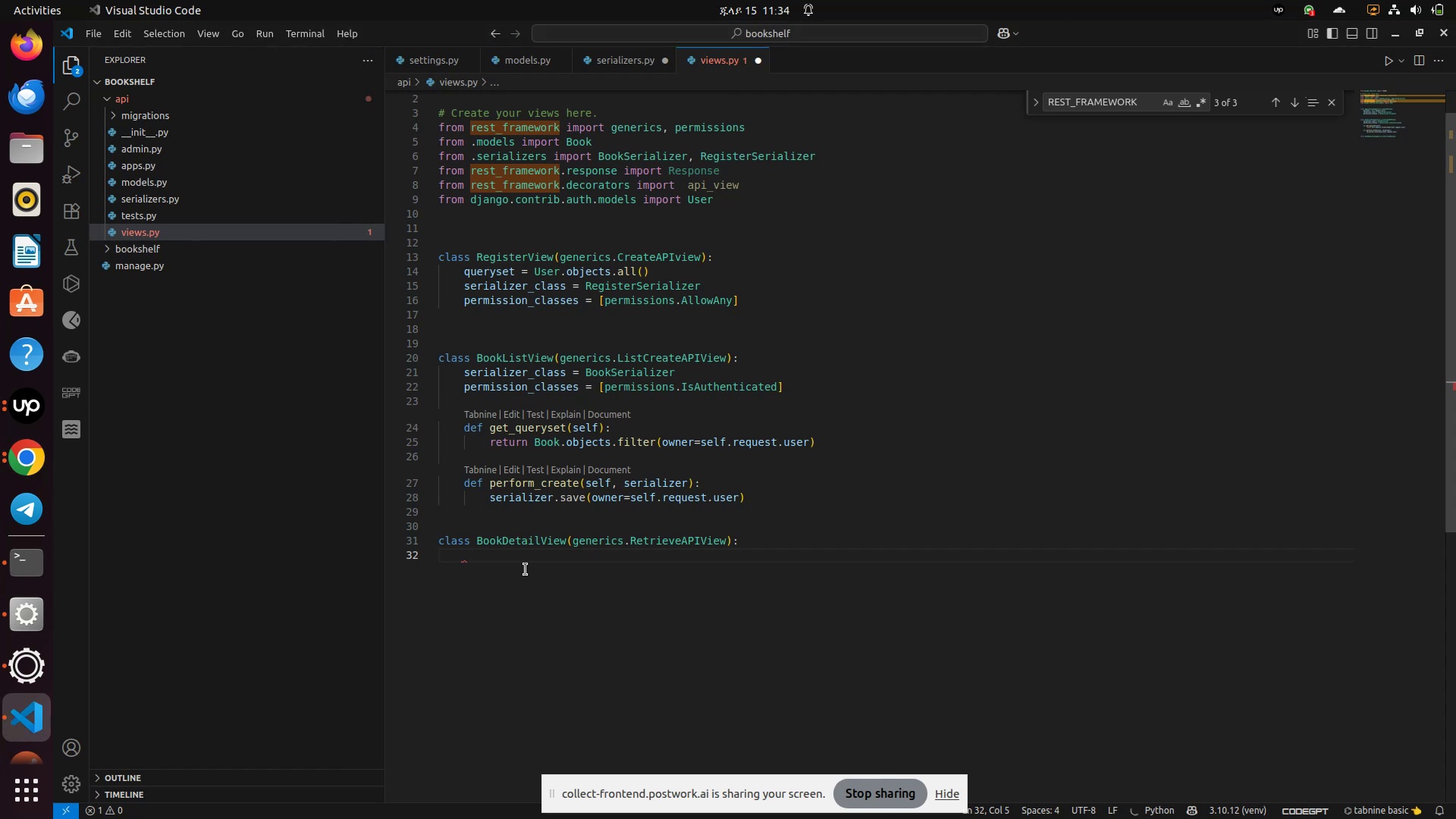 
key(Space)
 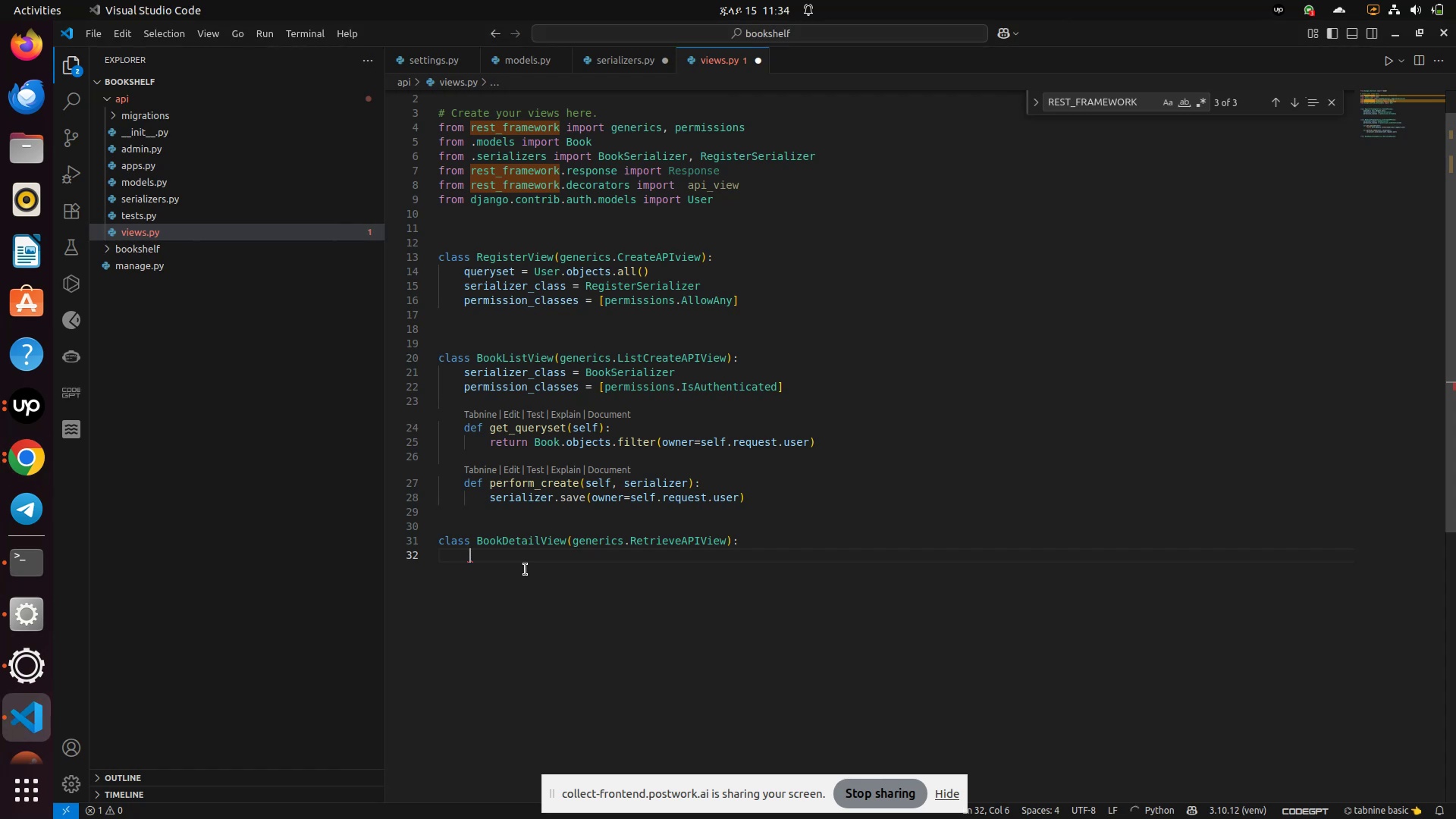 
key(Space)
 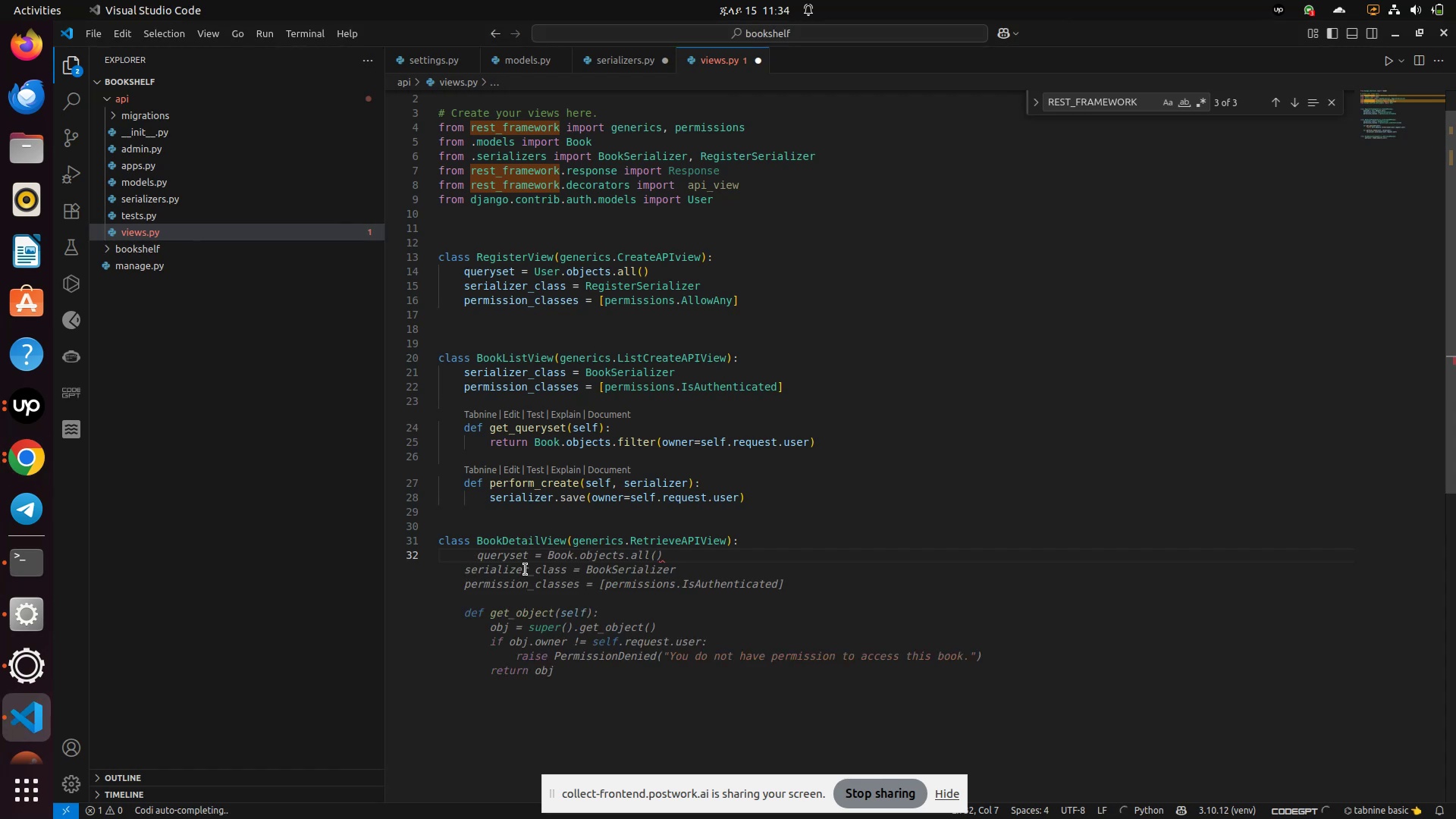 
key(Backspace)
 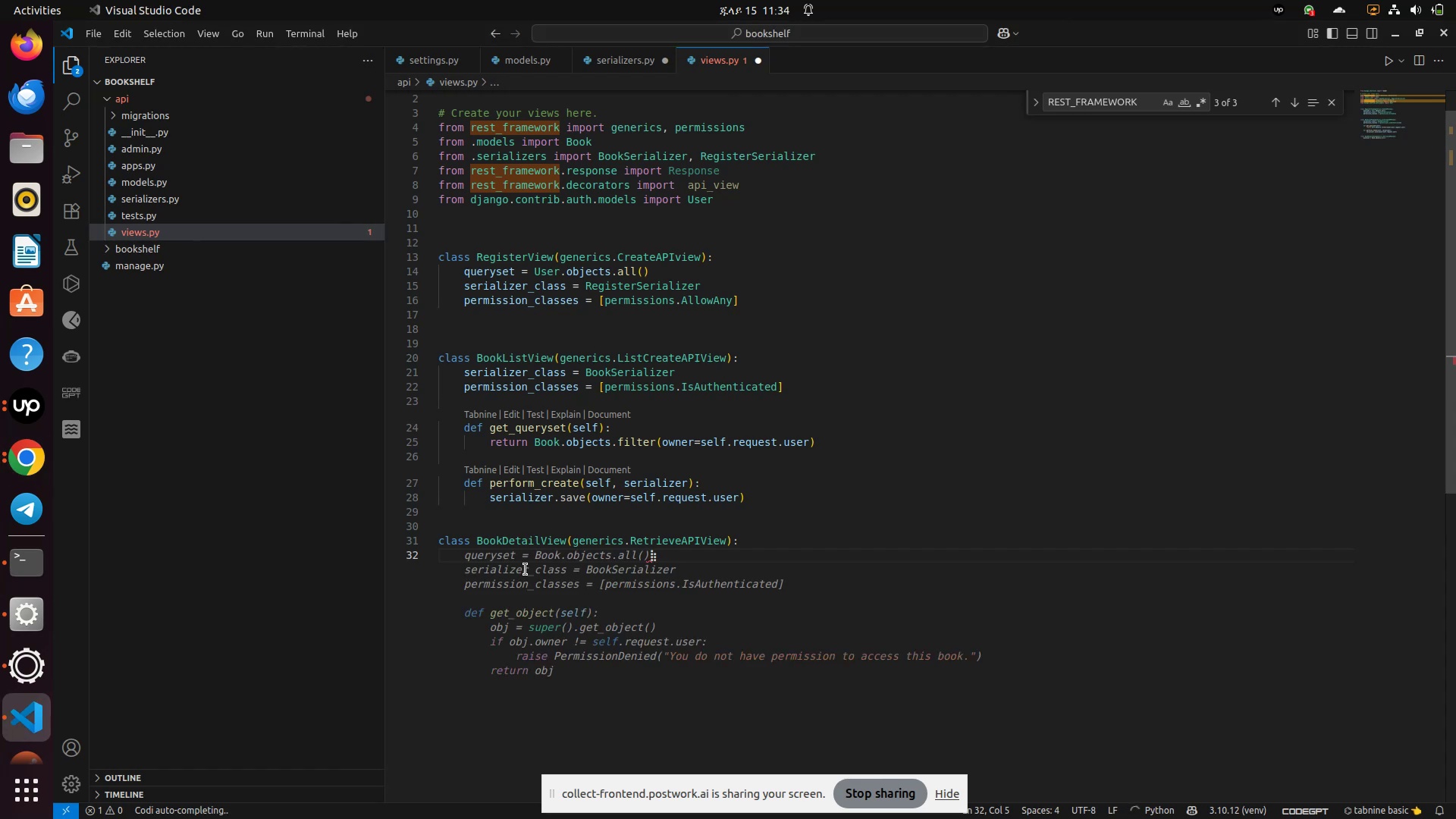 
key(Tab)
 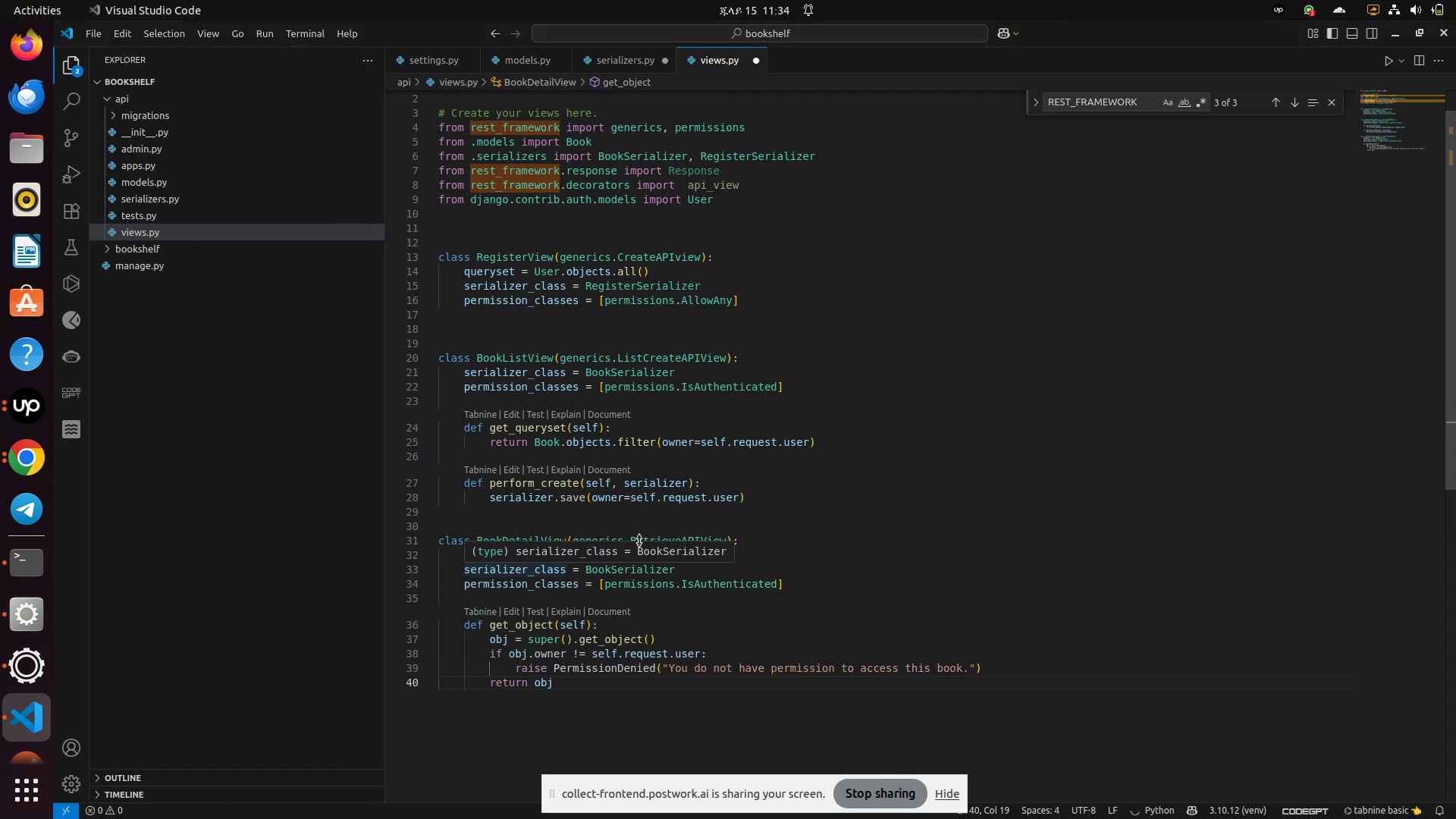 
left_click([686, 644])
 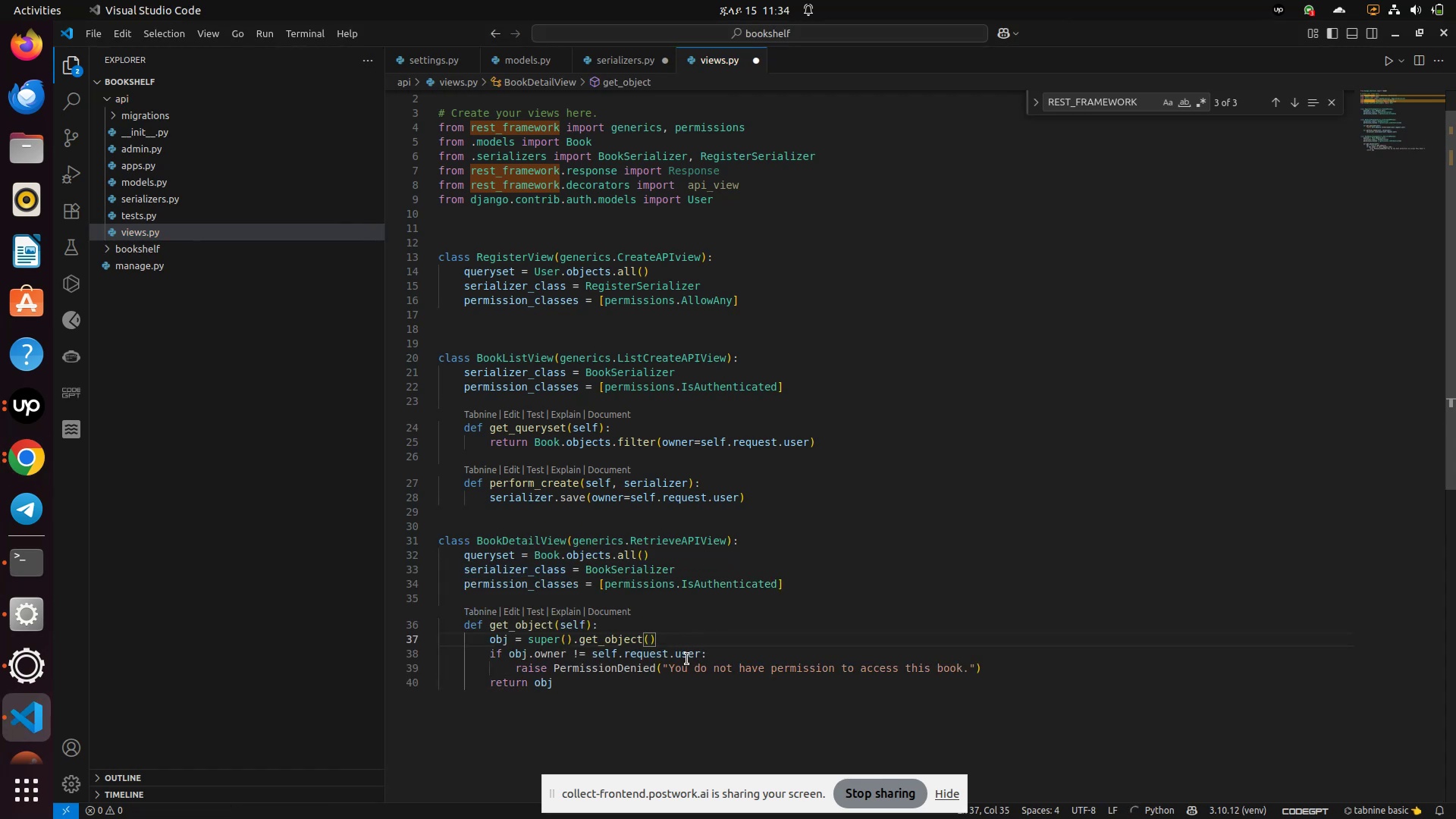 
scroll: coordinate [616, 664], scroll_direction: down, amount: 2.0
 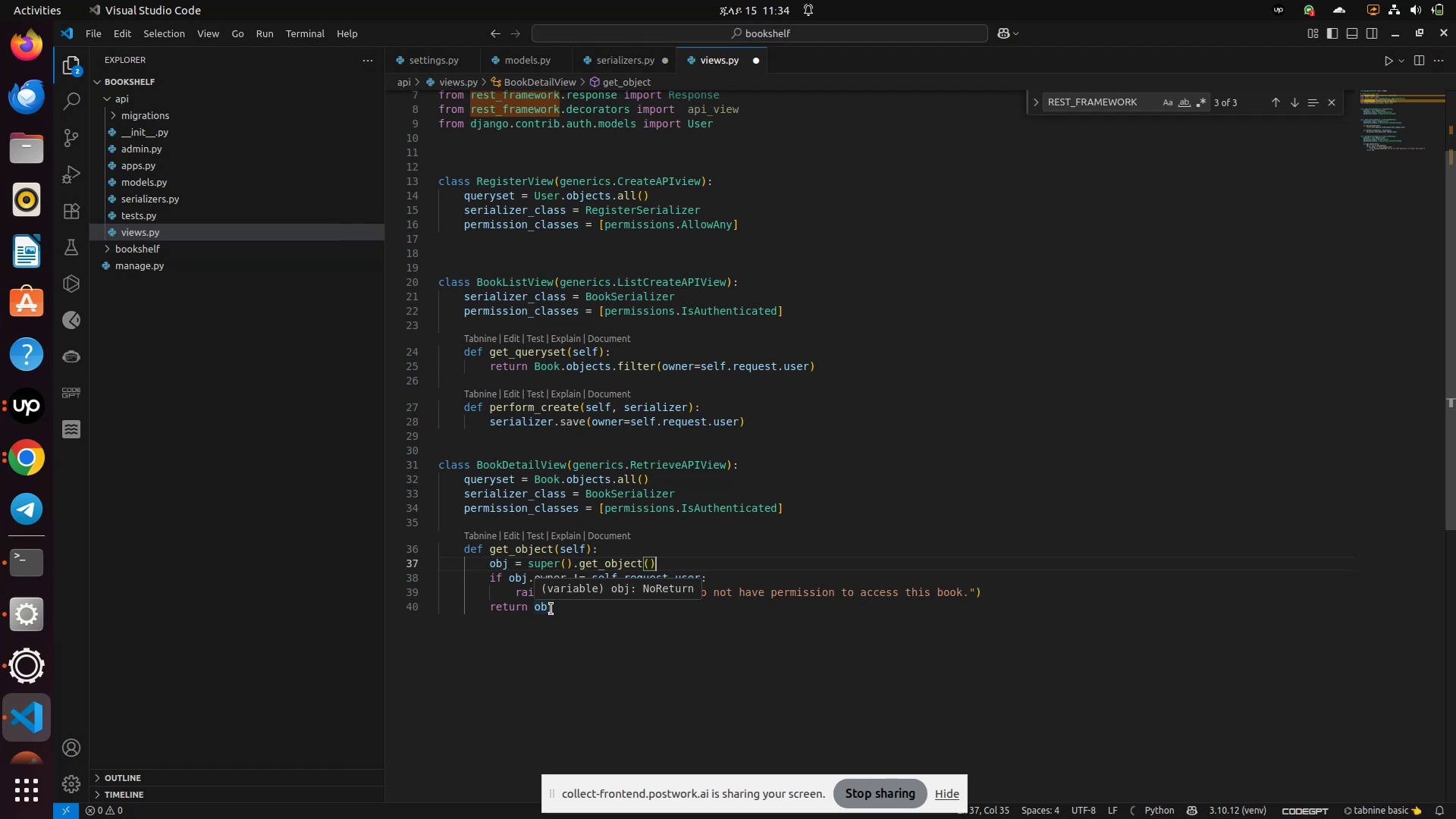 
wait(15.56)
 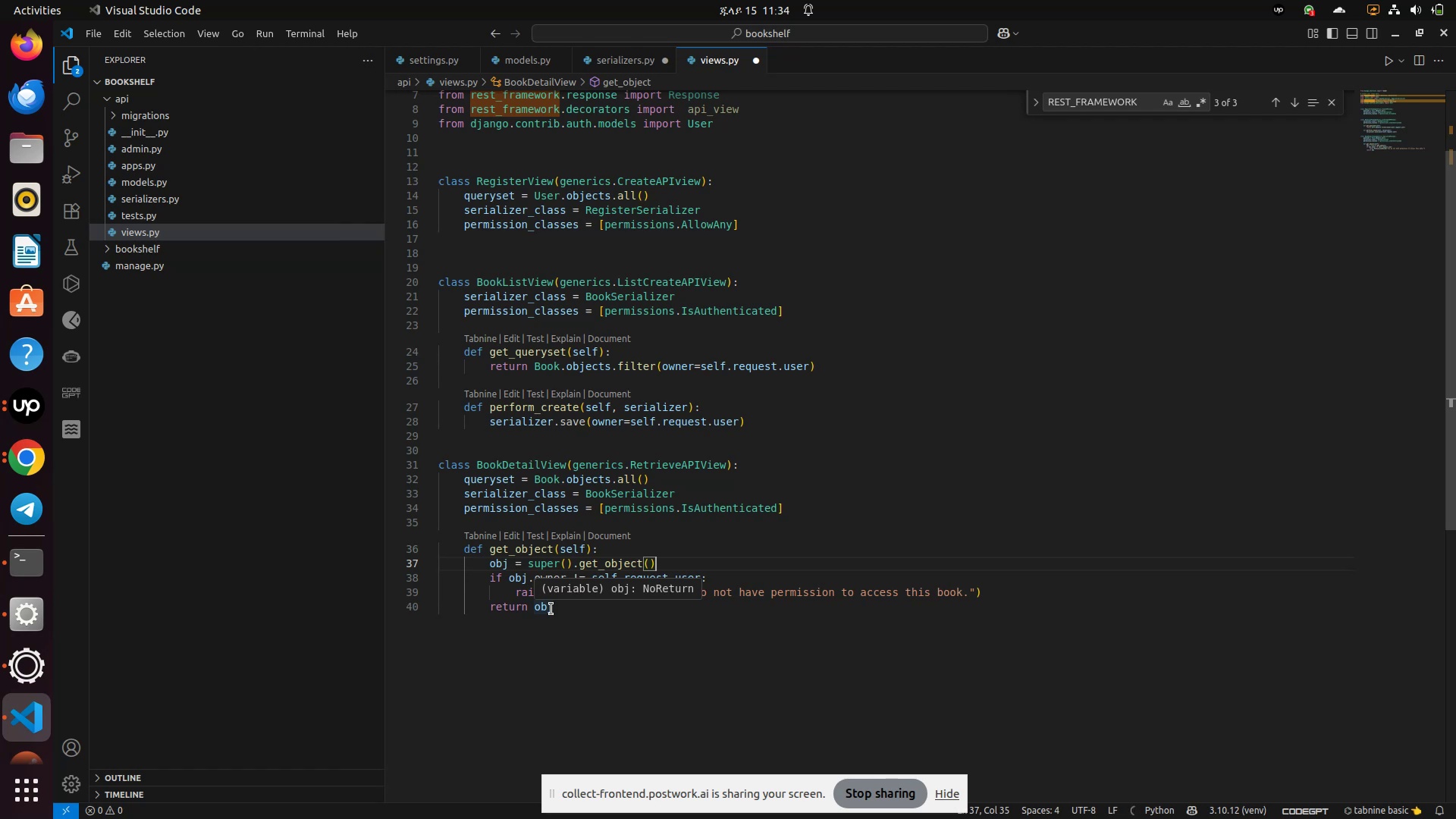 
left_click([586, 620])
 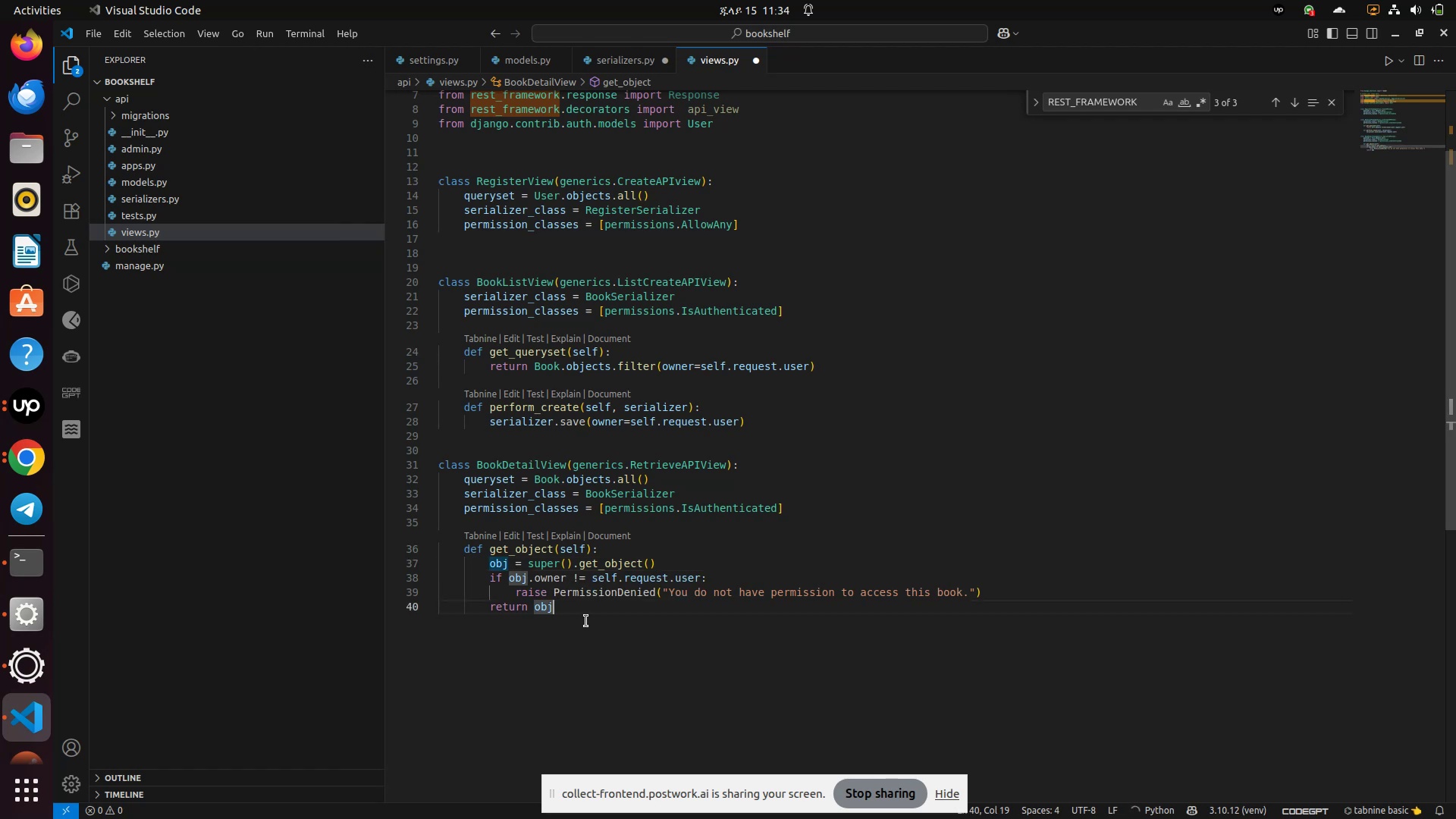 
wait(8.47)
 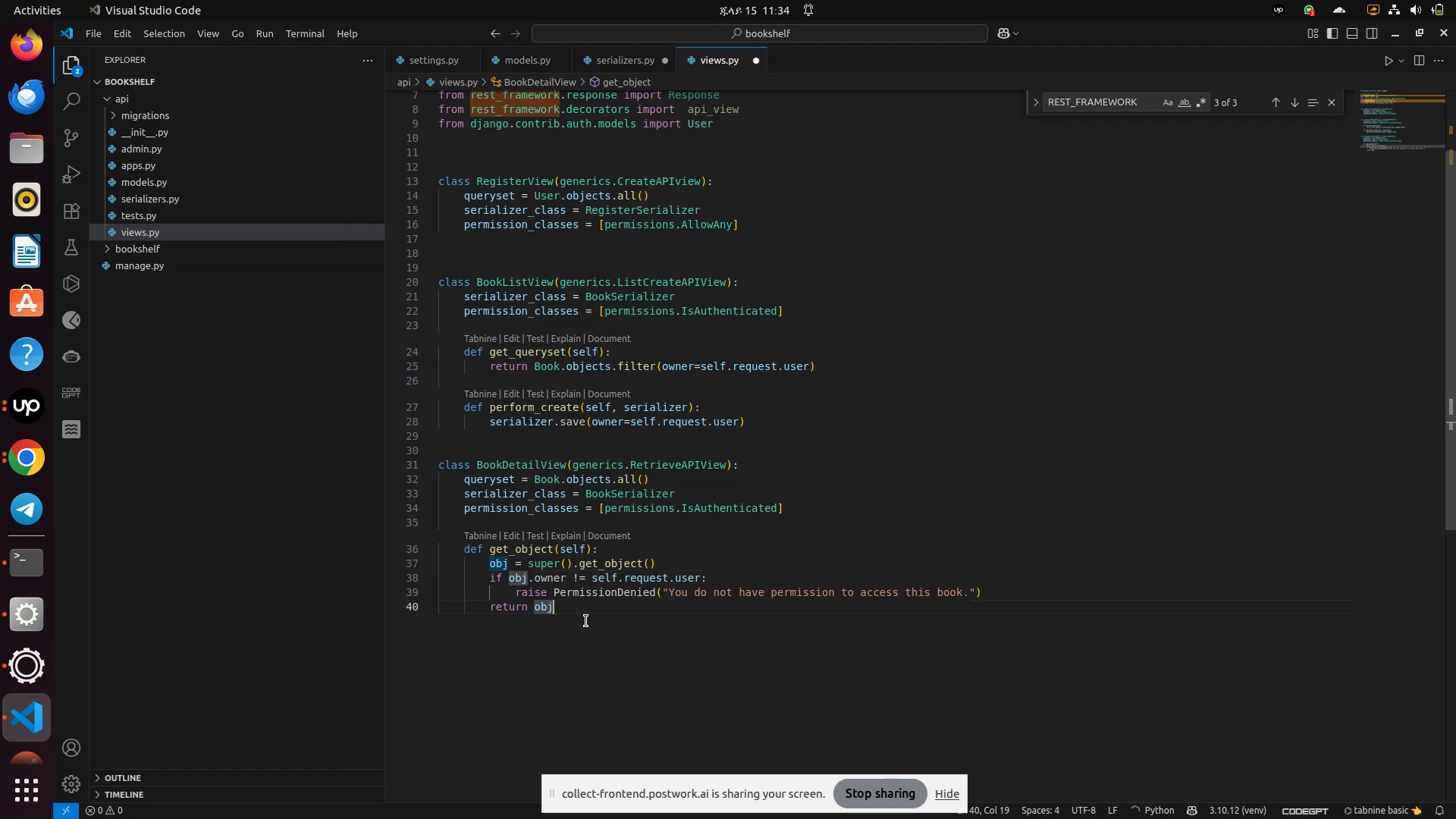 
key(Enter)
 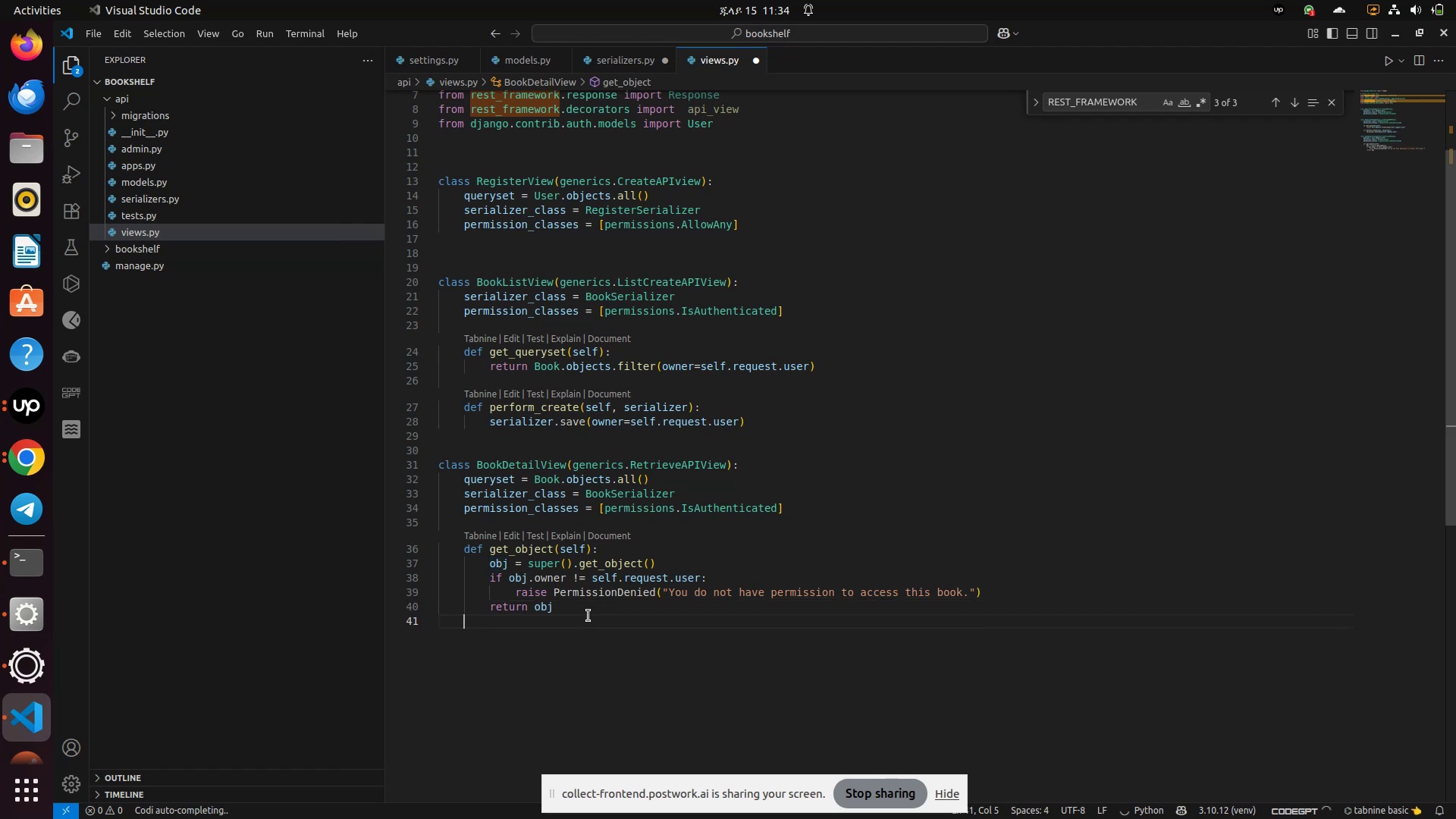 
key(Enter)
 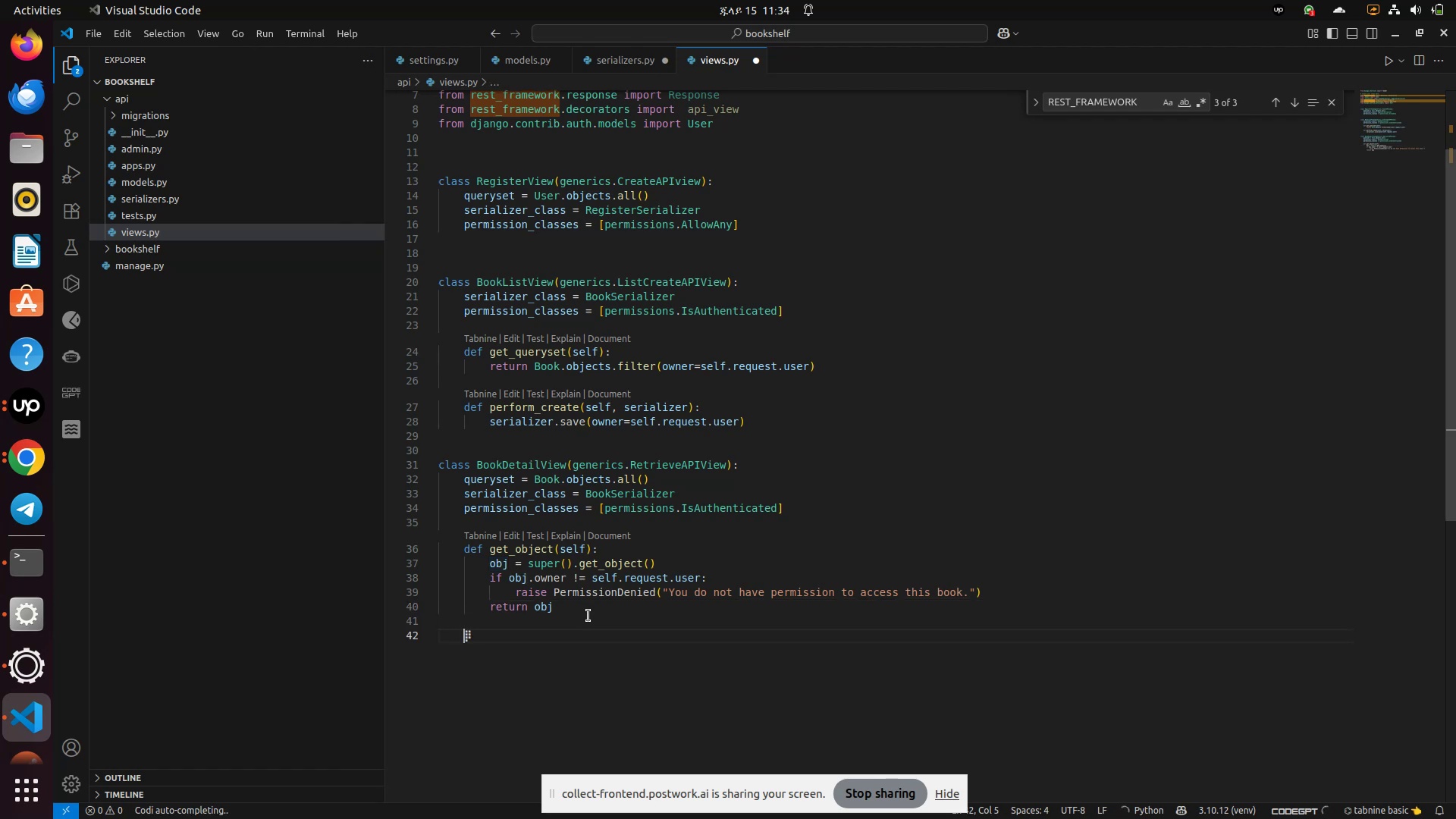 
key(Backspace)
 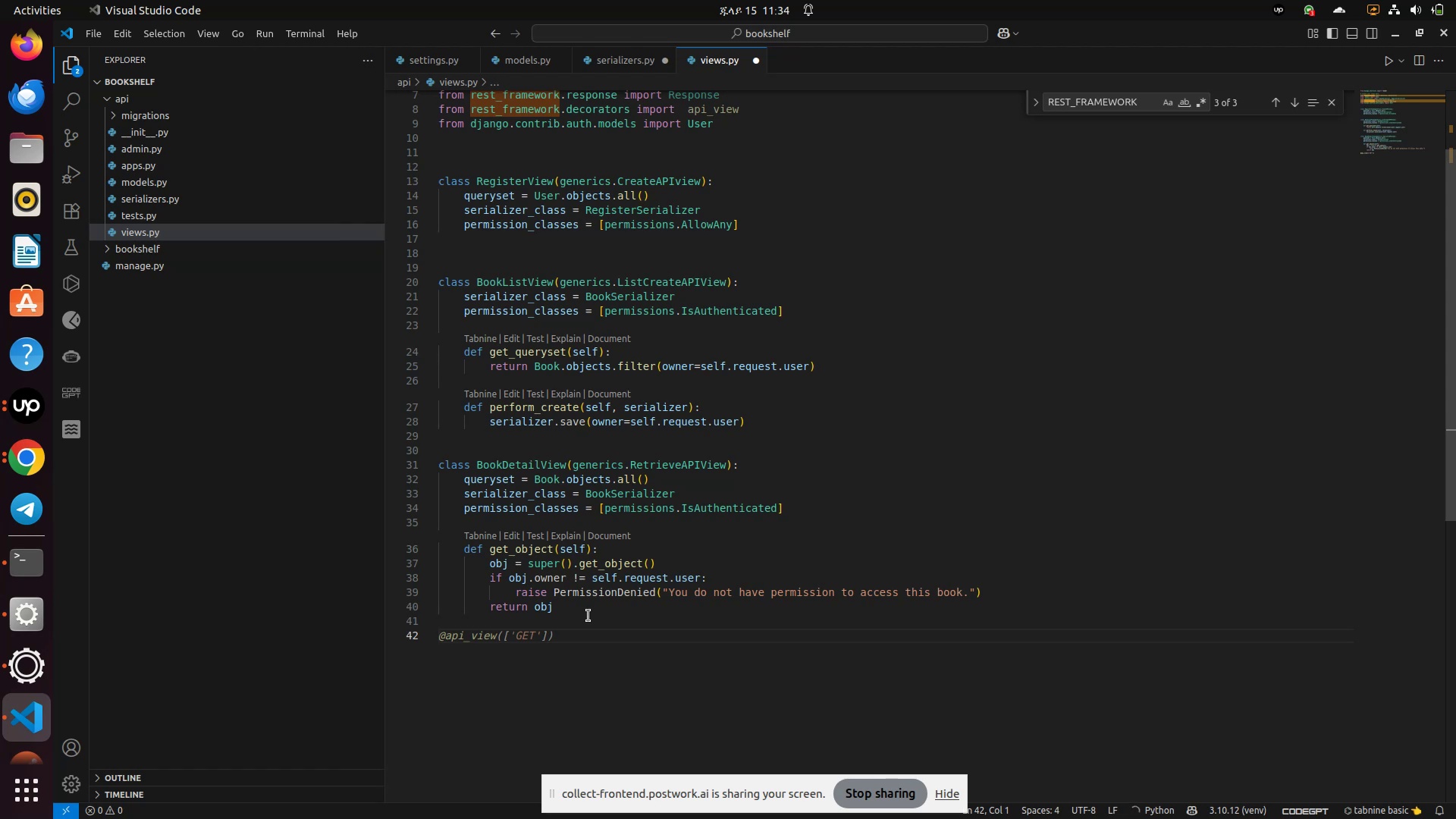 
wait(7.74)
 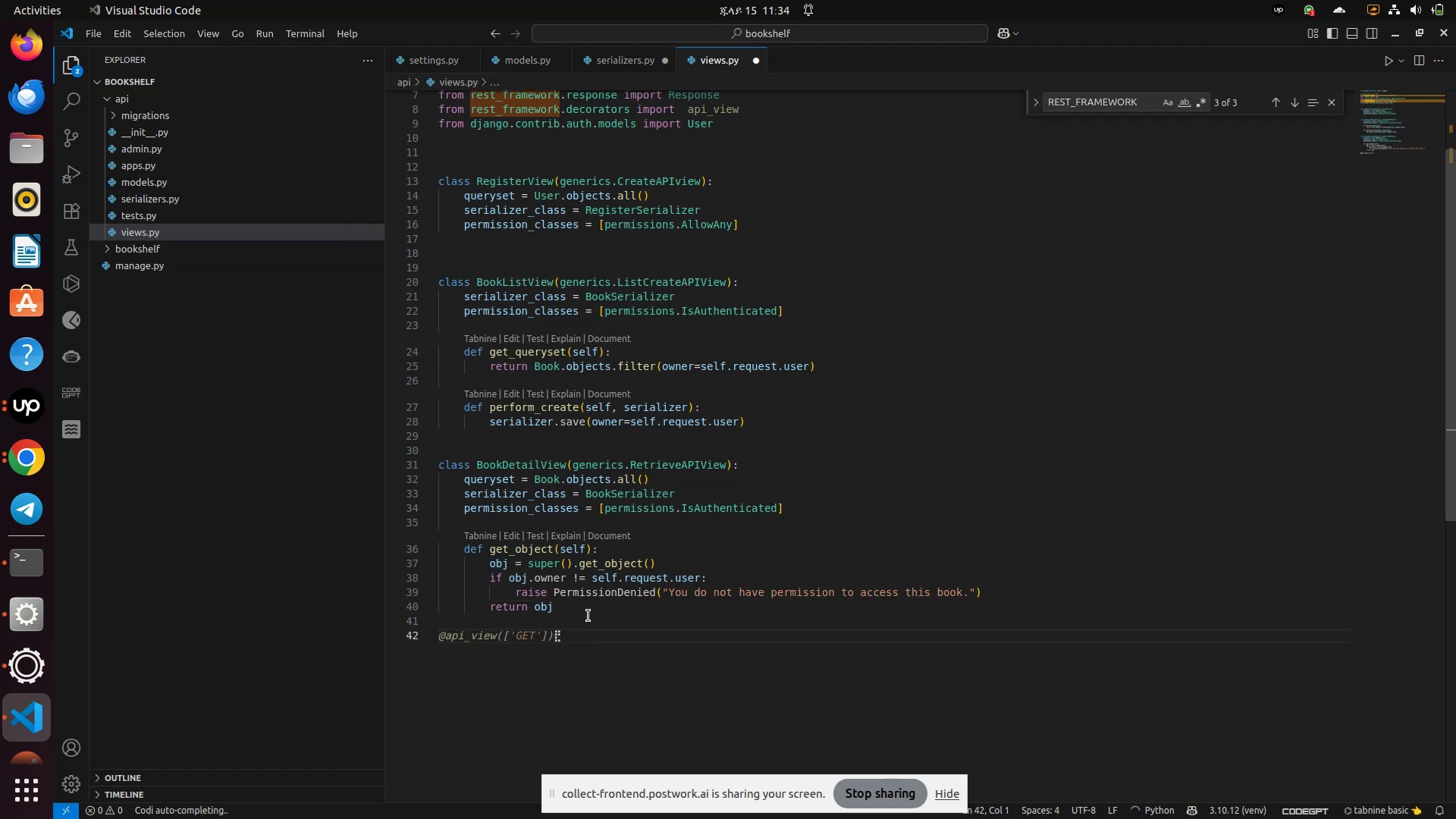 
type(class BookUpdateView(generics.)
 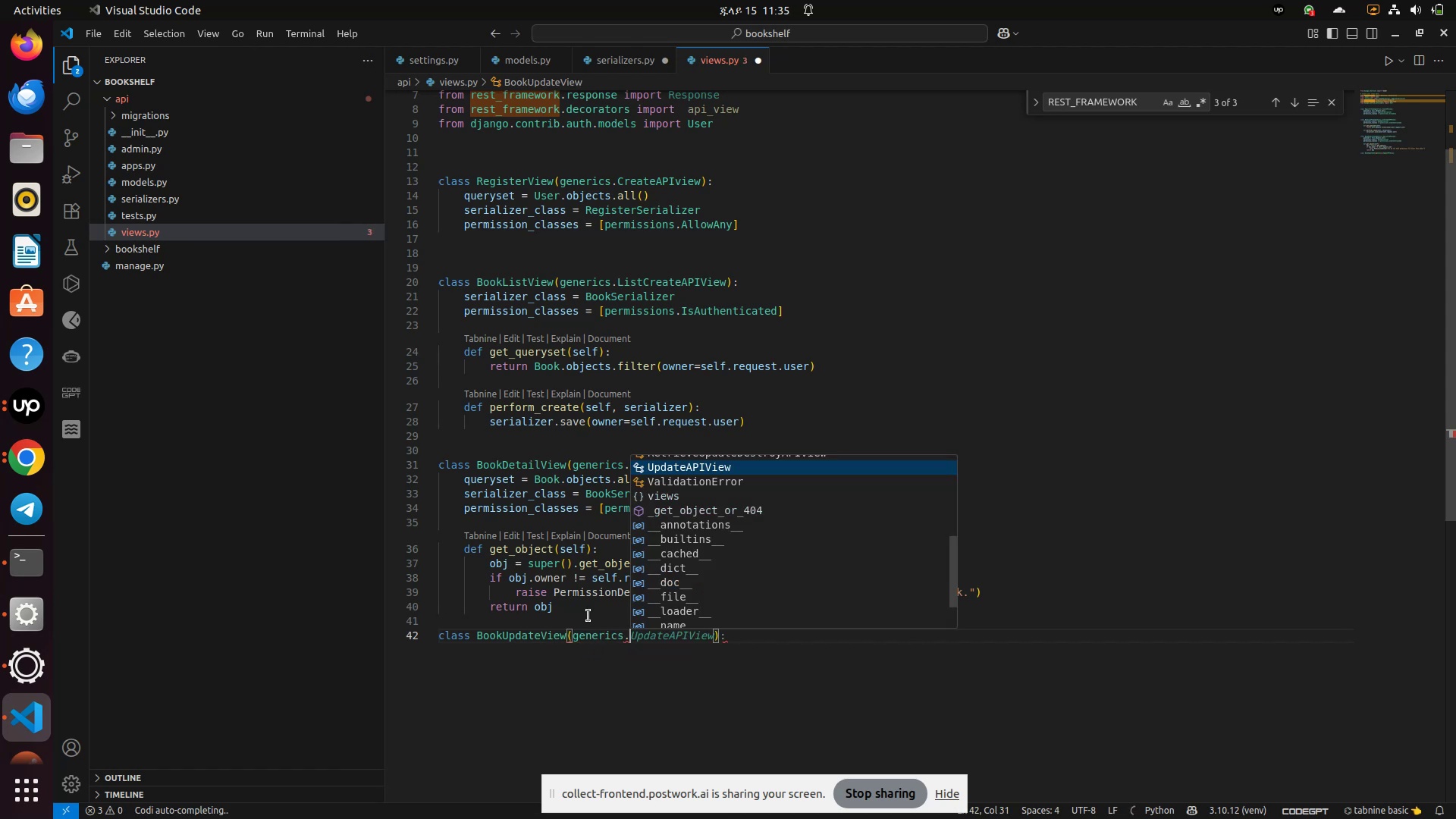 
key(Enter)
 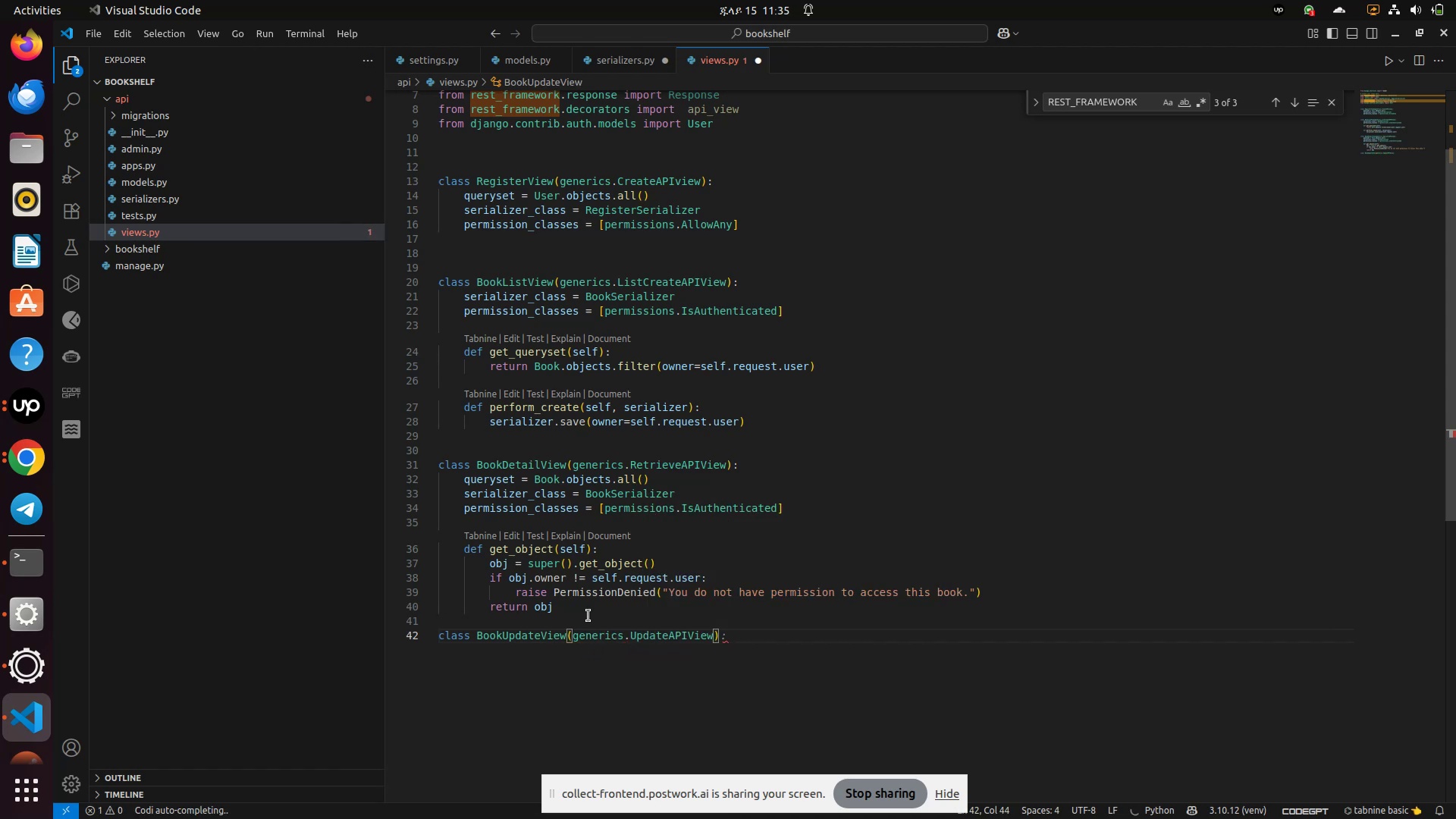 
key(Unknown)
 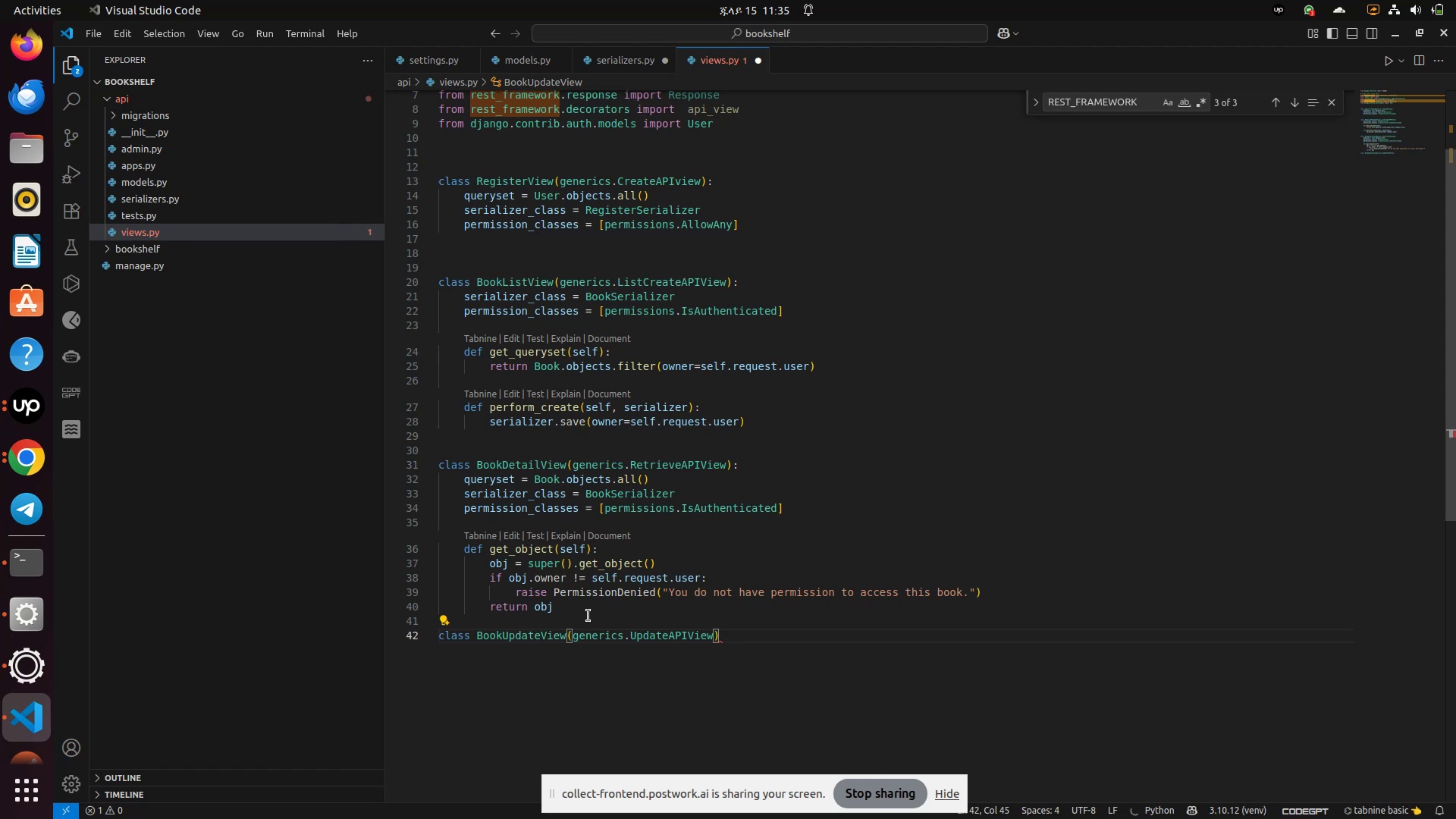 
key(Shift+Semicolon)
 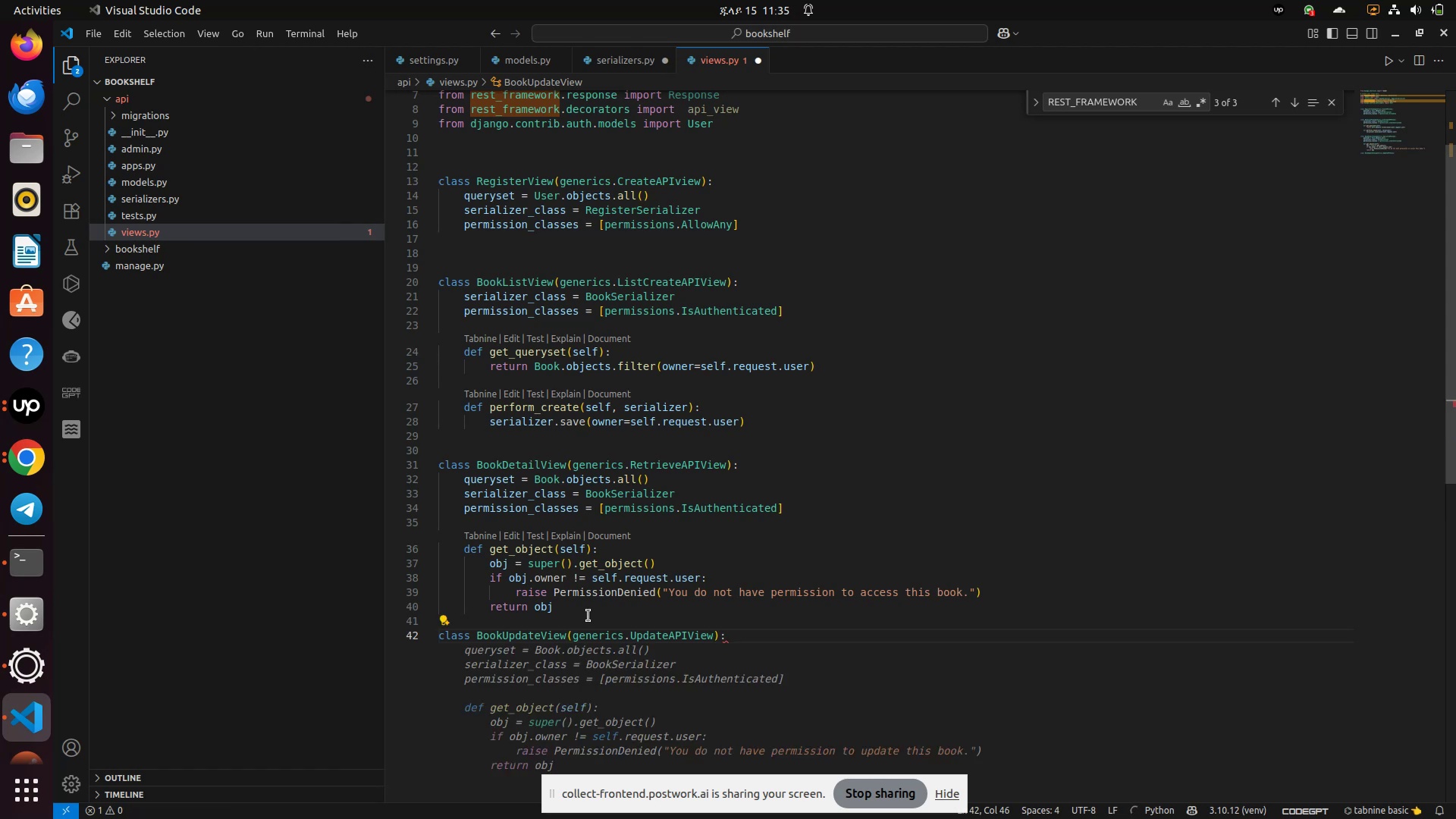 
key(Enter)
 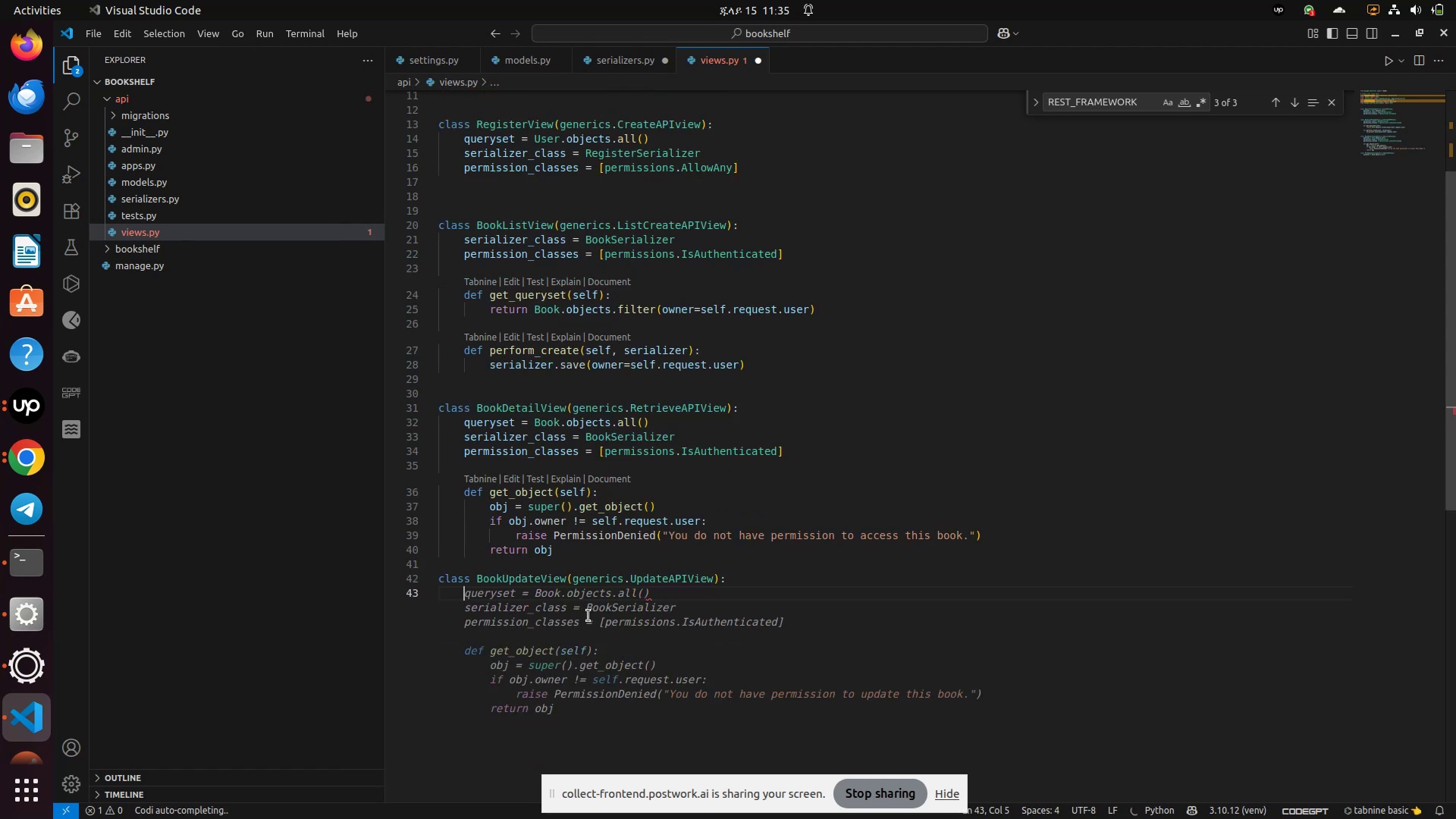 
type(queryset = Book.objects.all()
 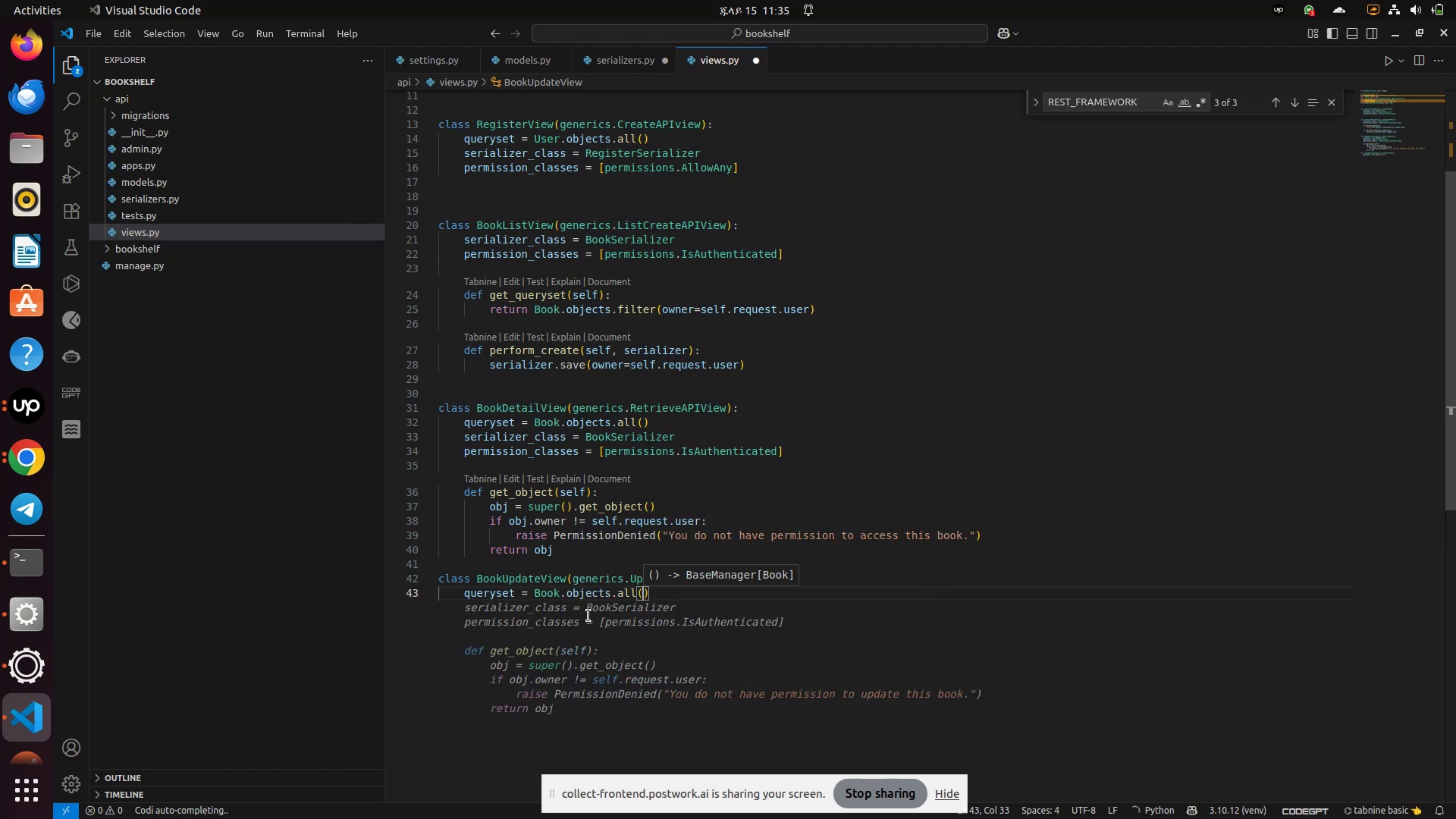 
 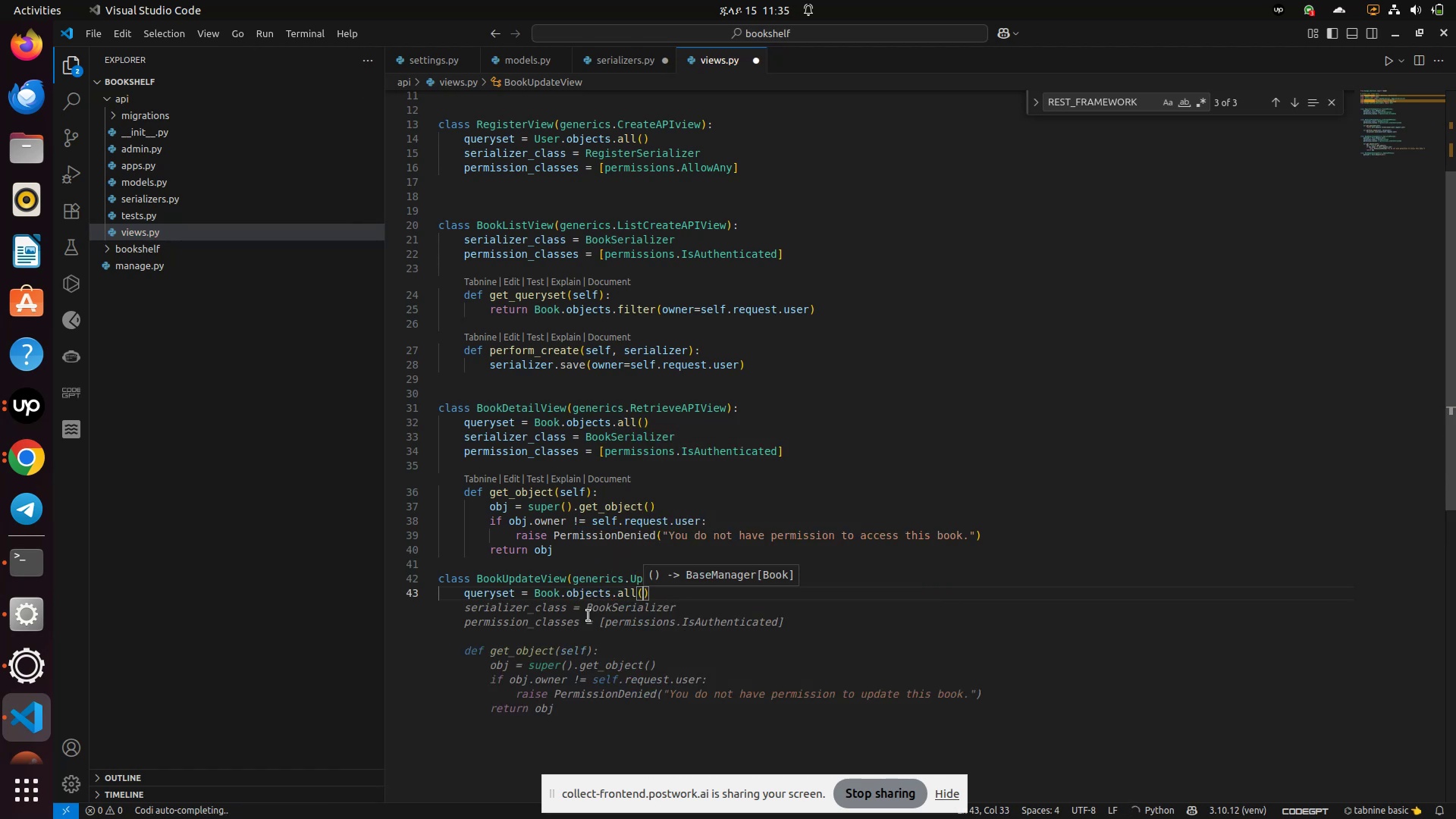 
key(Unknown)
 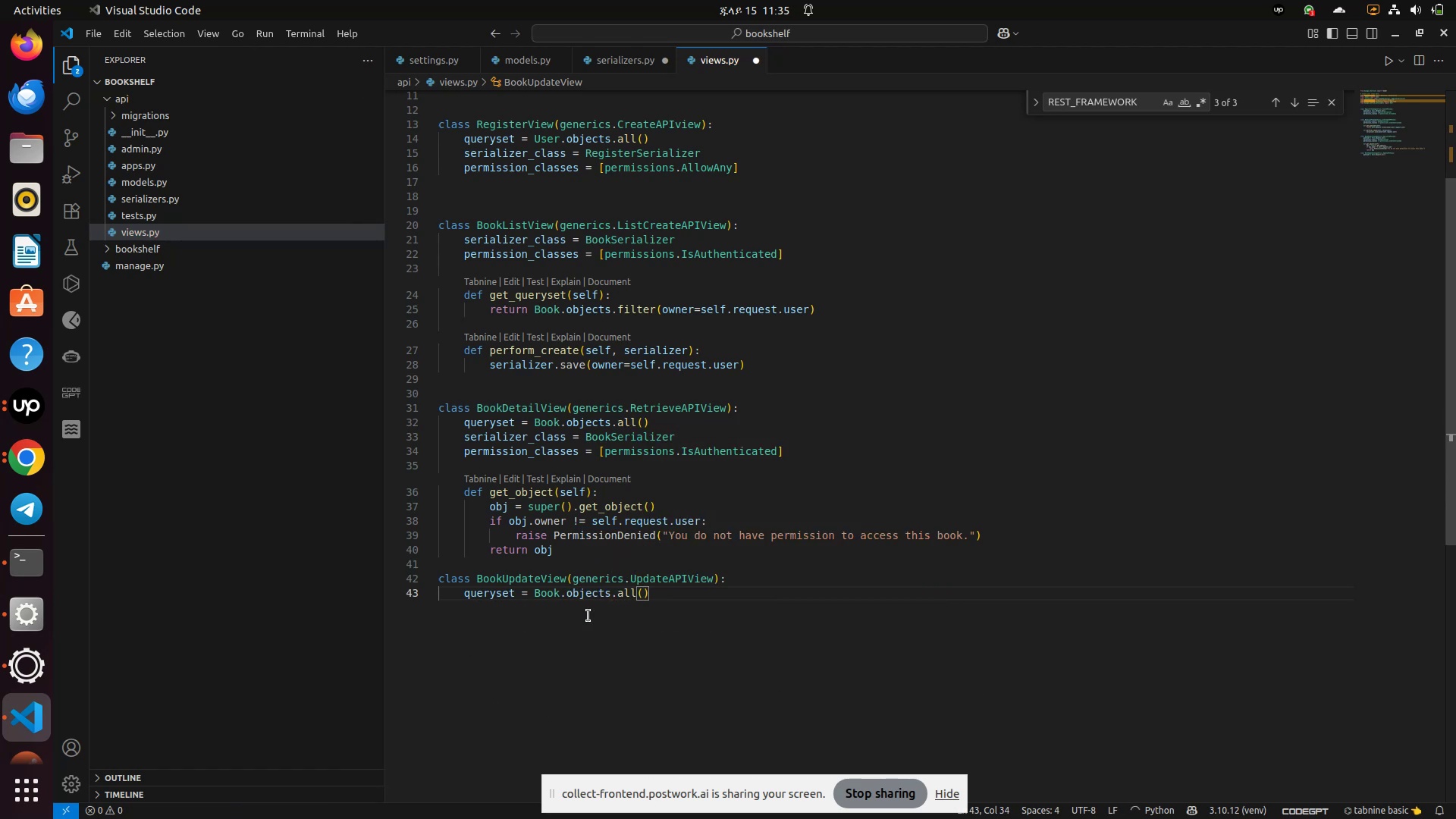 
key(Enter)
 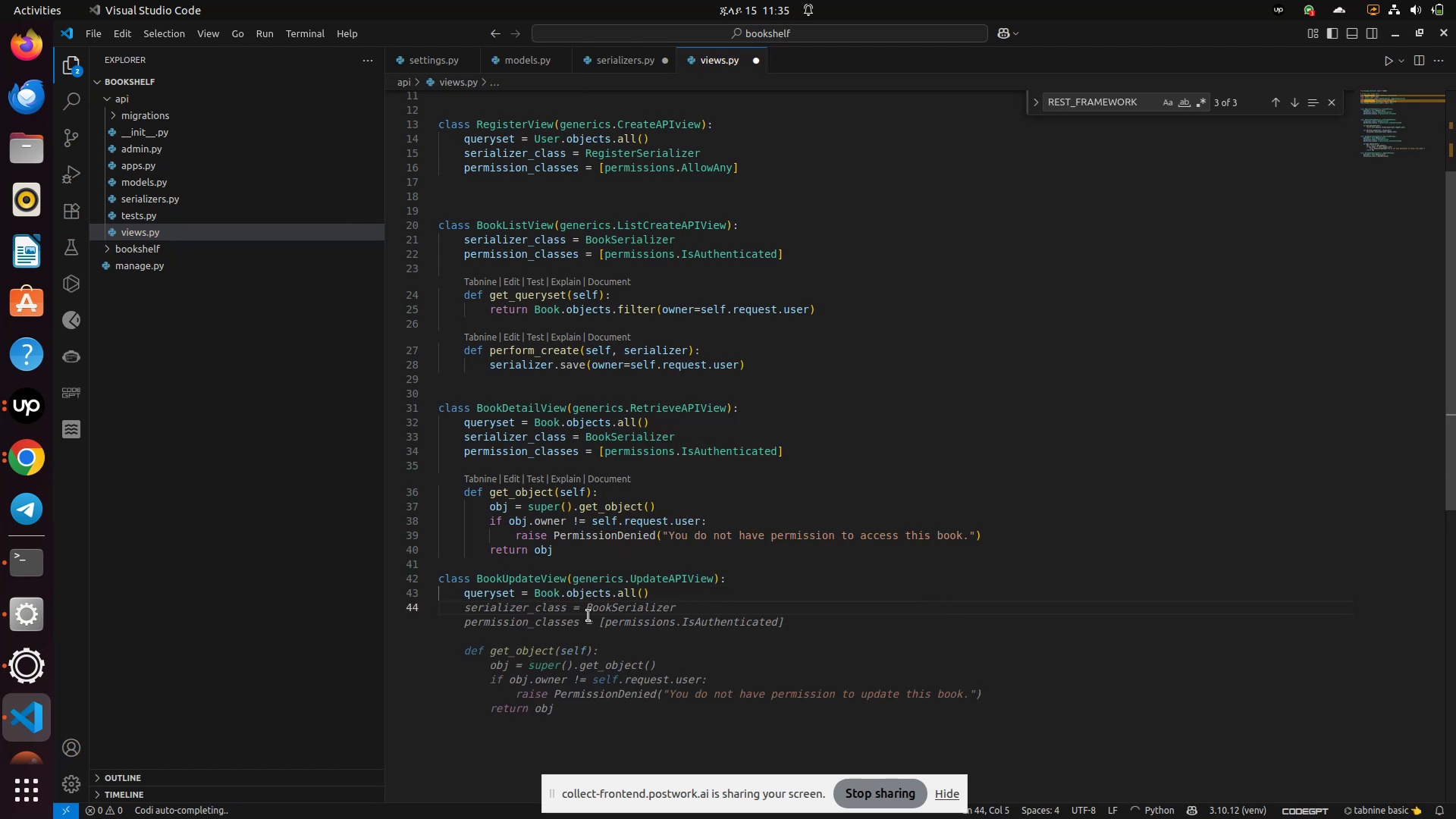 
type(serializer_class =)
 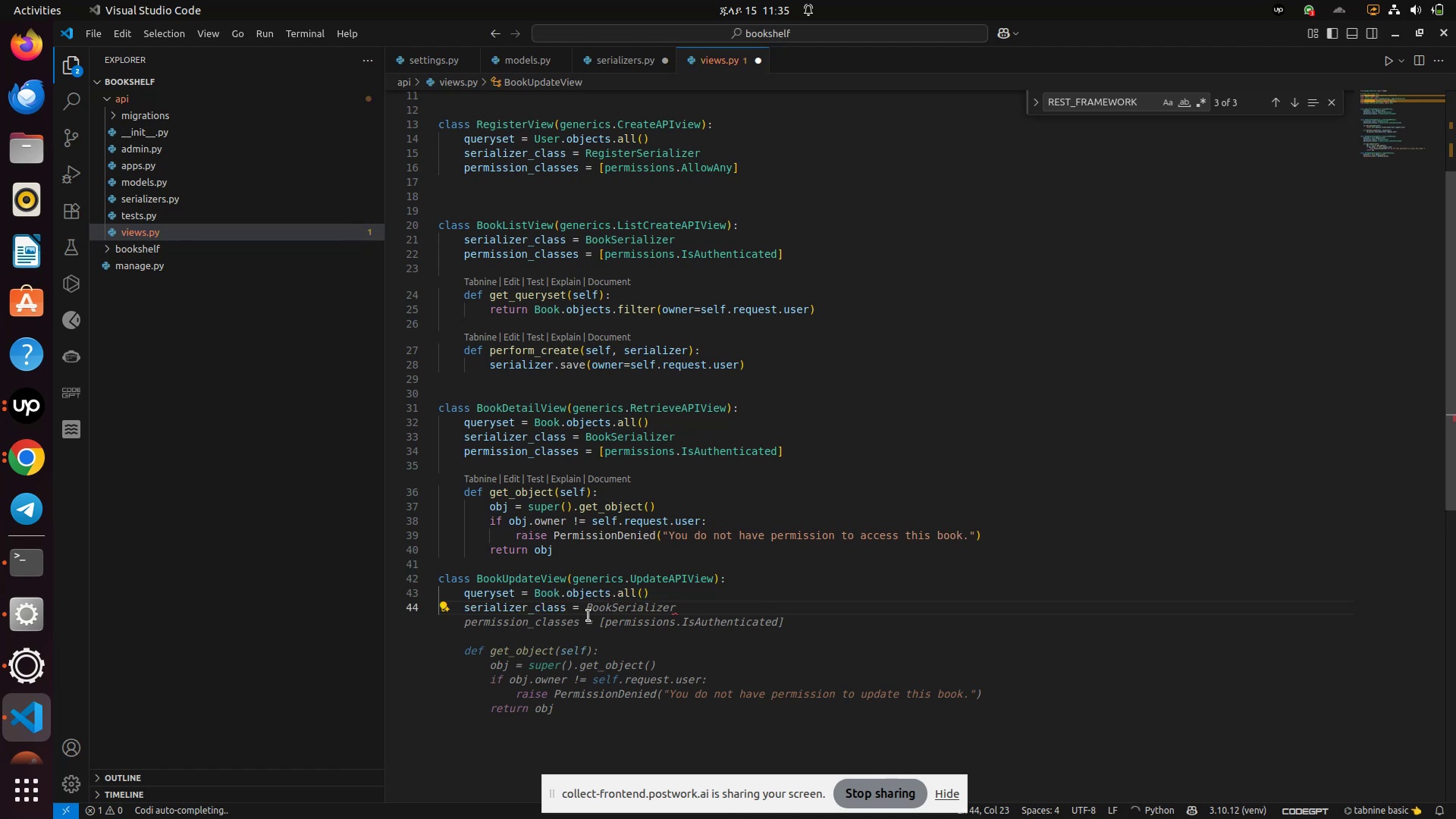 
type(Boo)
 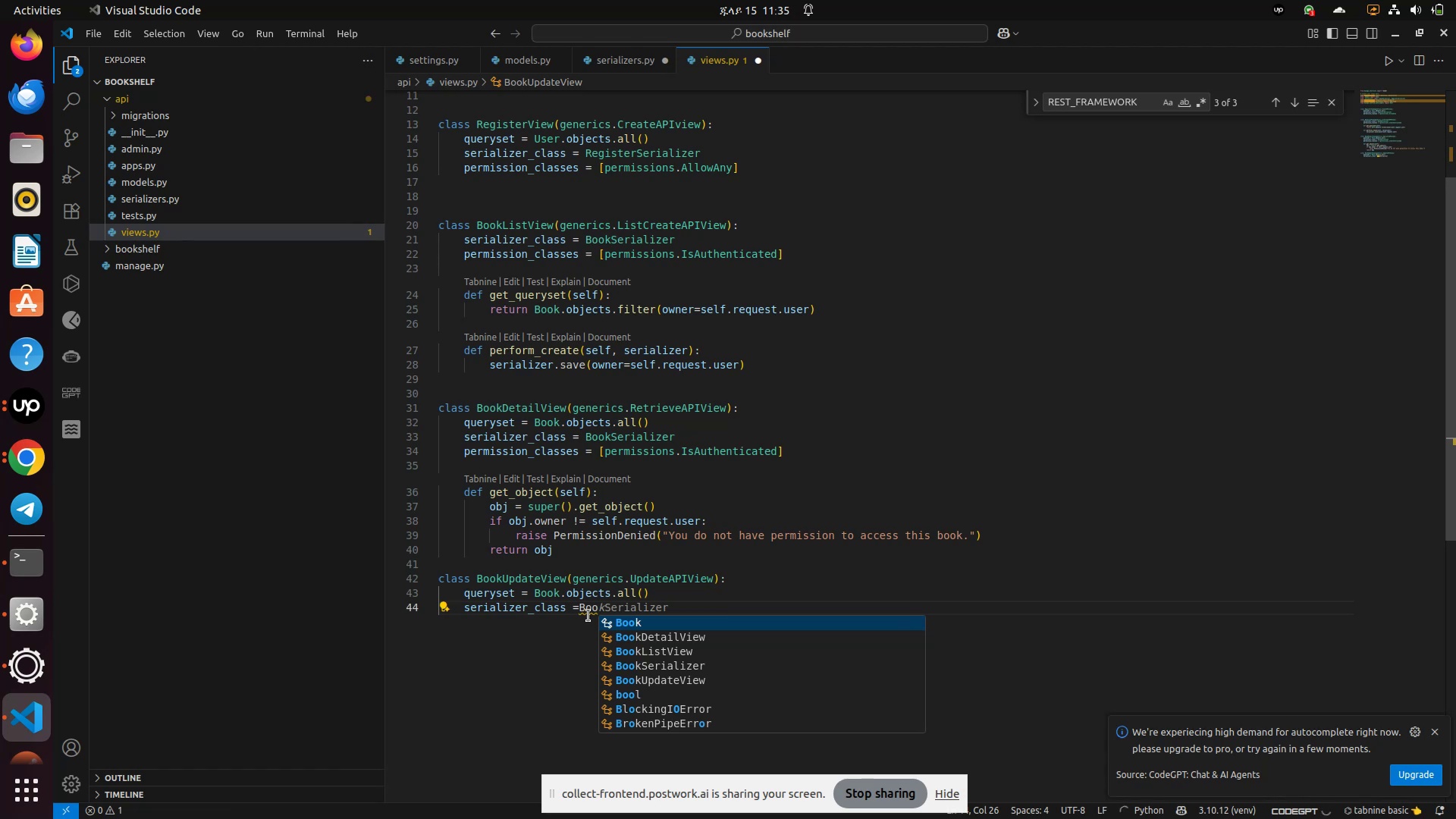 
key(Backspace)
key(Backspace)
key(Backspace)
type( boo)
key(Backspace)
key(Backspace)
key(Backspace)
type(Book)
 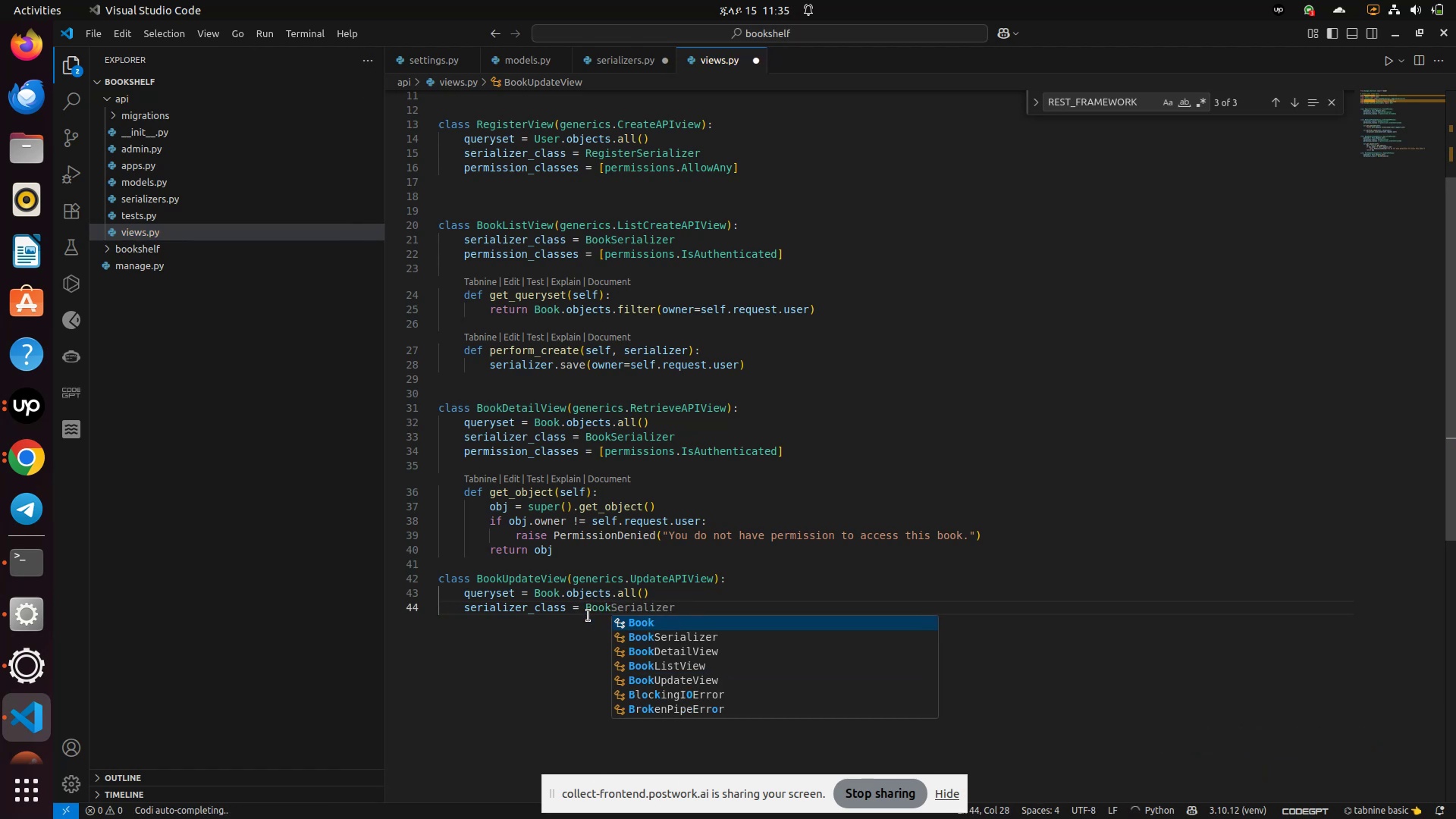 
key(Enter)
 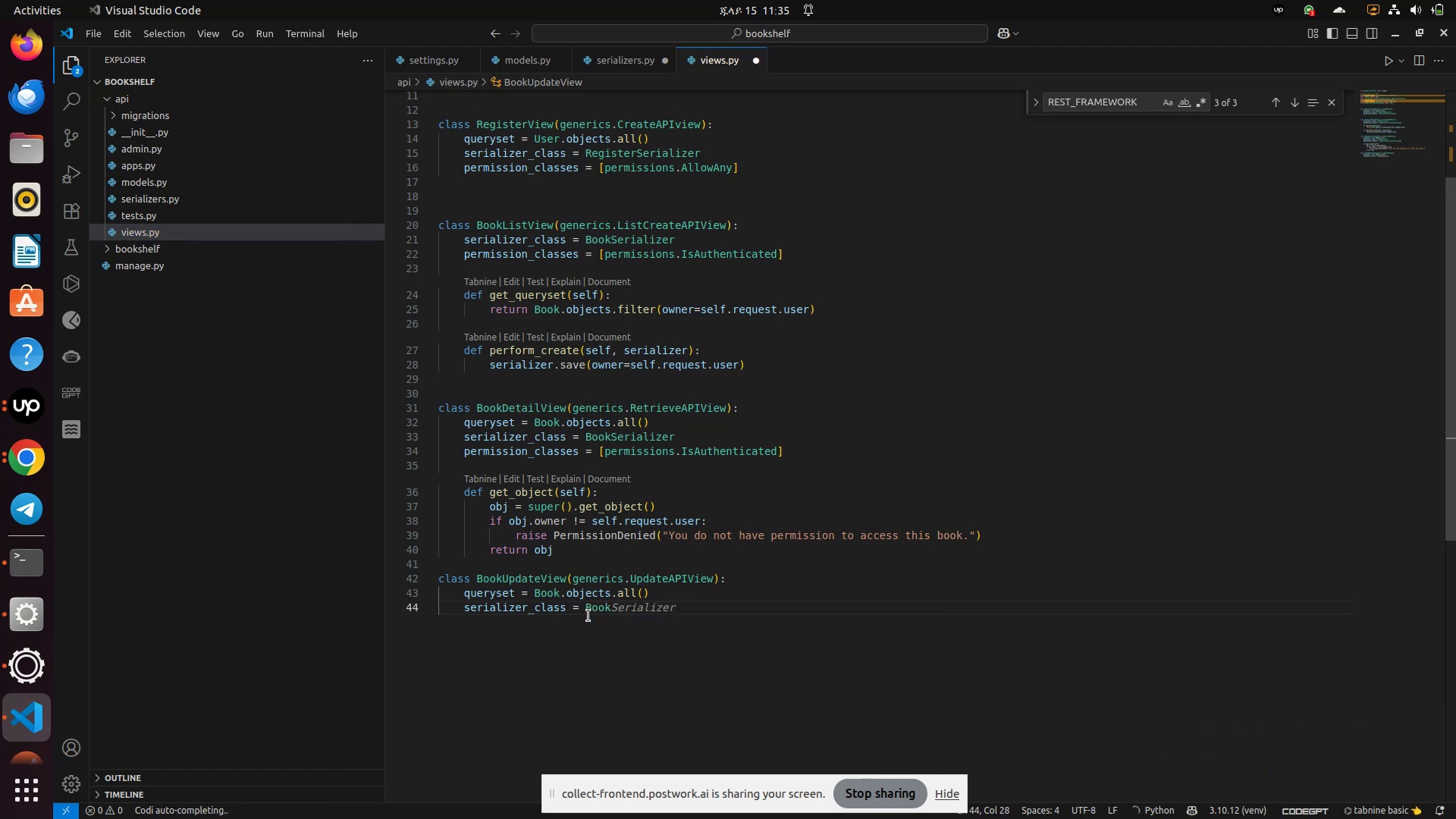 
key(Tab)
 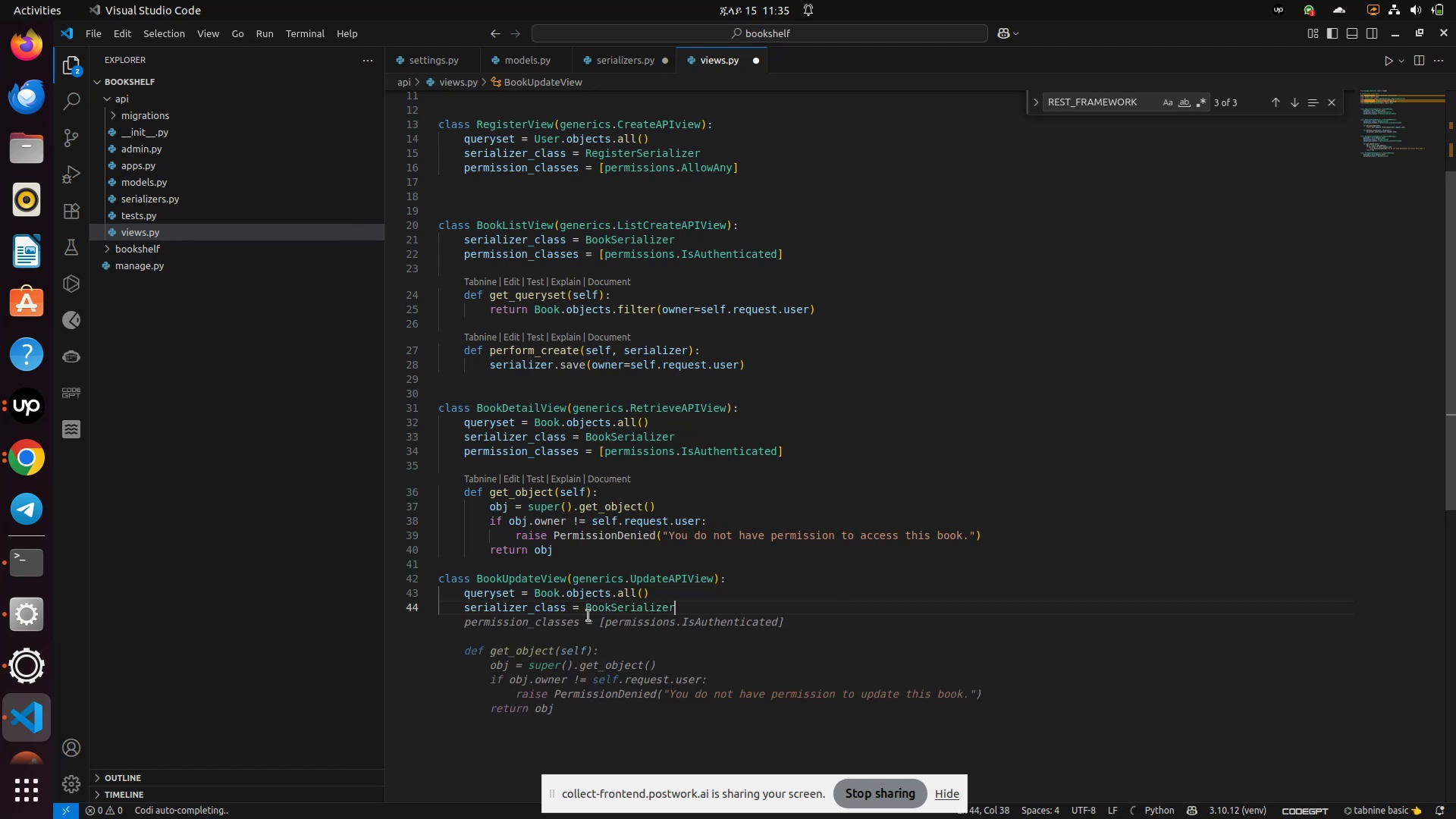 
key(Enter)
 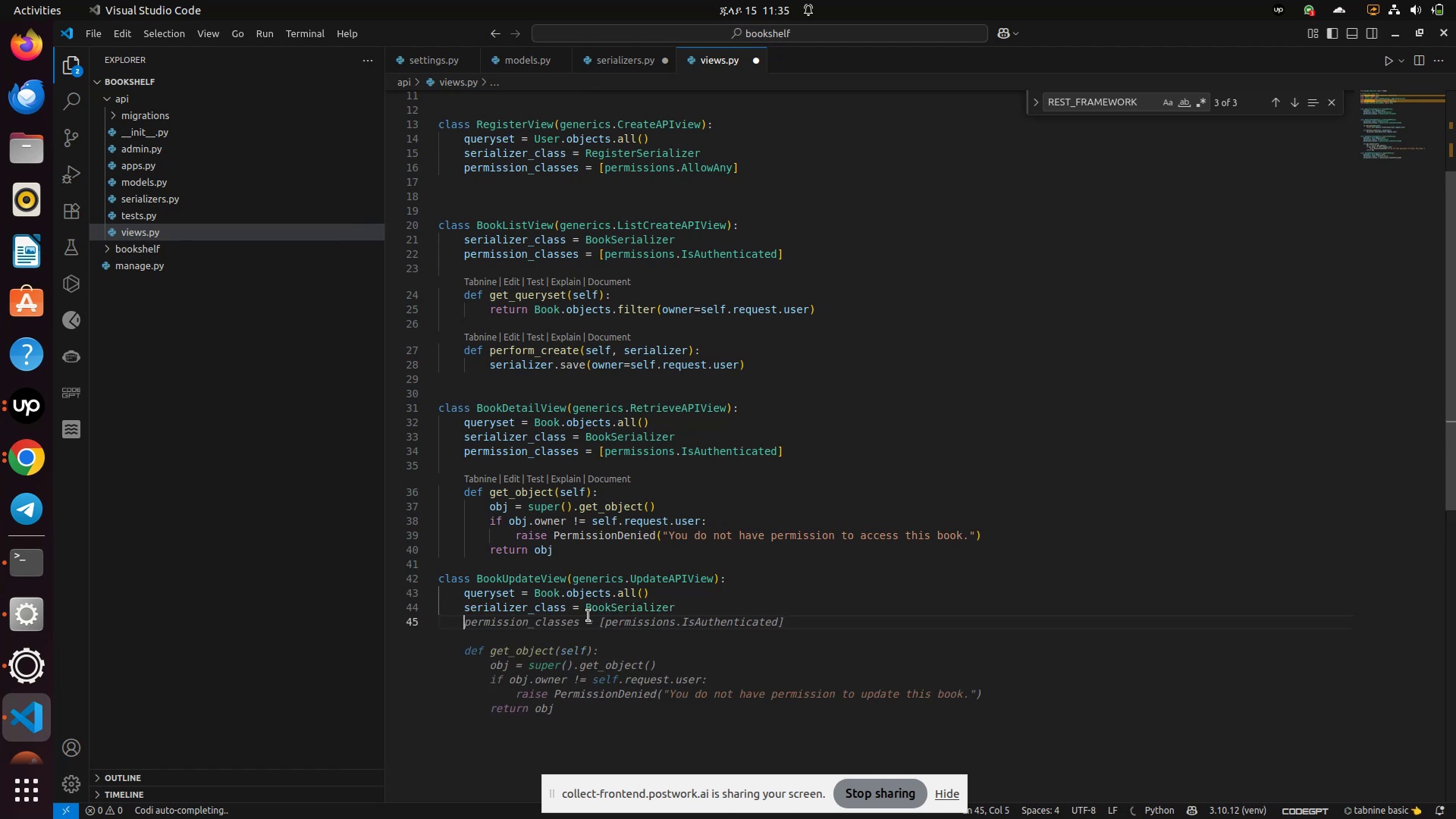 
type(pre)
key(Backspace)
key(Backspace)
type(ermission_classes = [permissions.IsAuthenticated)
 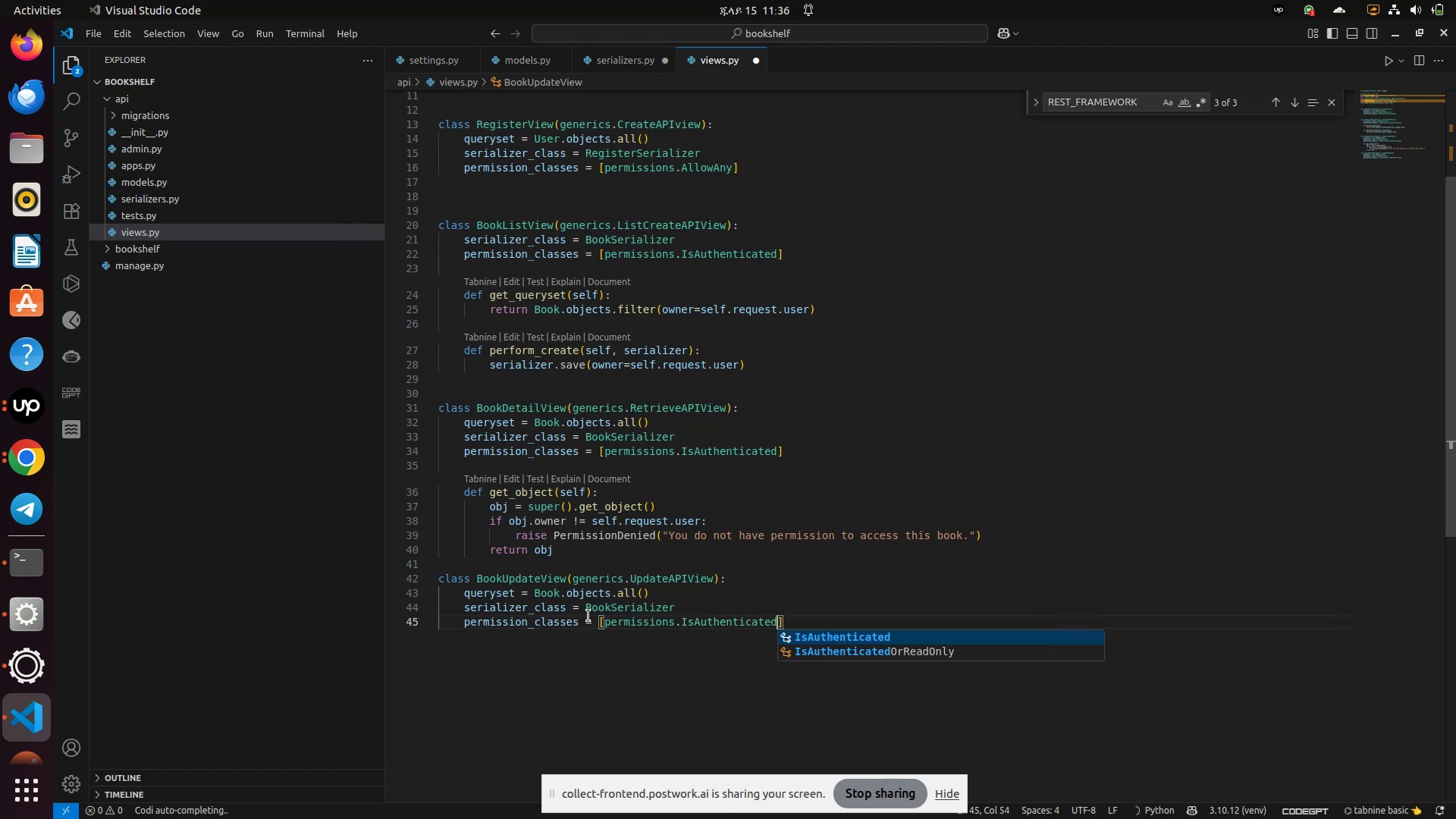 
key(Enter)
 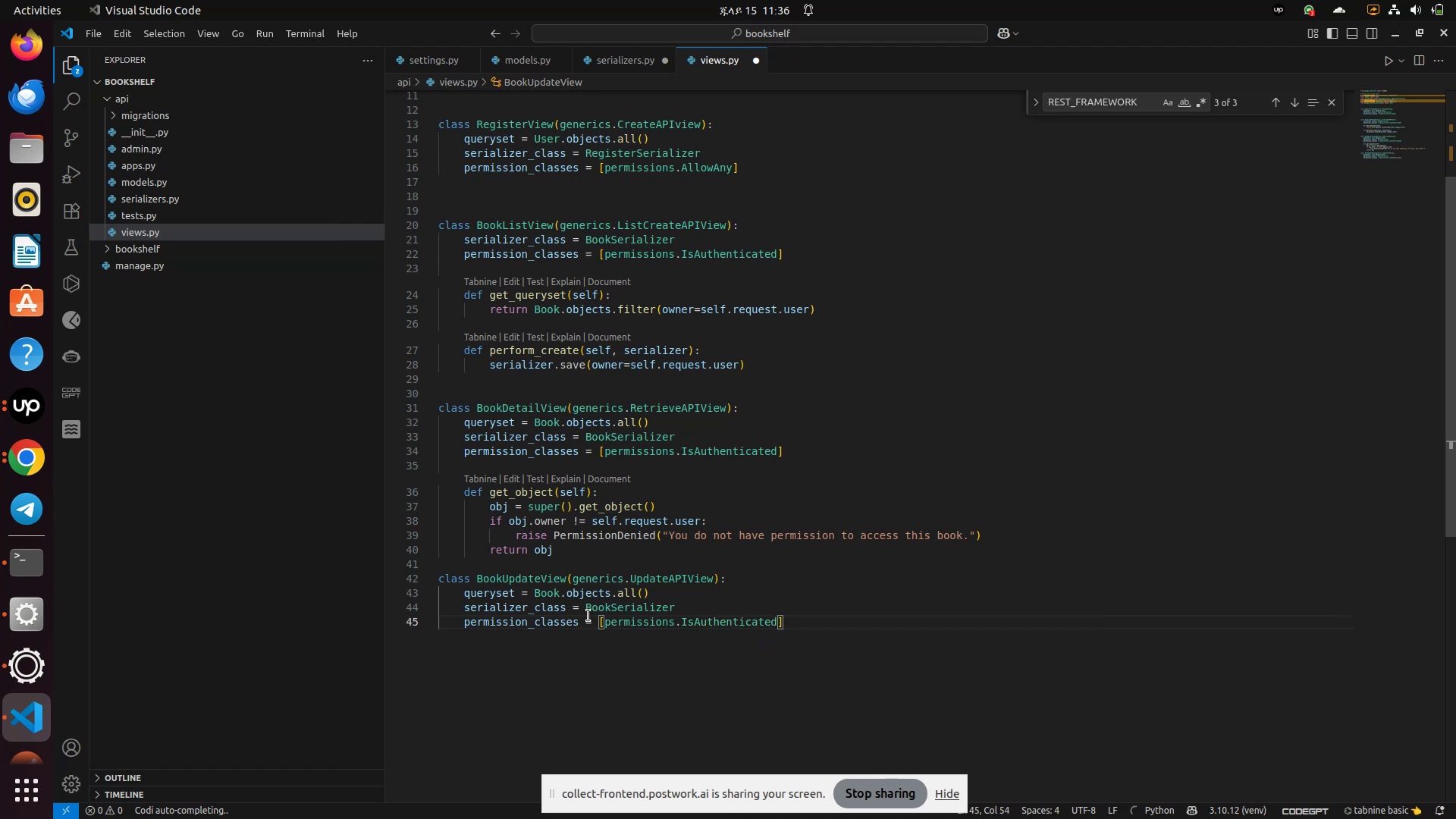 
key(Unknown)
 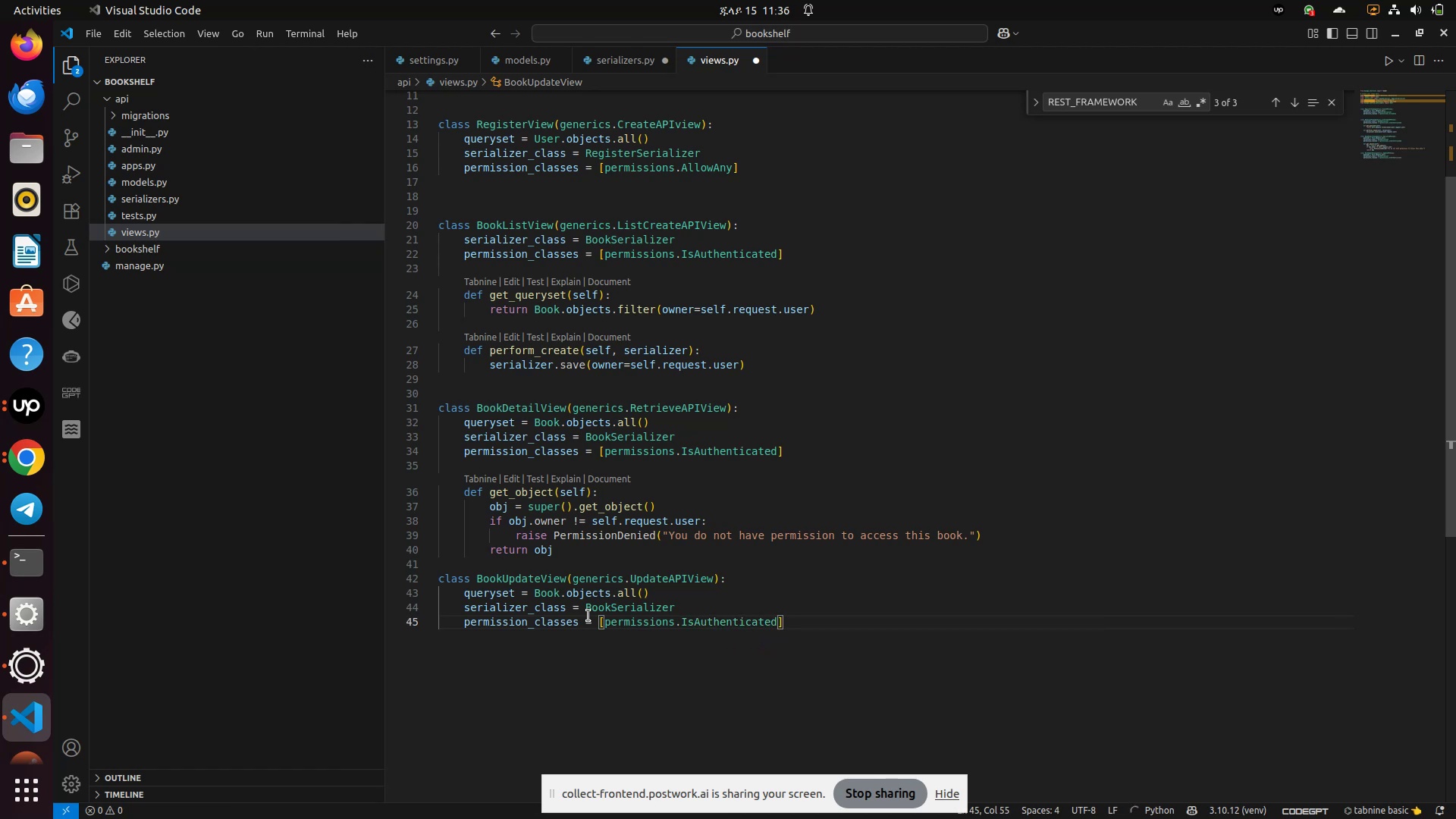 
key(Enter)
 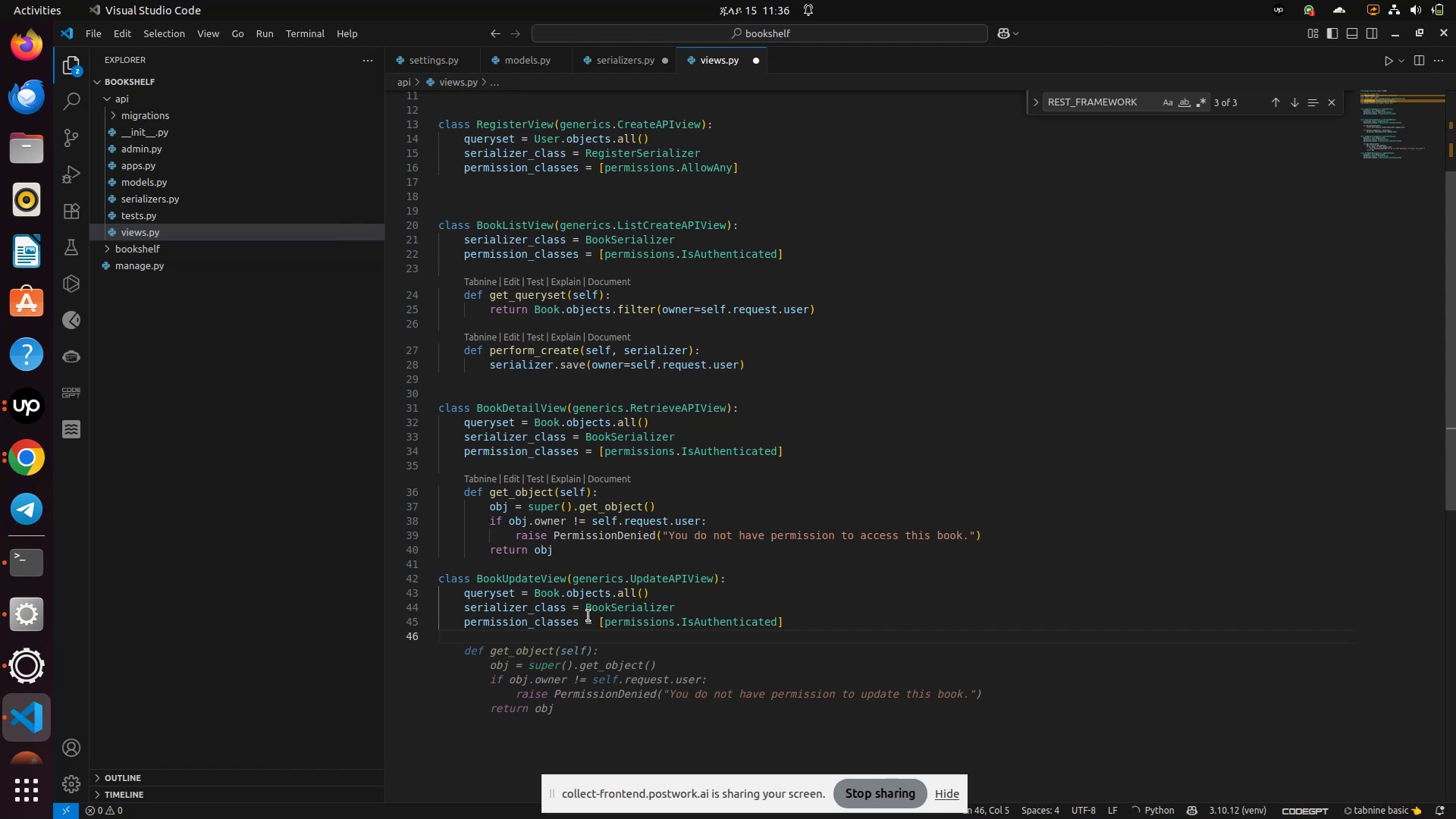 
wait(16.09)
 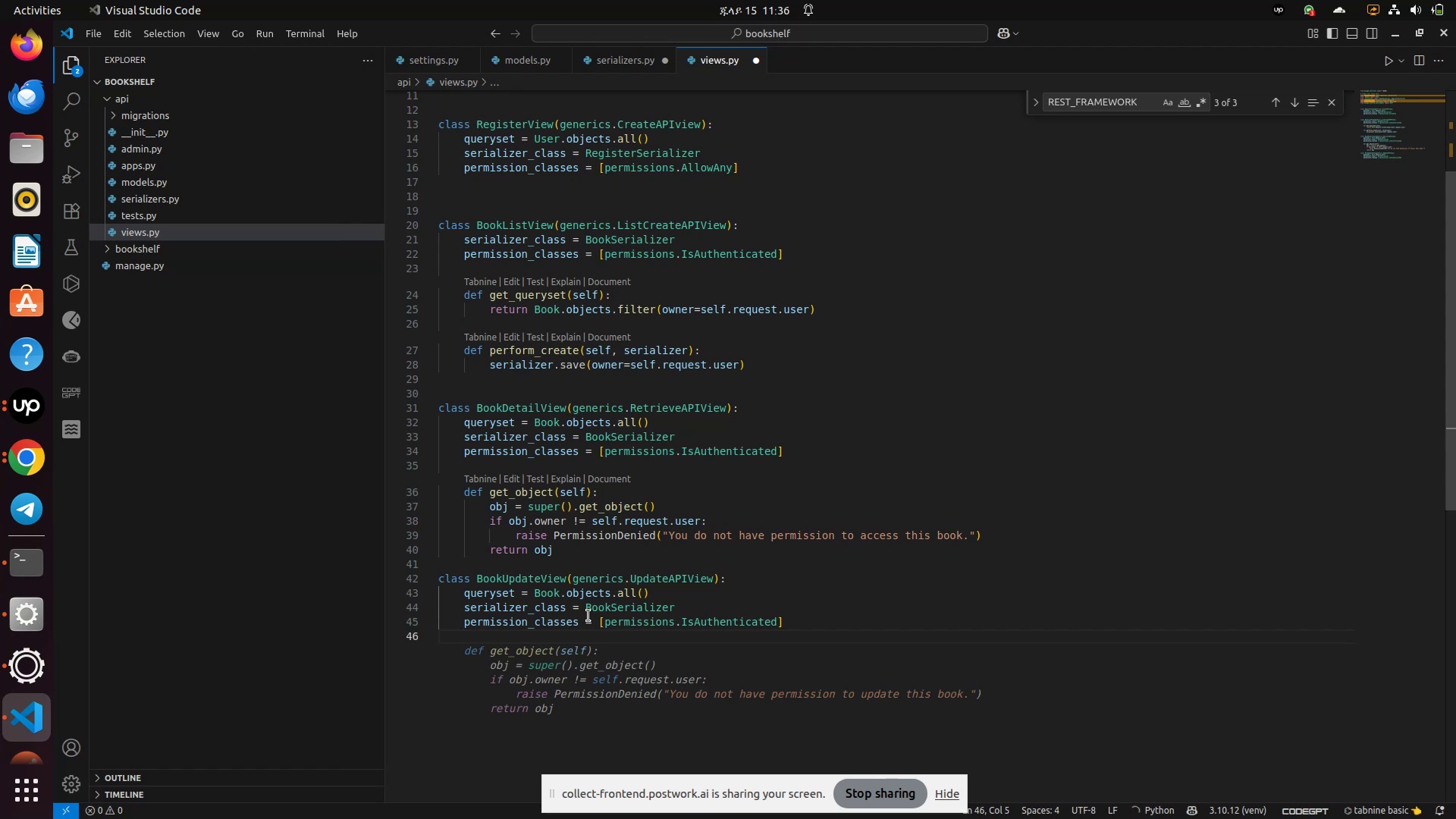 
key(Enter)
 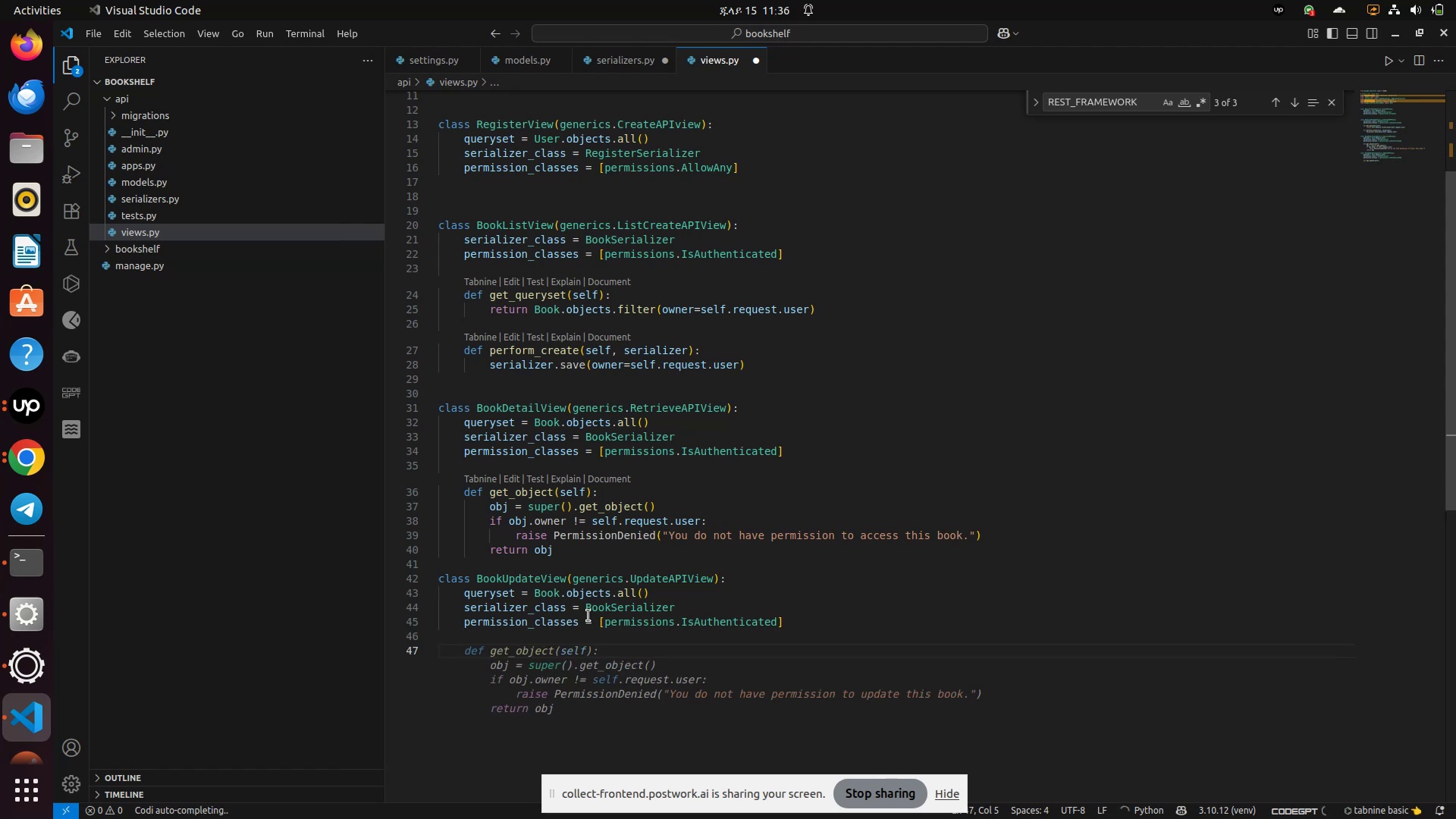 
type(deg g)
key(Backspace)
key(Backspace)
key(Backspace)
type(f get)
 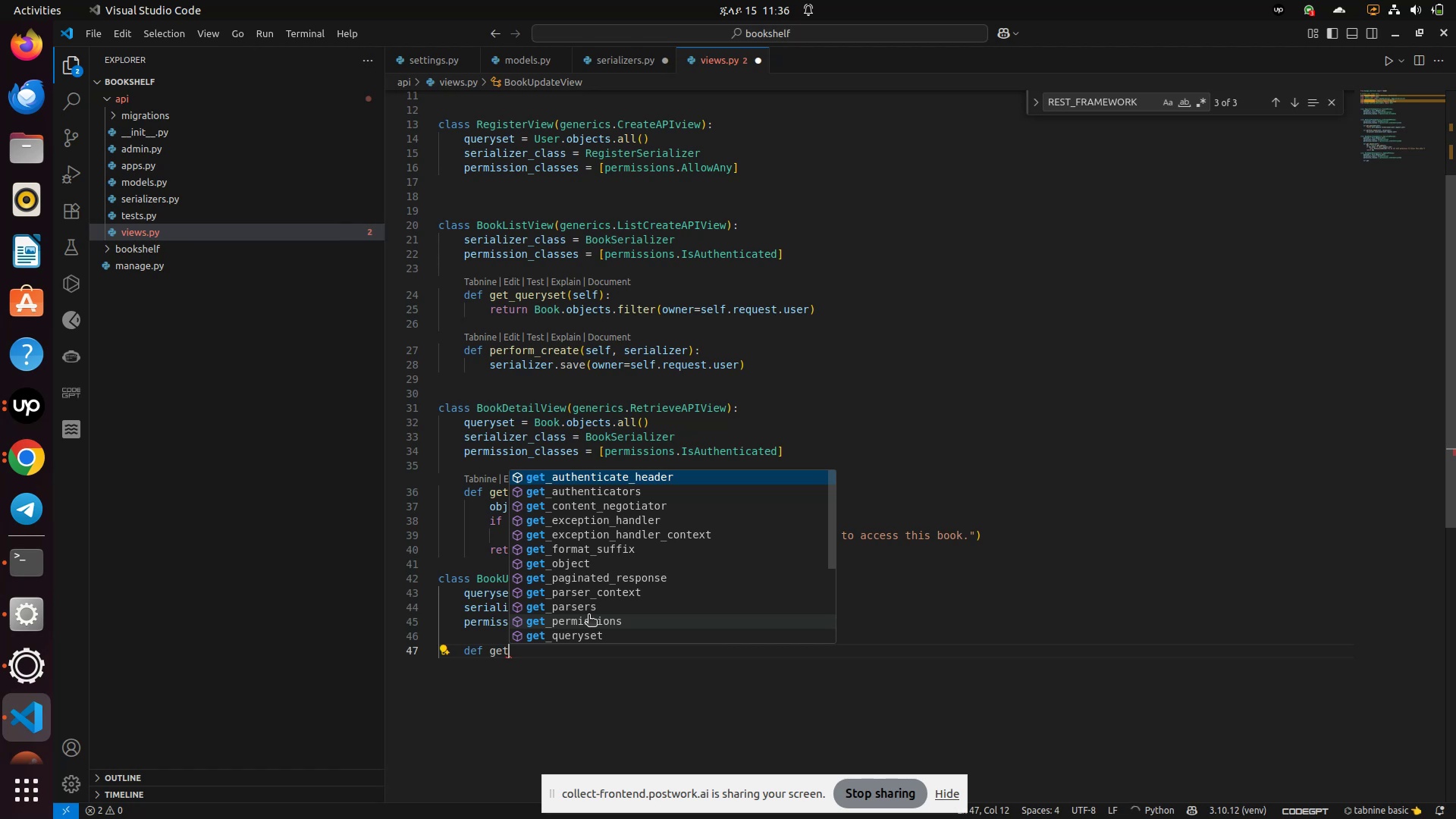 
key(Shift+ShiftRight)
 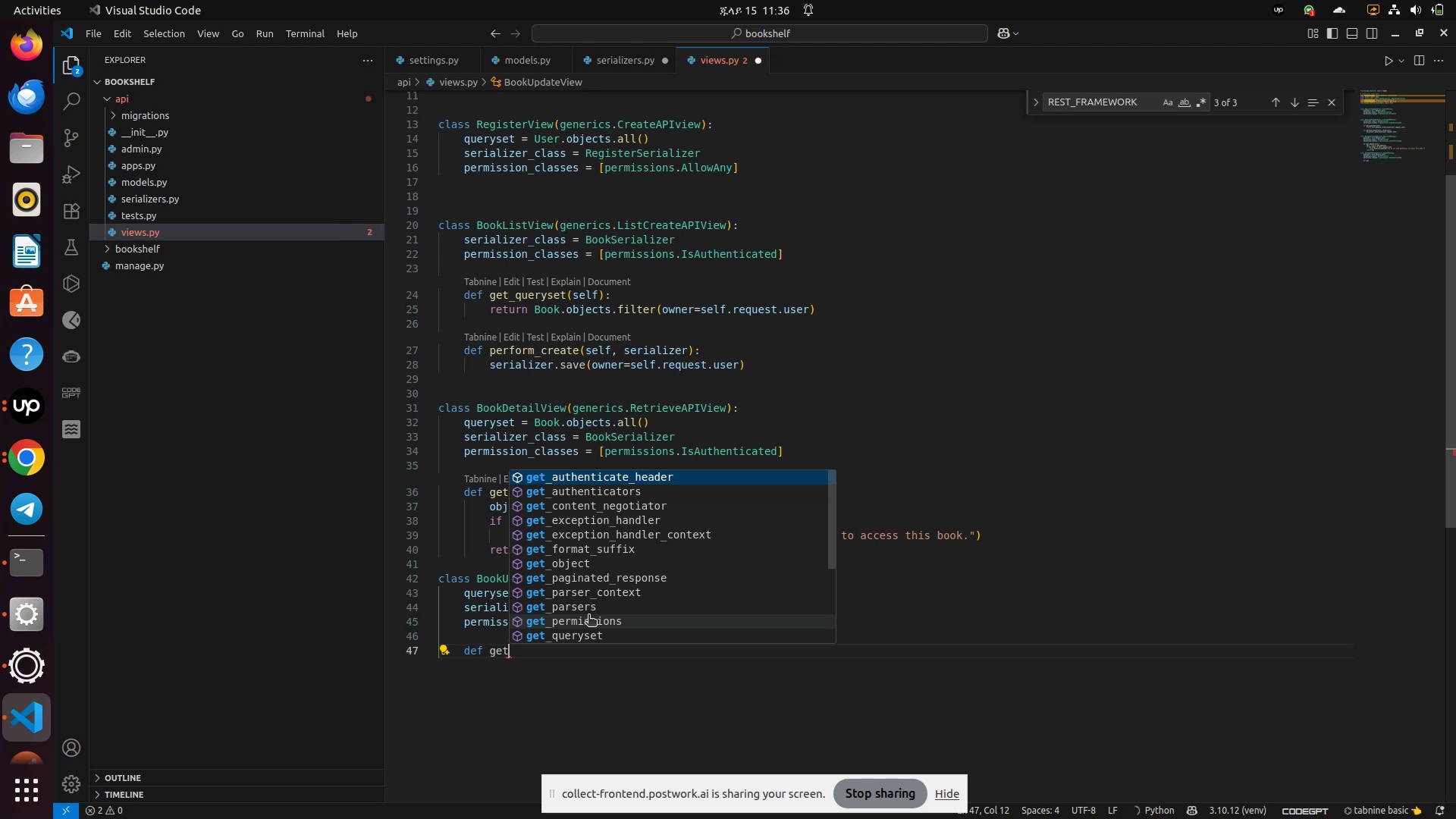 
key(Shift+Minus)
 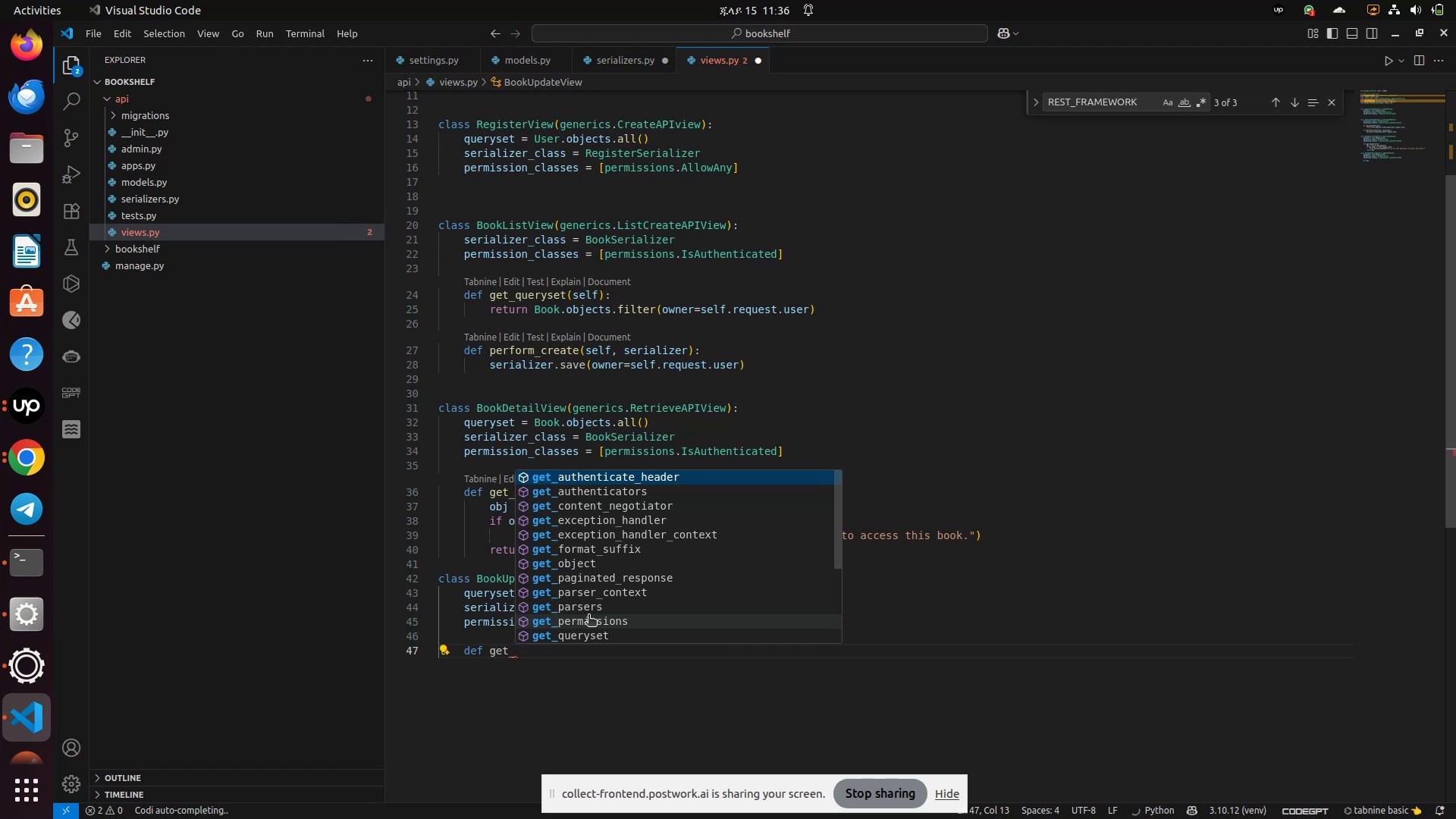 
key(Q)
 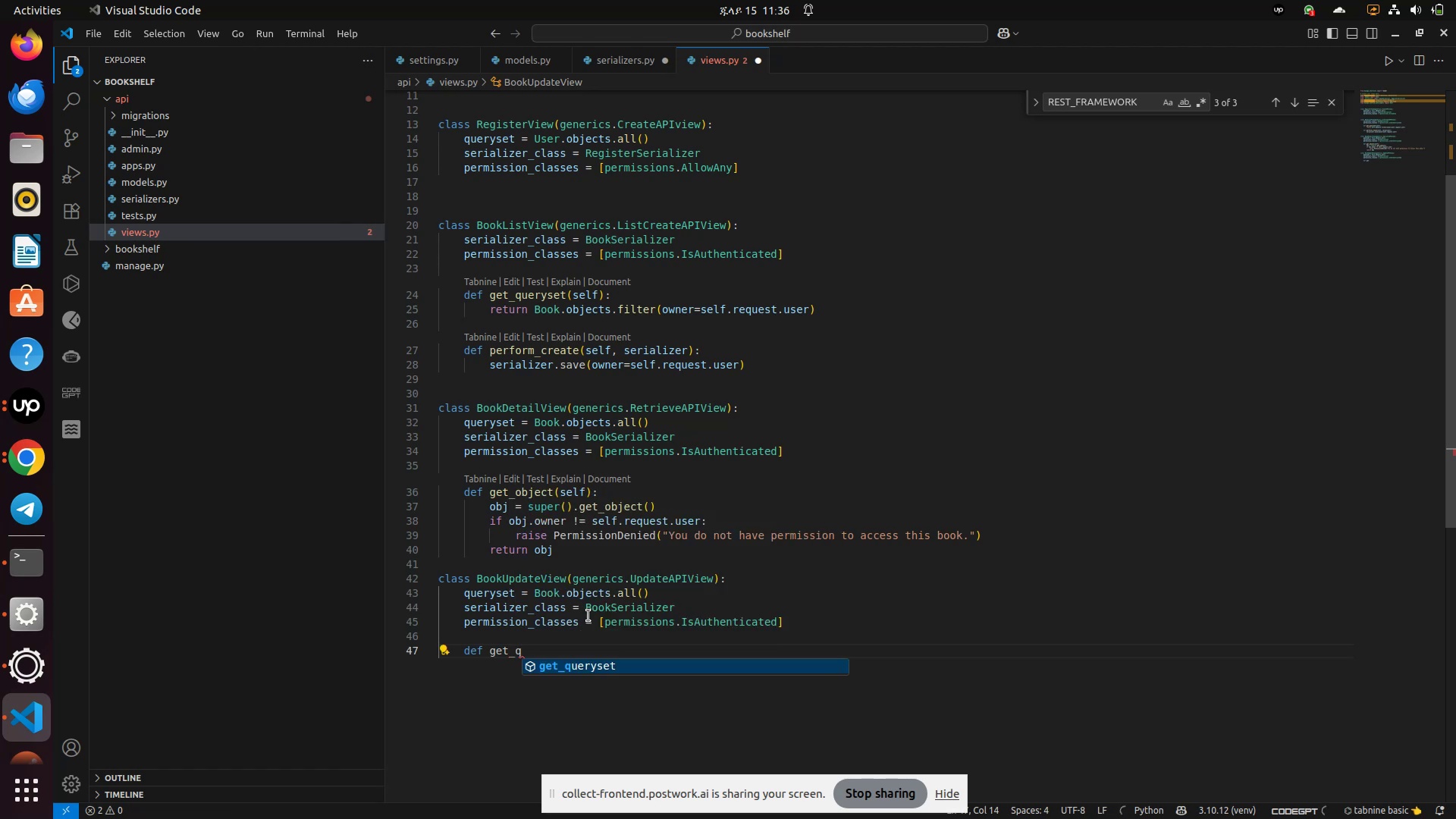 
key(Enter)
 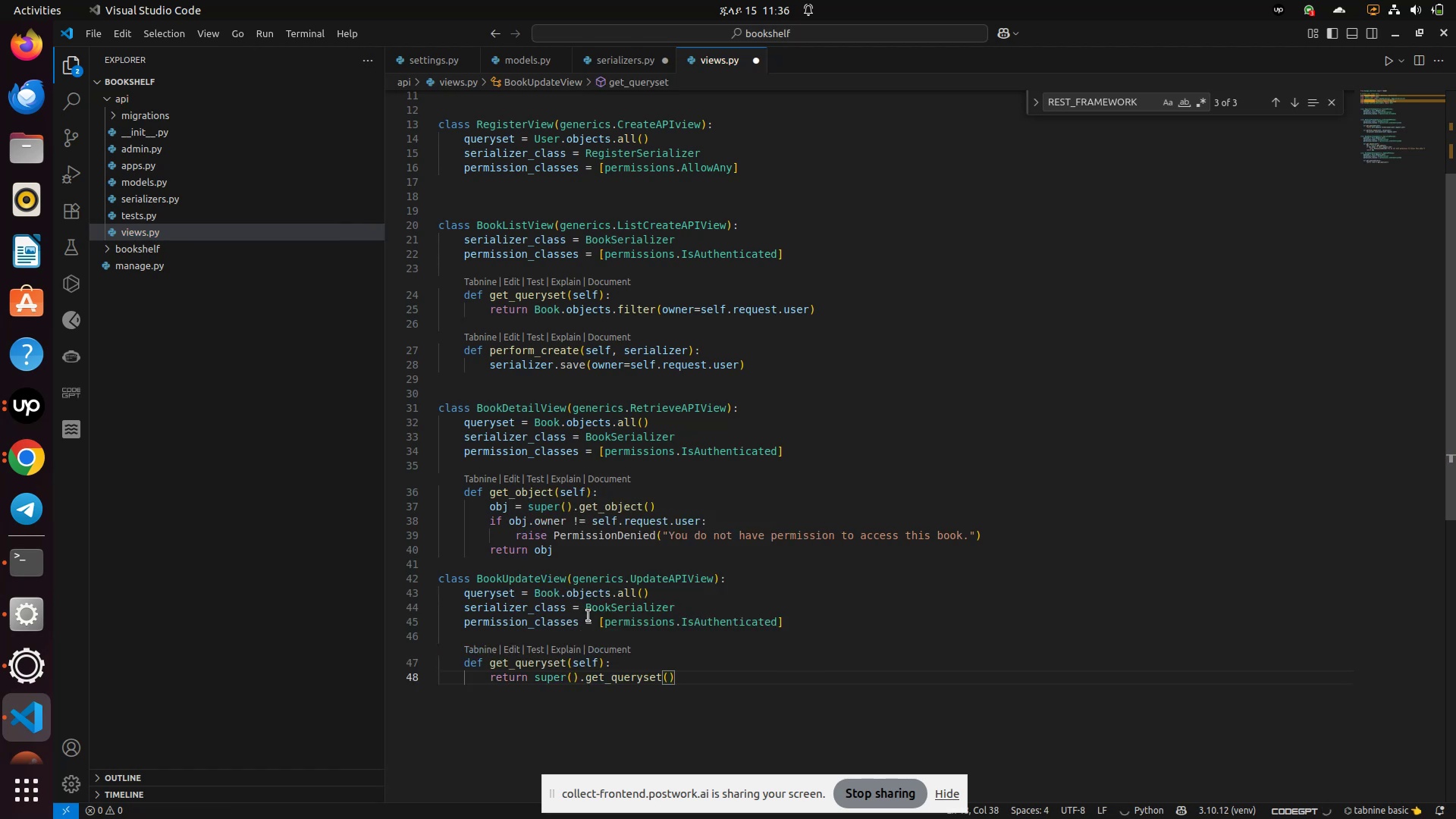 
hold_key(key=Backspace, duration=0.83)
 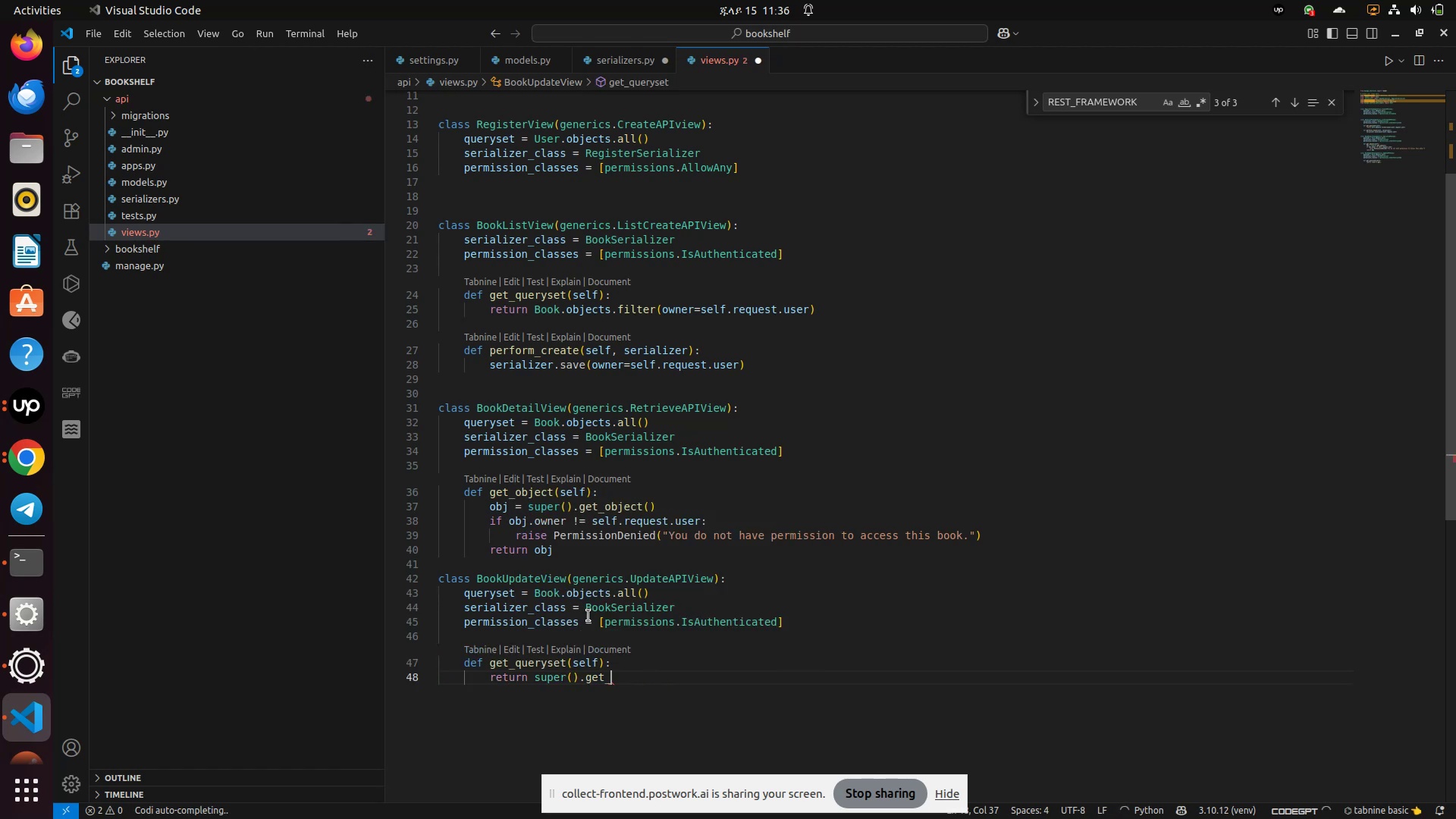 
hold_key(key=Backspace, duration=0.52)
 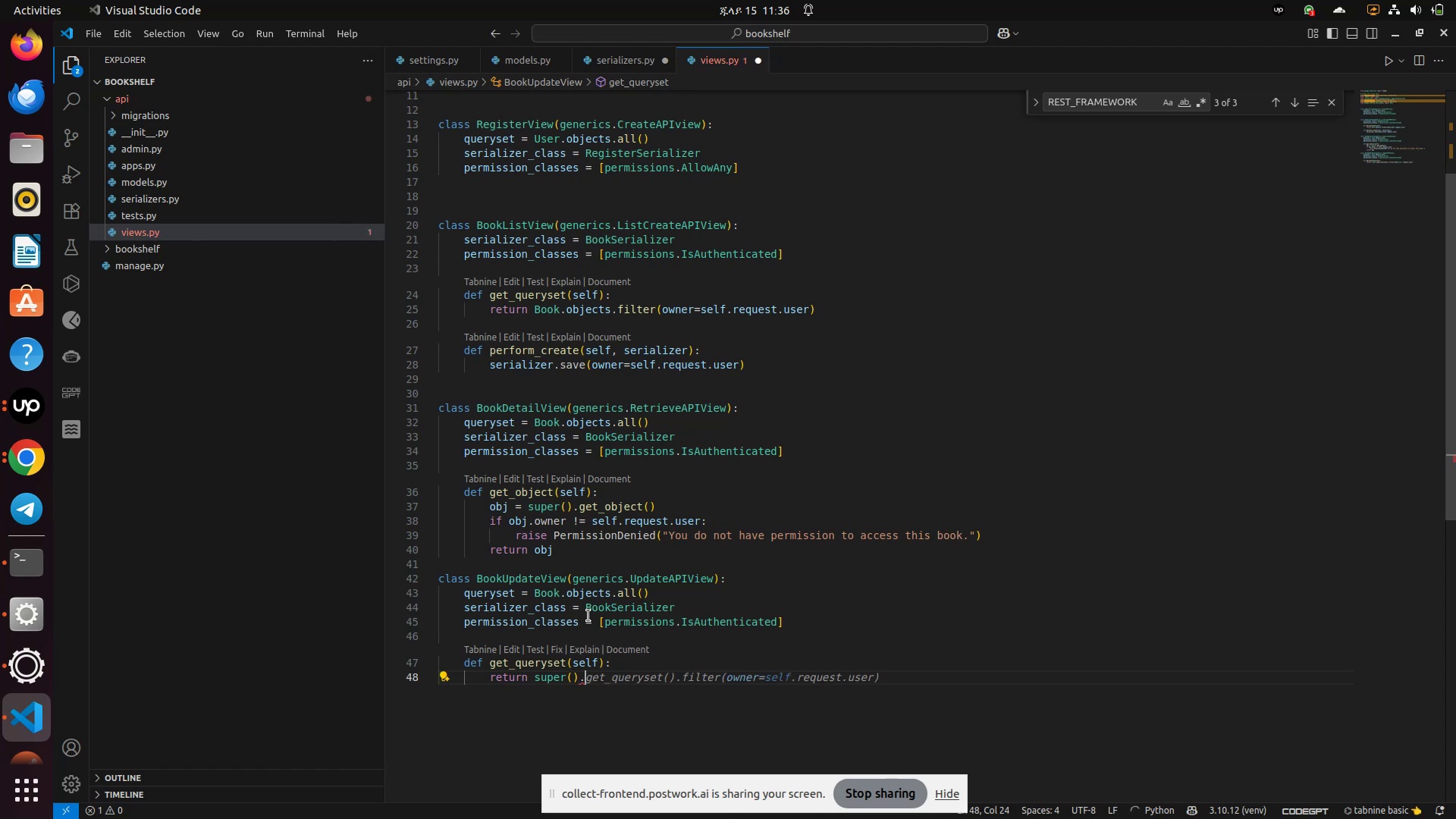 
key(Backspace)
key(Backspace)
key(Backspace)
key(Backspace)
key(Backspace)
key(Backspace)
key(Backspace)
key(Backspace)
type(Bo)
 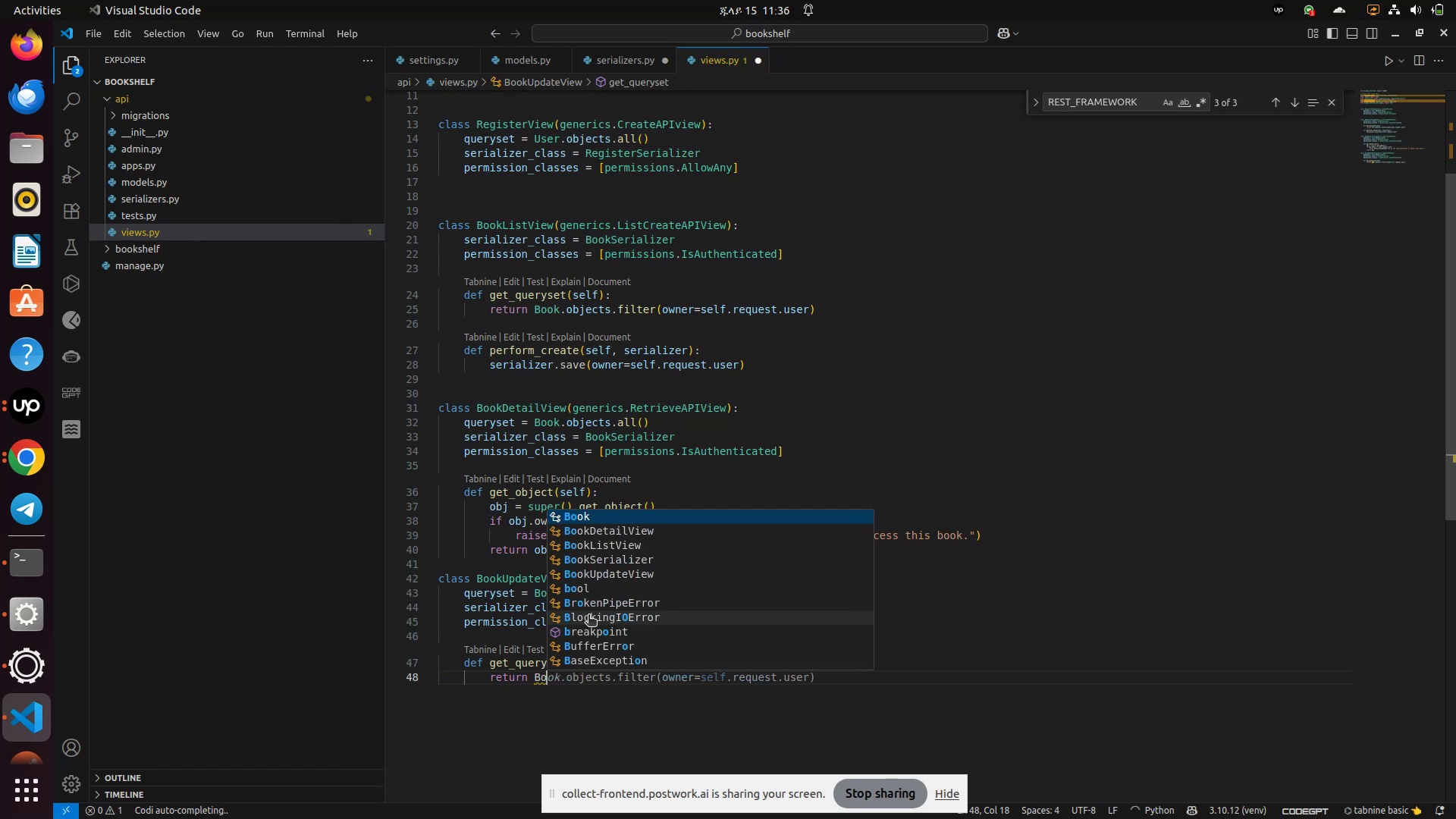 
key(Tab)
 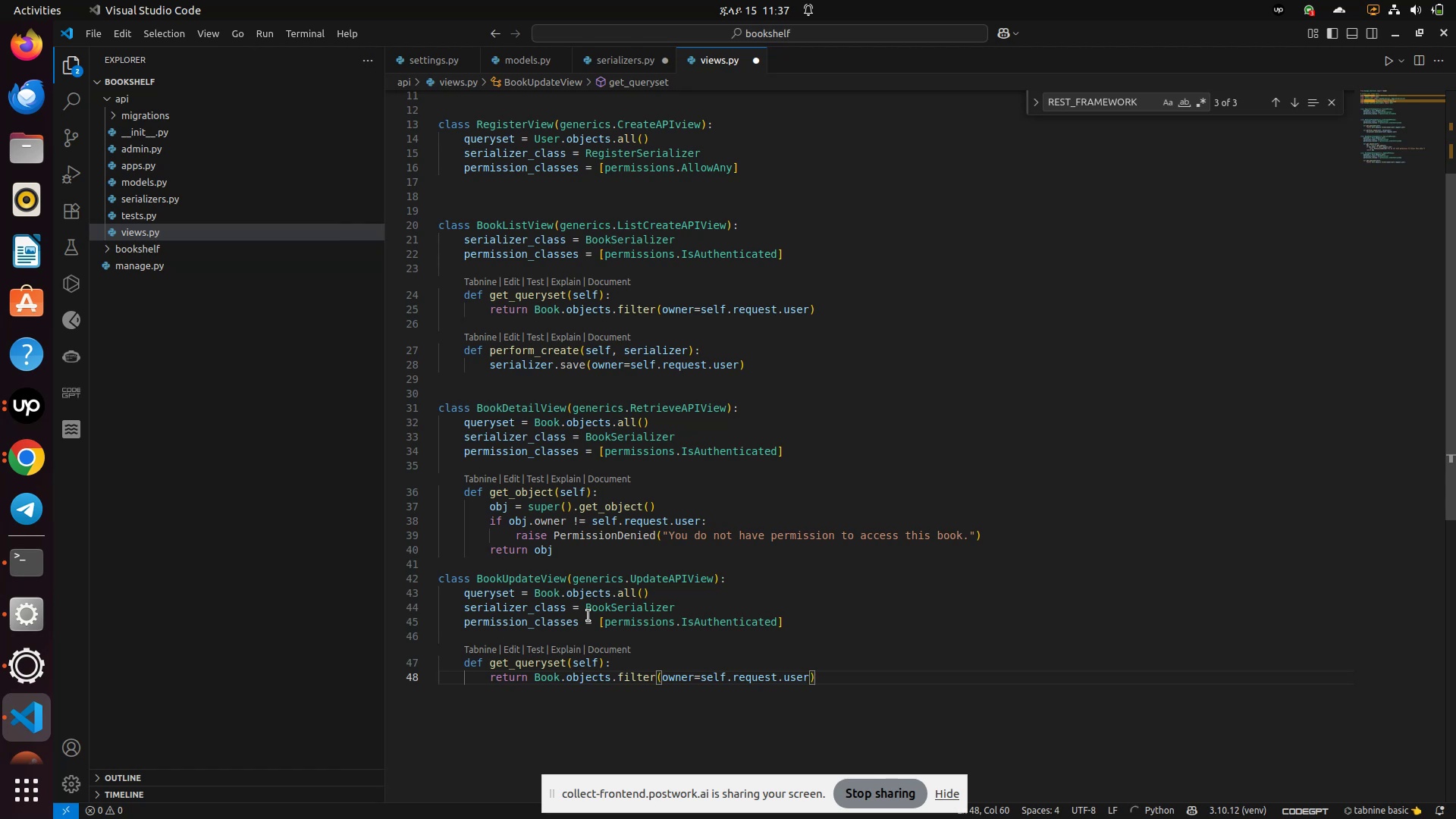 
wait(7.88)
 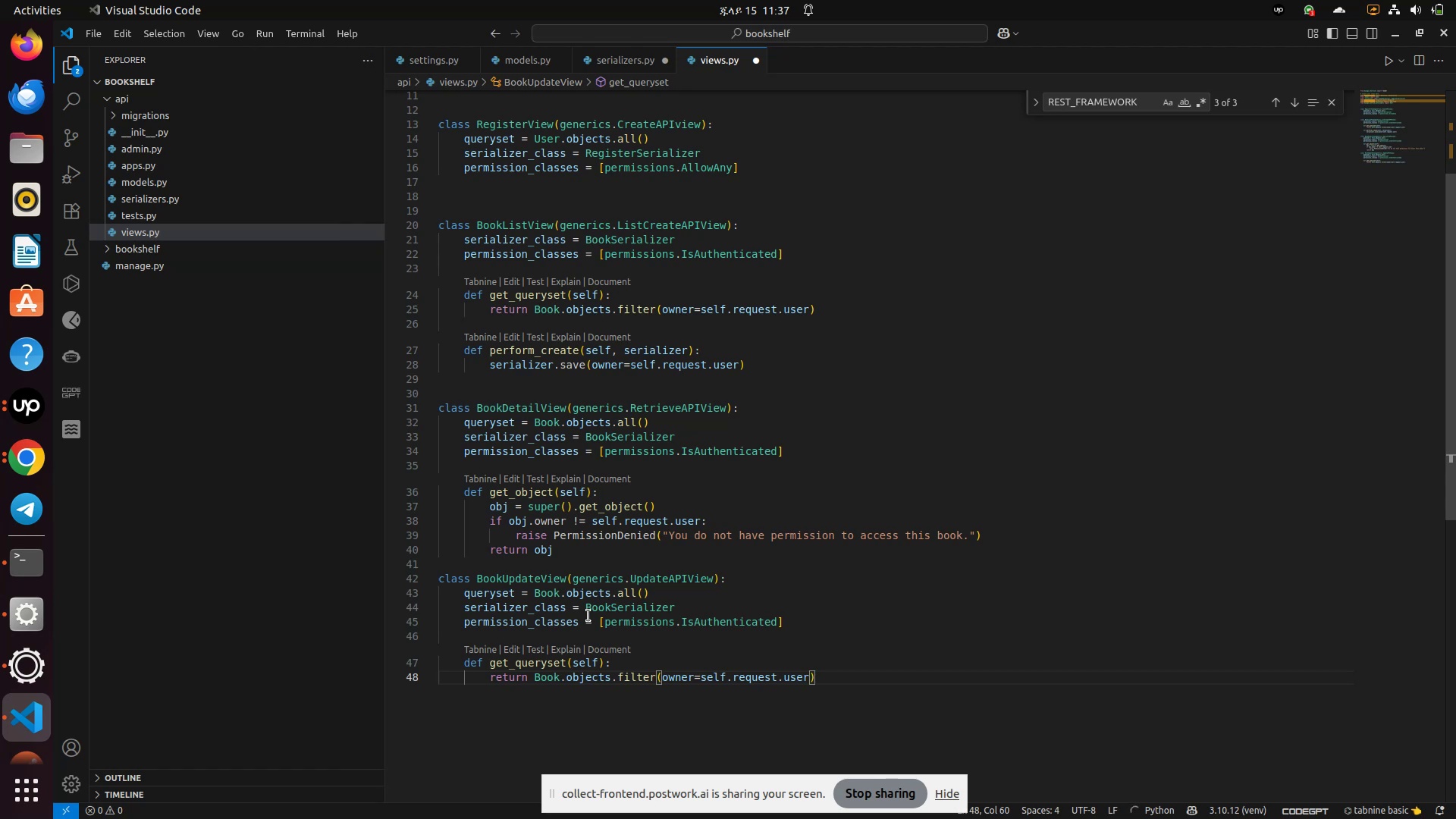 
key(Enter)
 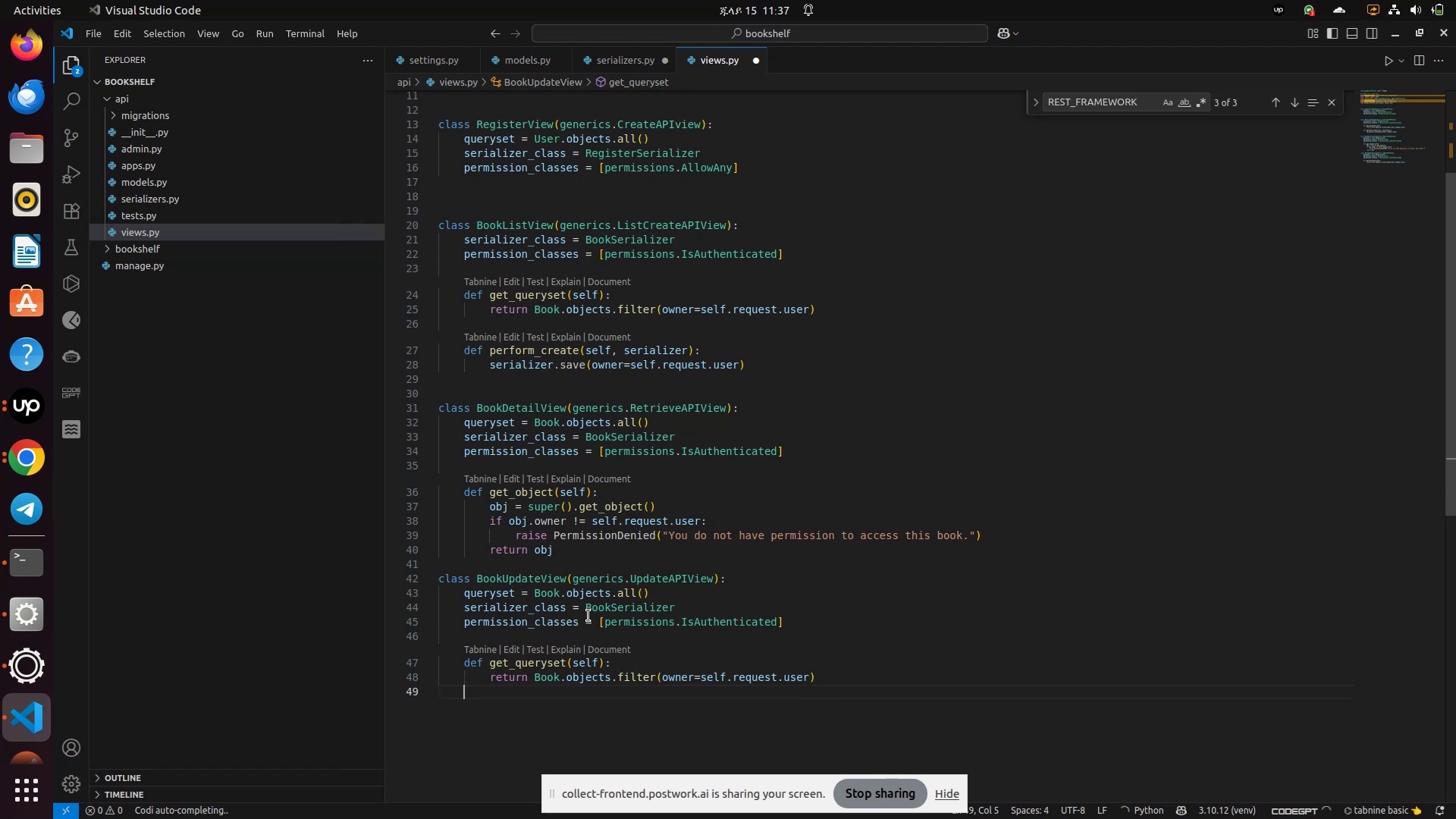 
key(Enter)
 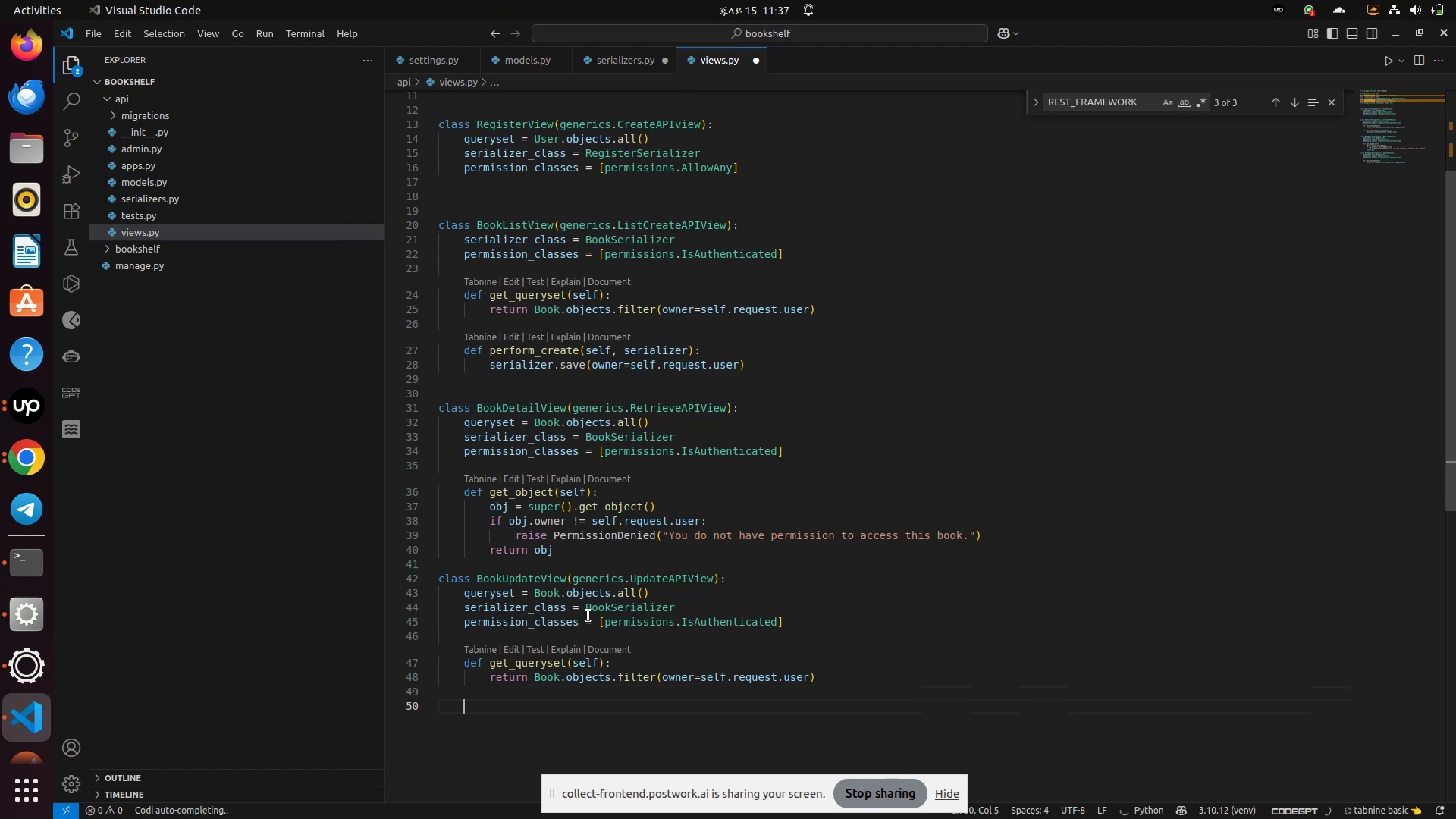 
key(Enter)
 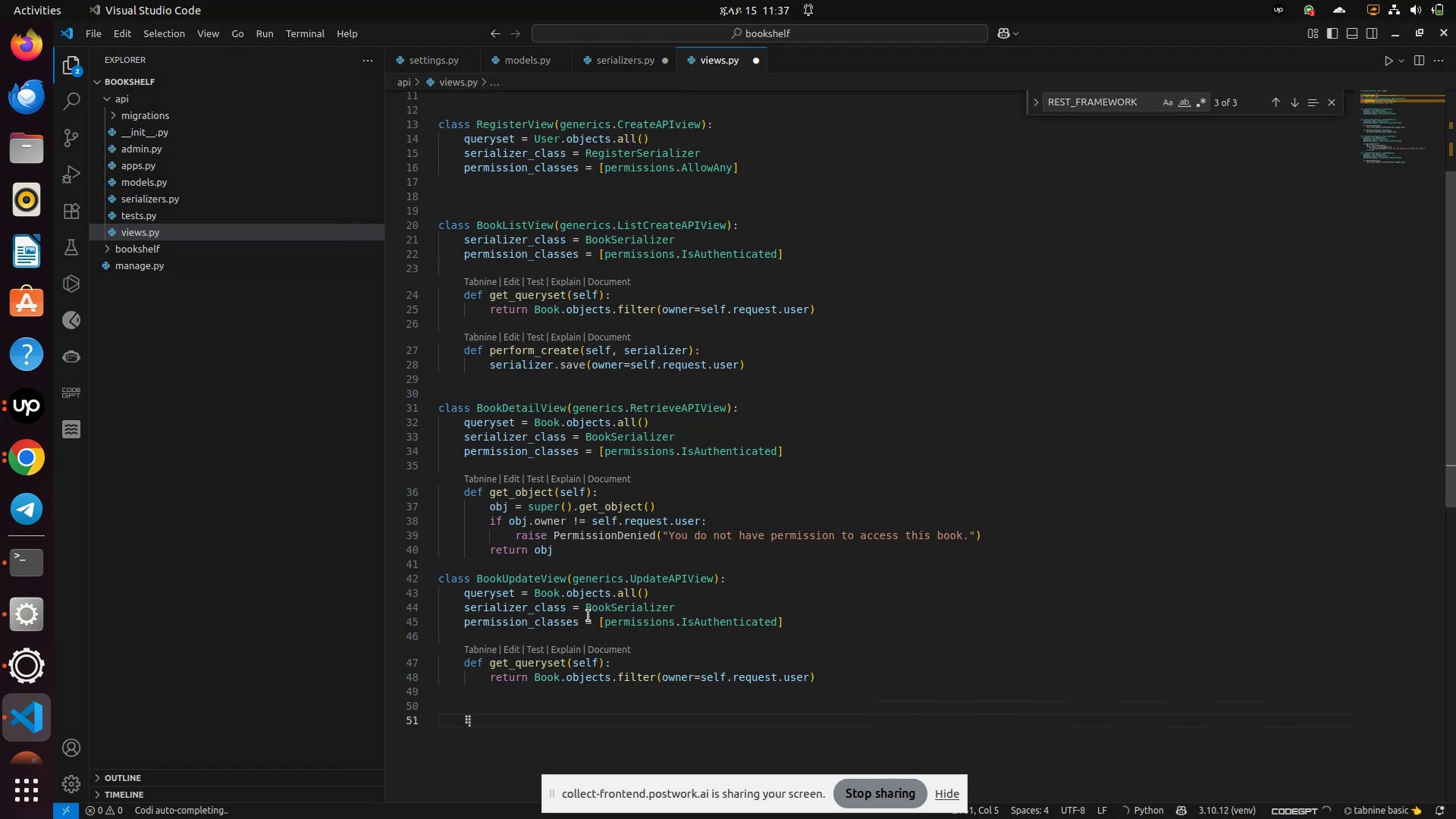 
key(Backspace)
type(class BookDE)
key(Backspace)
type(eleteView(generics )
key(Backspace)
type(.DestroyAp)
key(Backspace)
type(PIView):)
 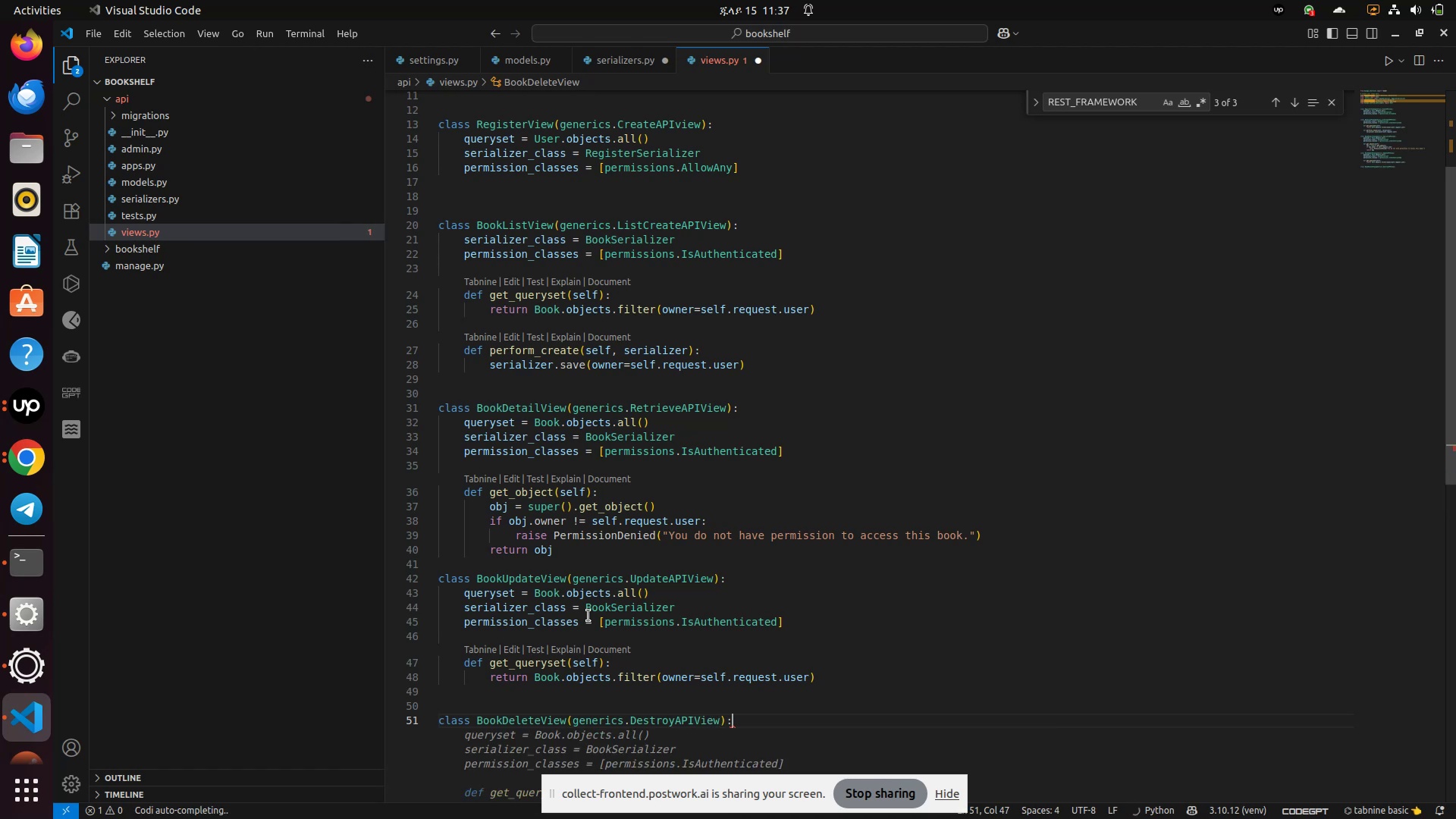 
scroll: coordinate [588, 616], scroll_direction: down, amount: 2.0
 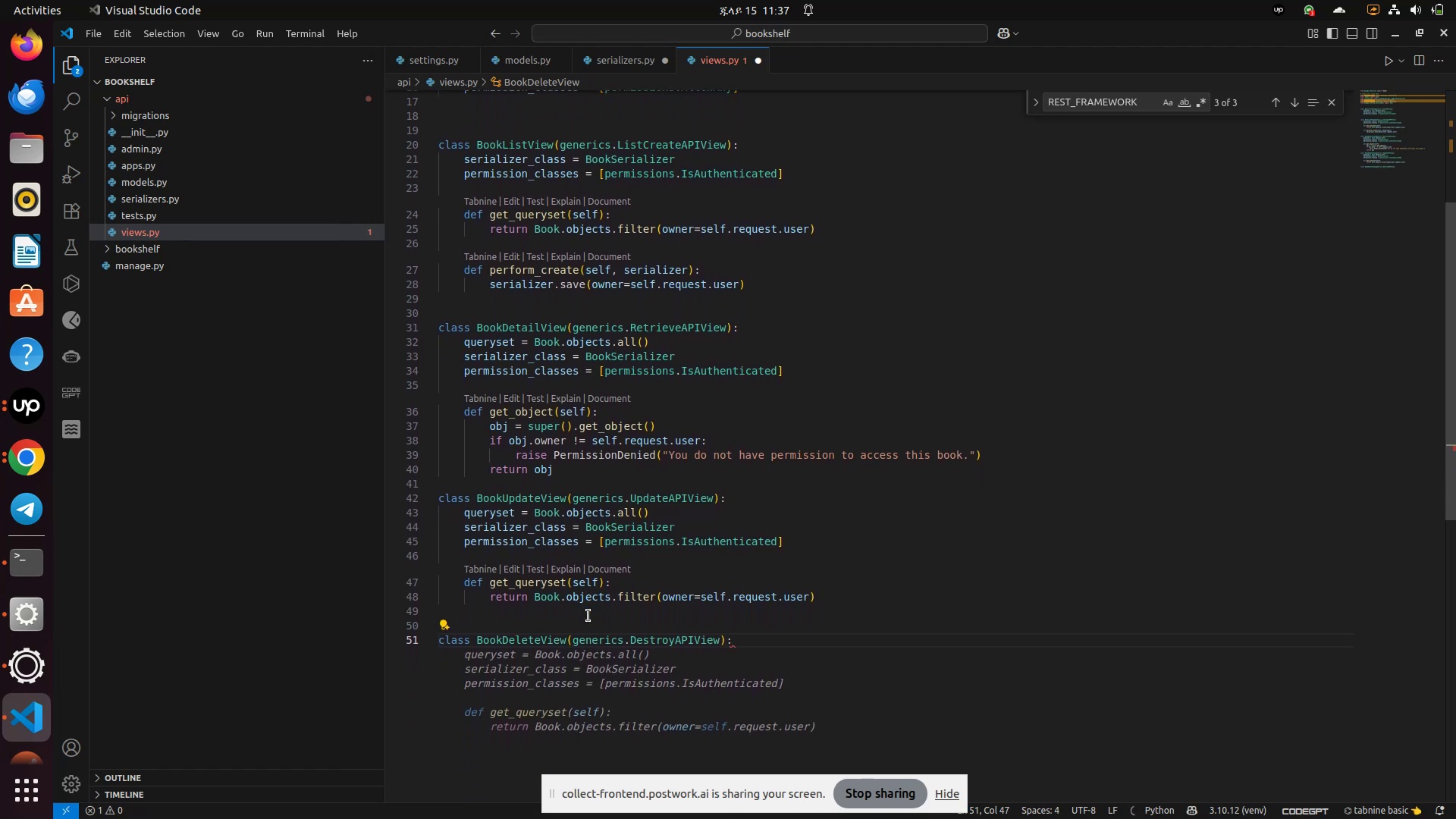 
key(Enter)
 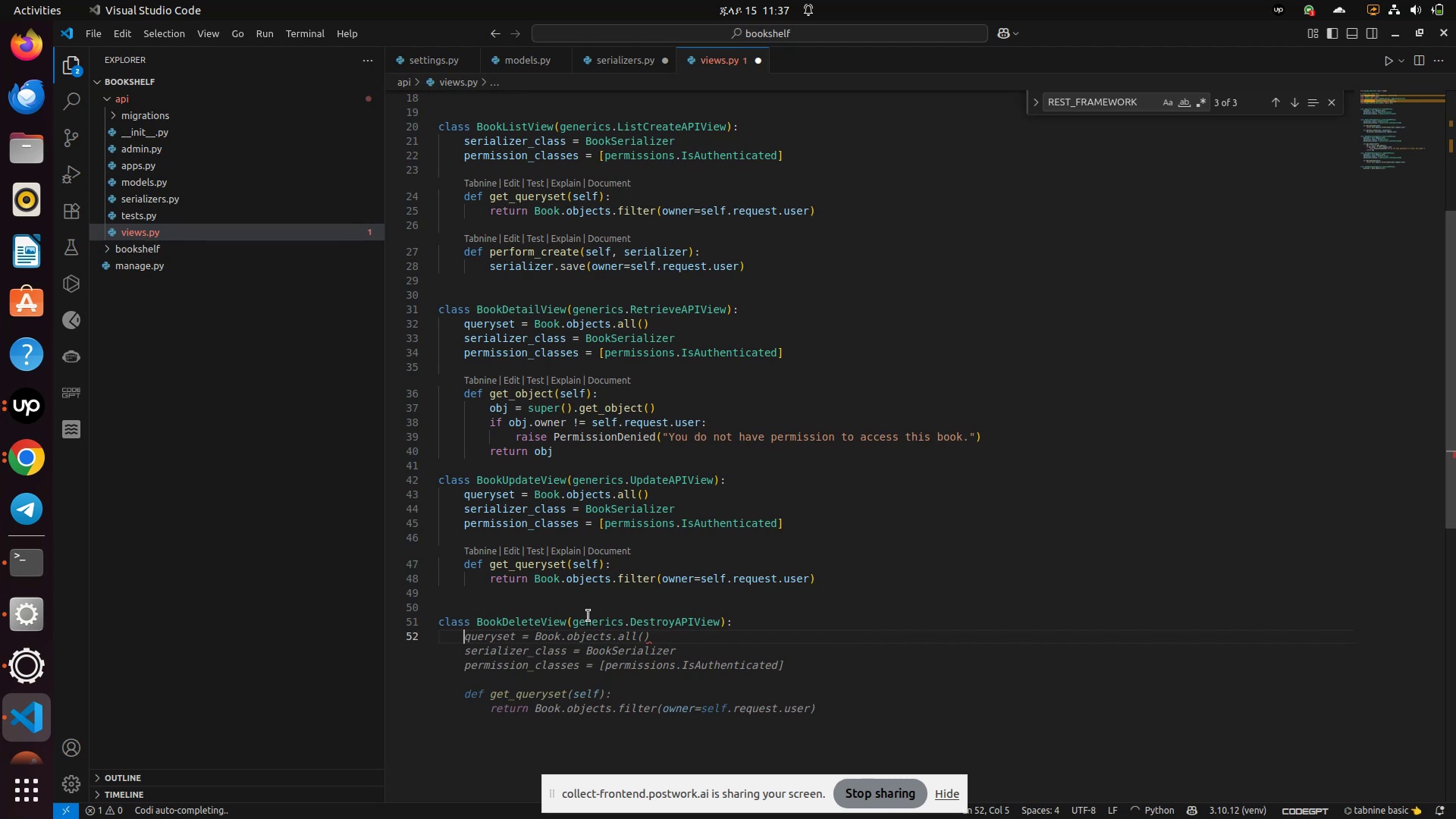 
key(Tab)
 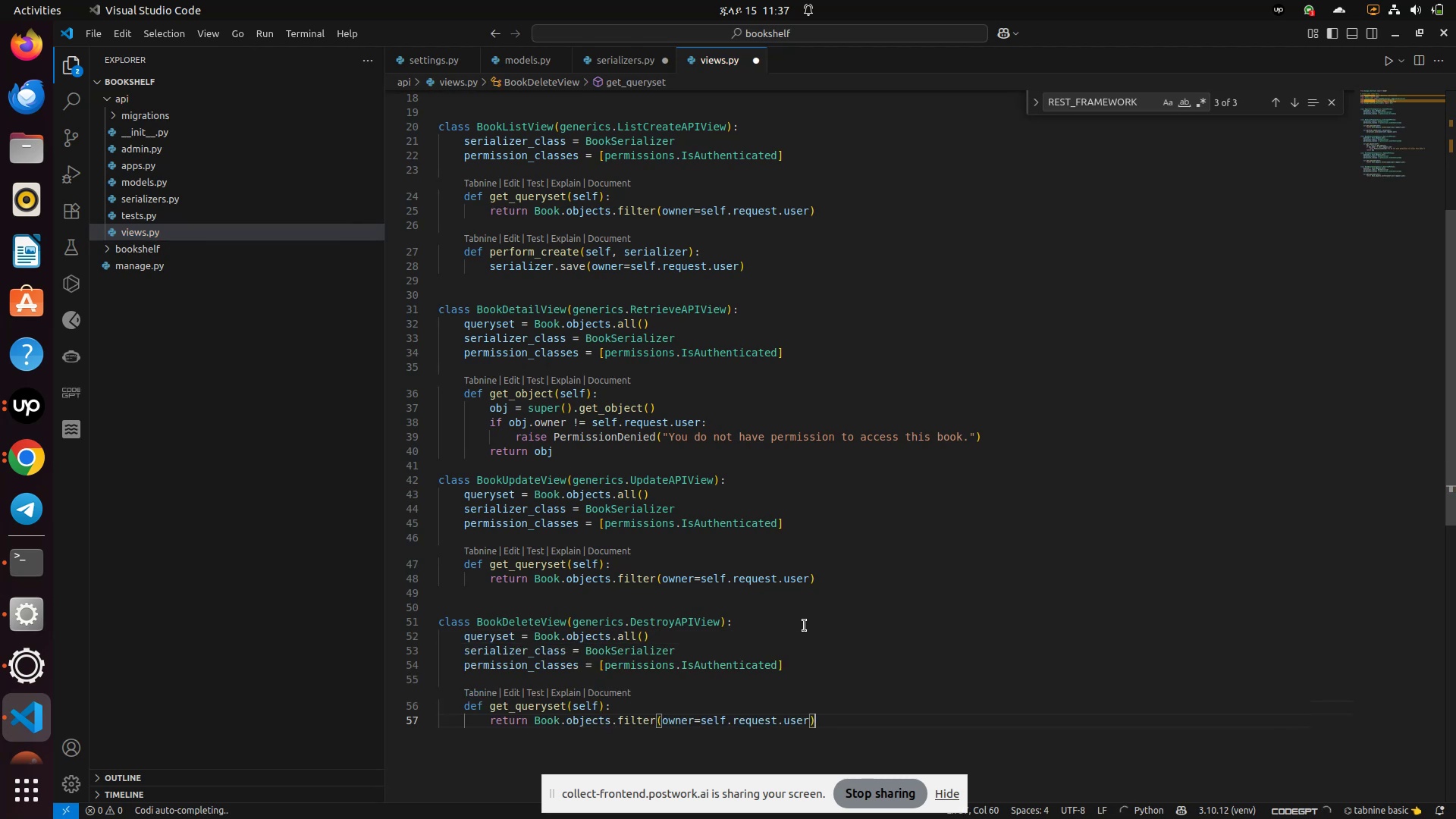 
left_click([827, 670])
 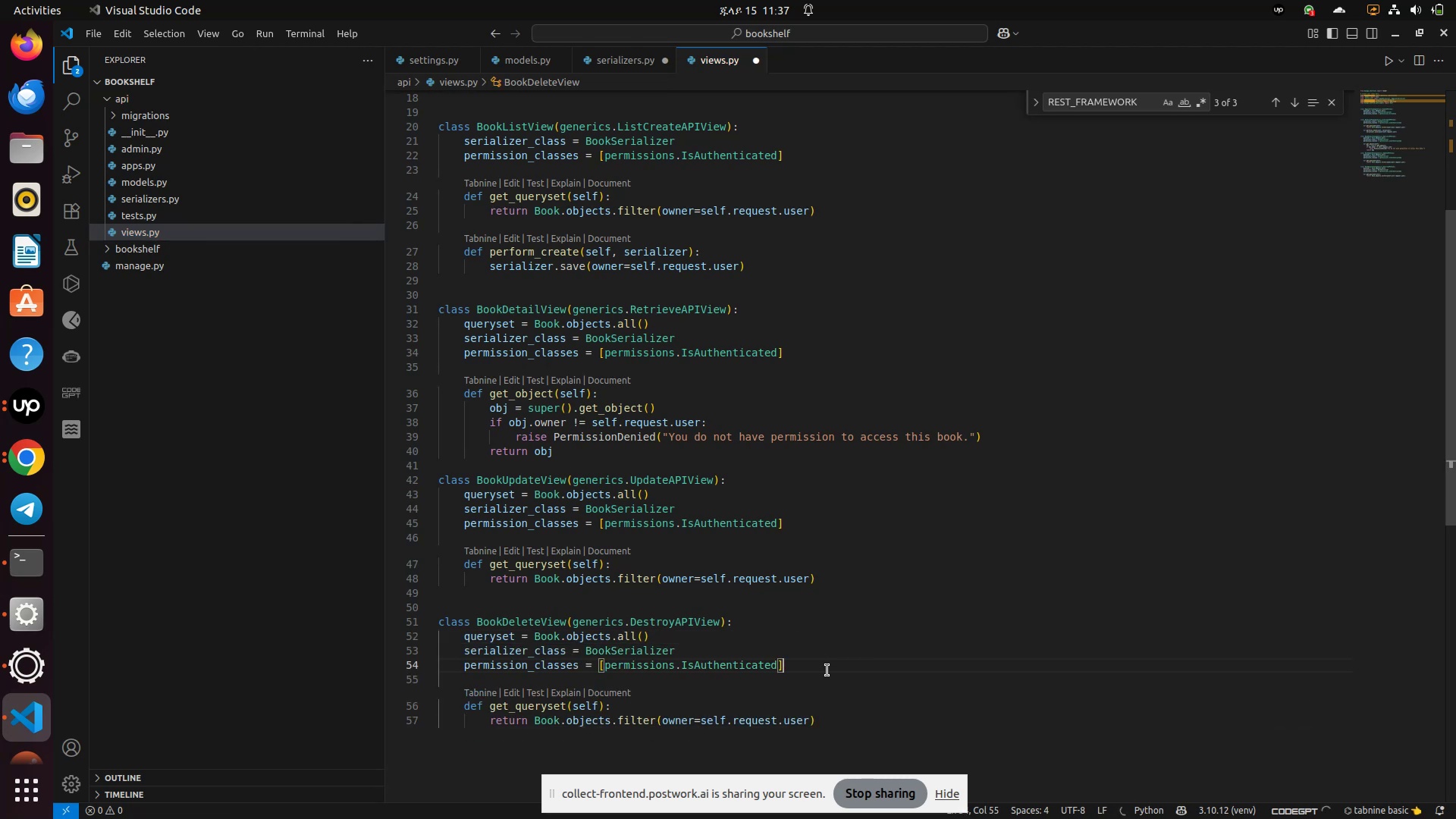 
scroll: coordinate [827, 670], scroll_direction: down, amount: 1.0
 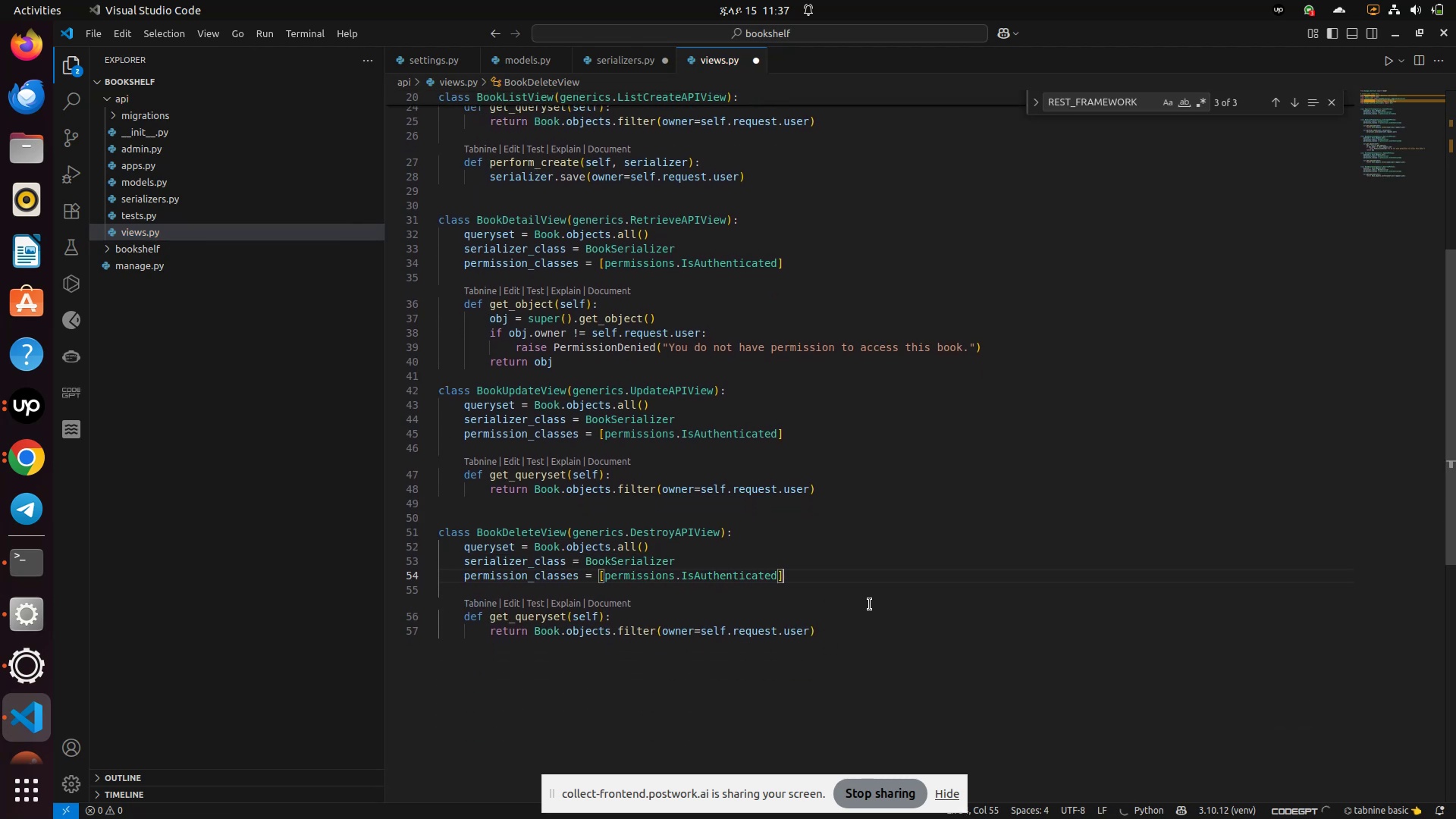 
left_click([870, 604])
 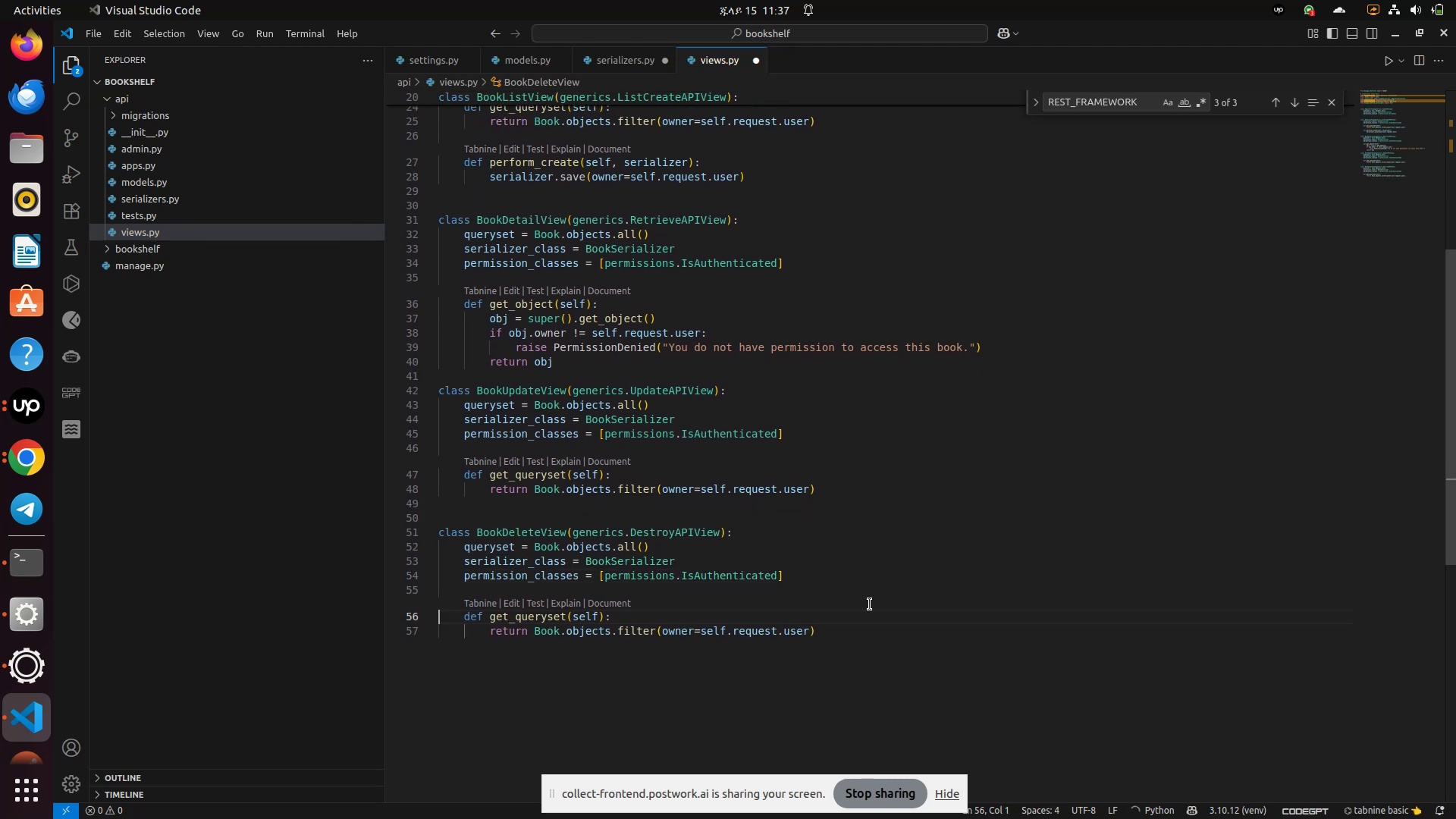 
key(Control+S)
 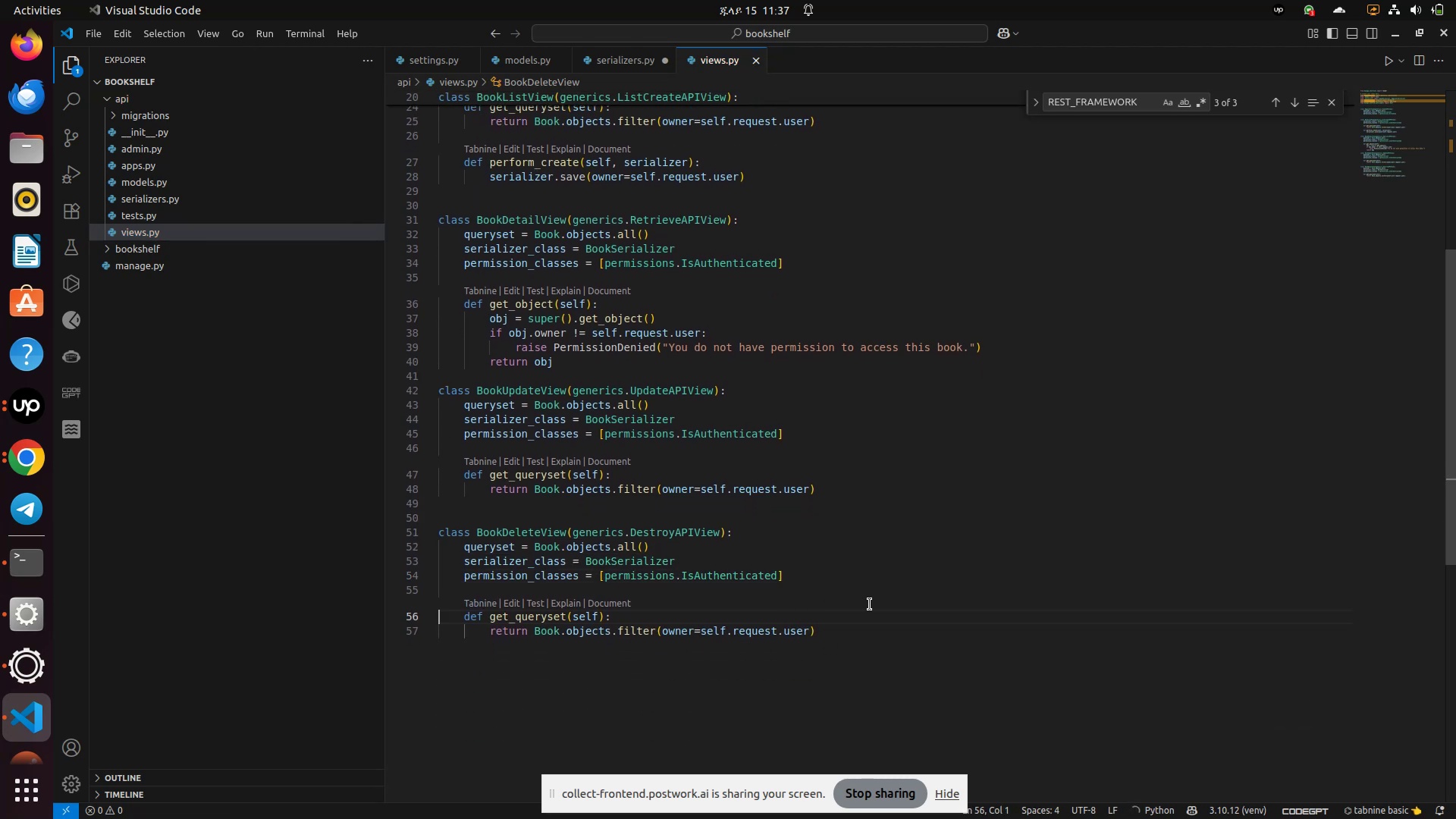 
scroll: coordinate [870, 604], scroll_direction: up, amount: 45.0
 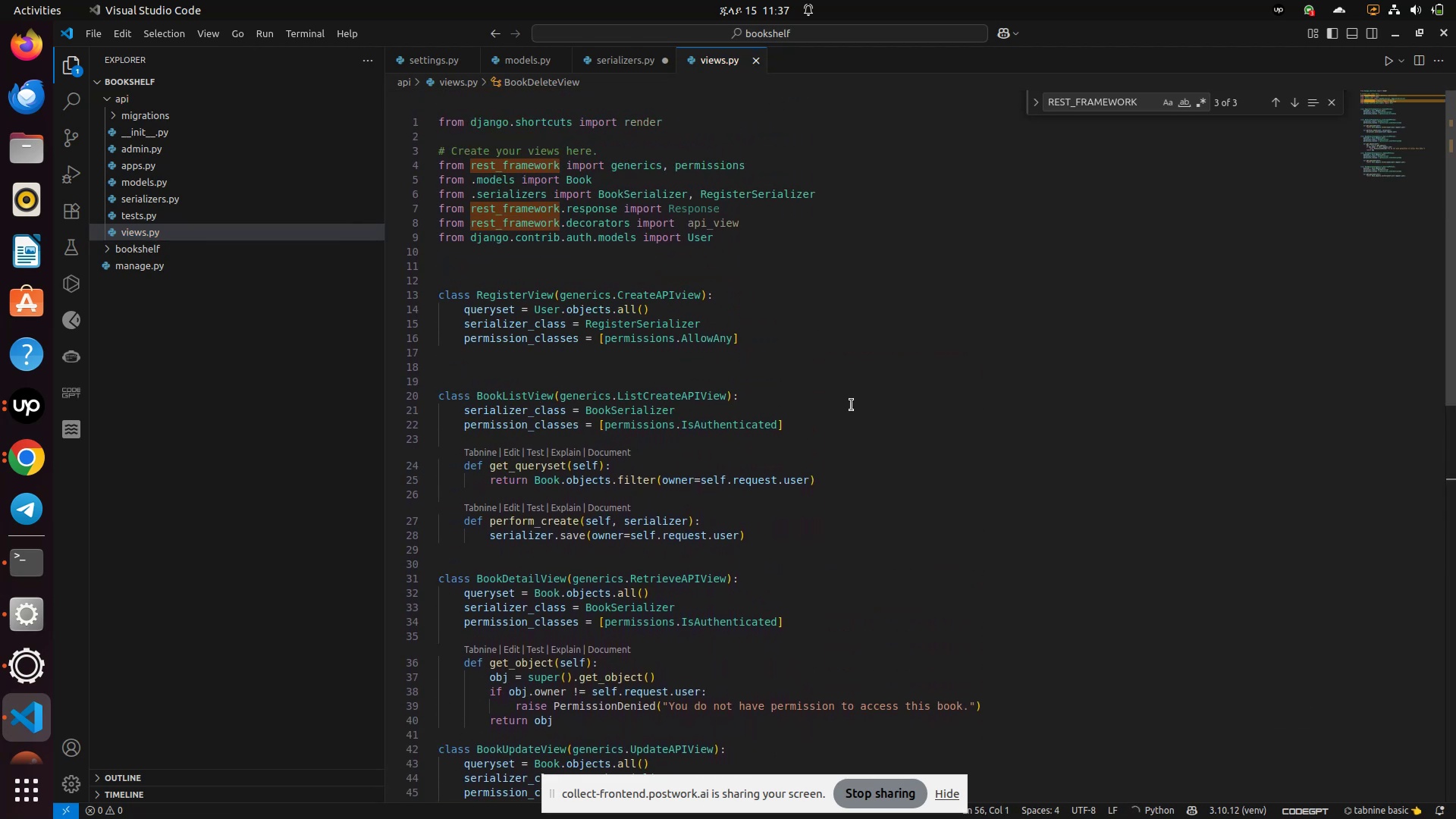 
left_click([851, 404])
 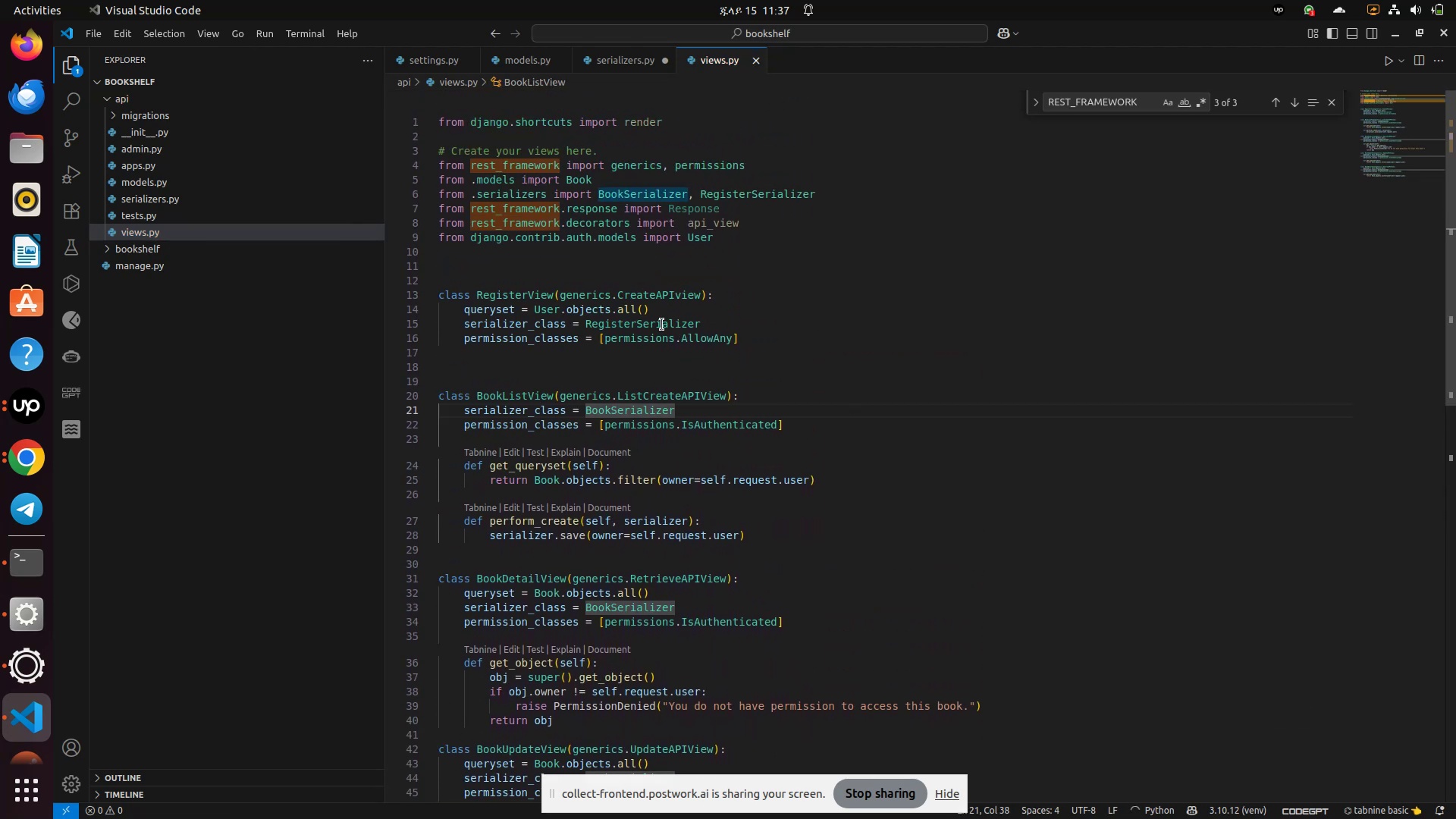 
left_click([661, 325])
 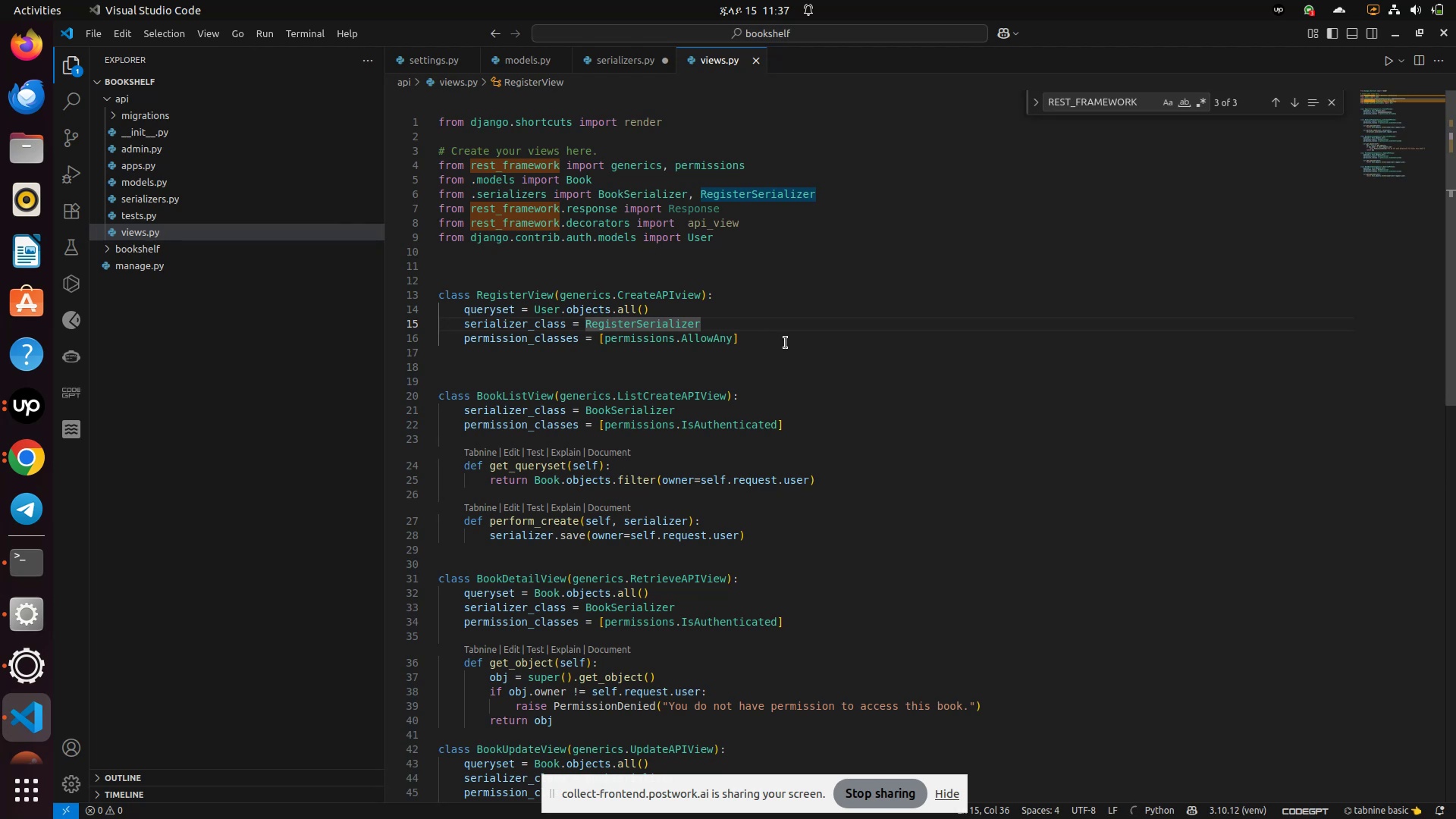 
left_click([786, 342])
 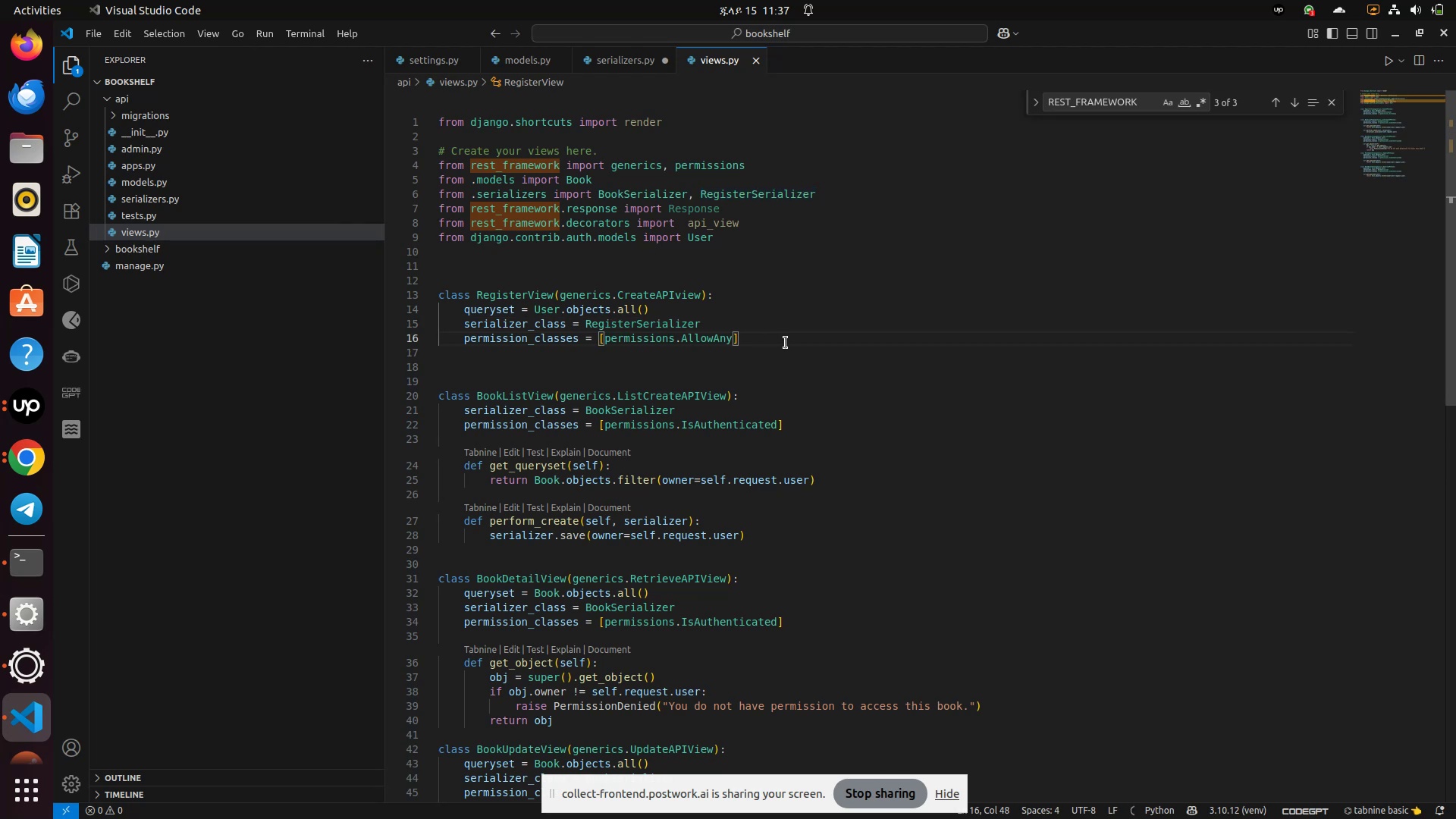 
wait(6.29)
 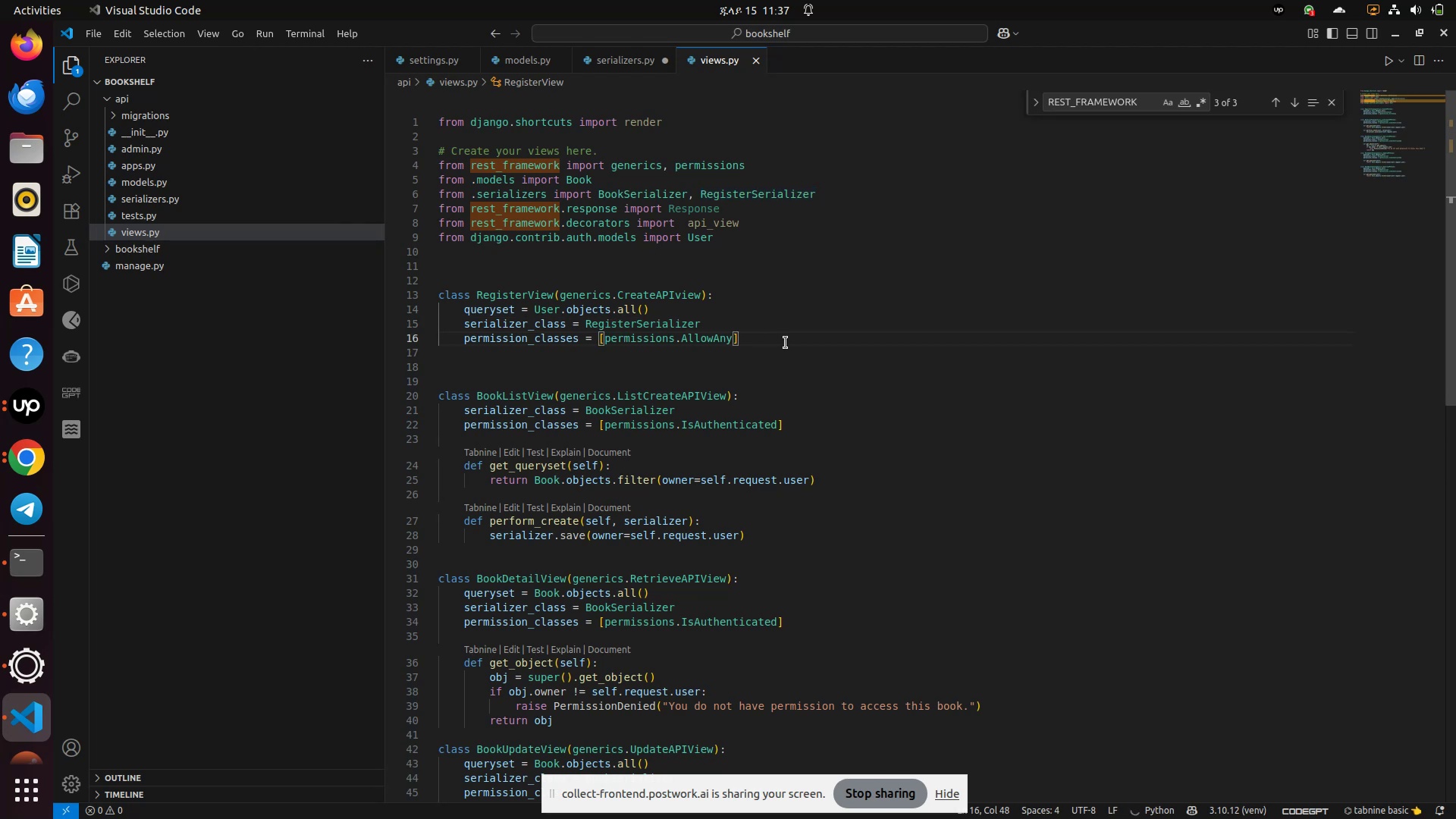 
mouse_move([265, 211])
 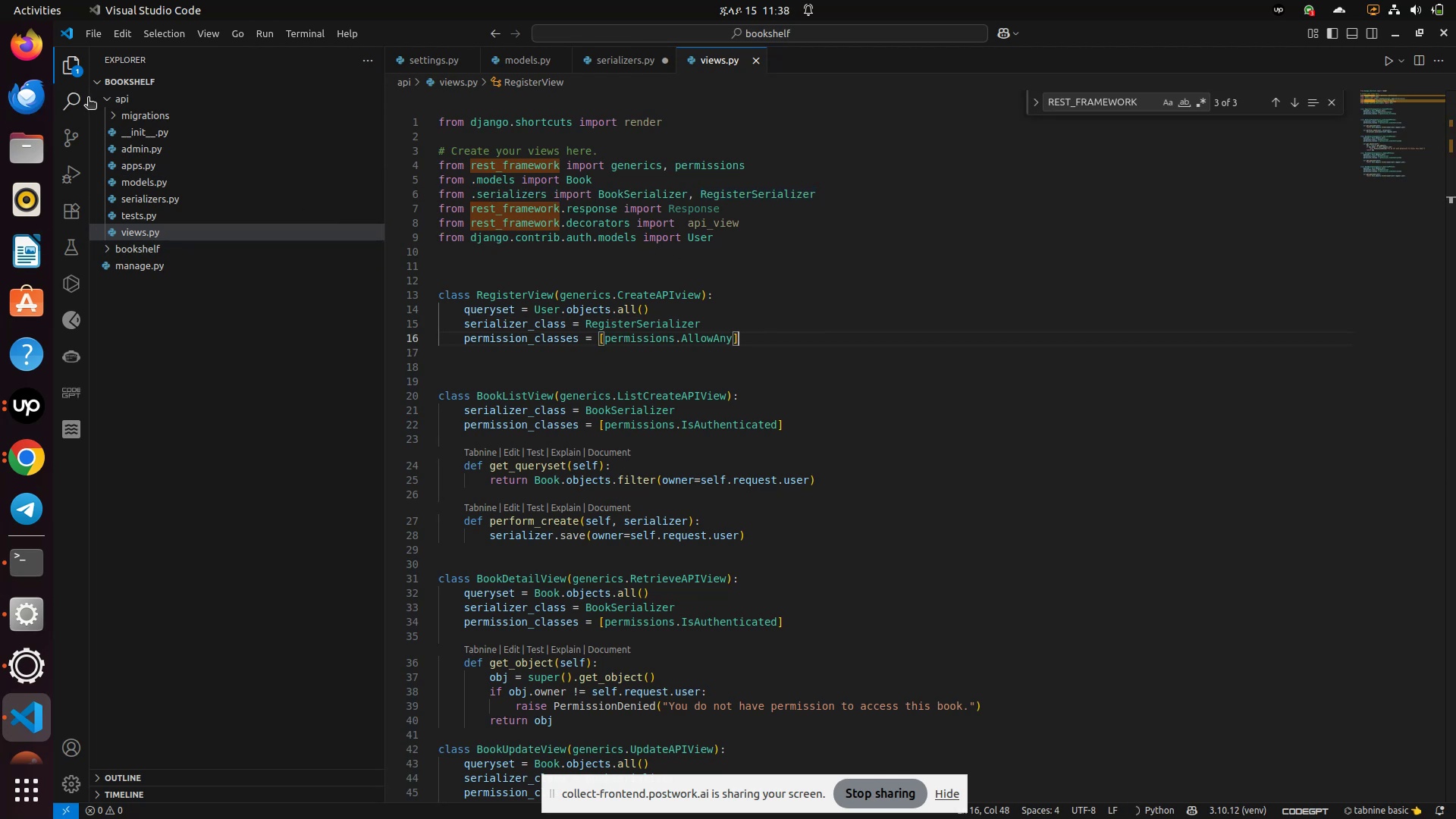 
left_click([107, 98])
 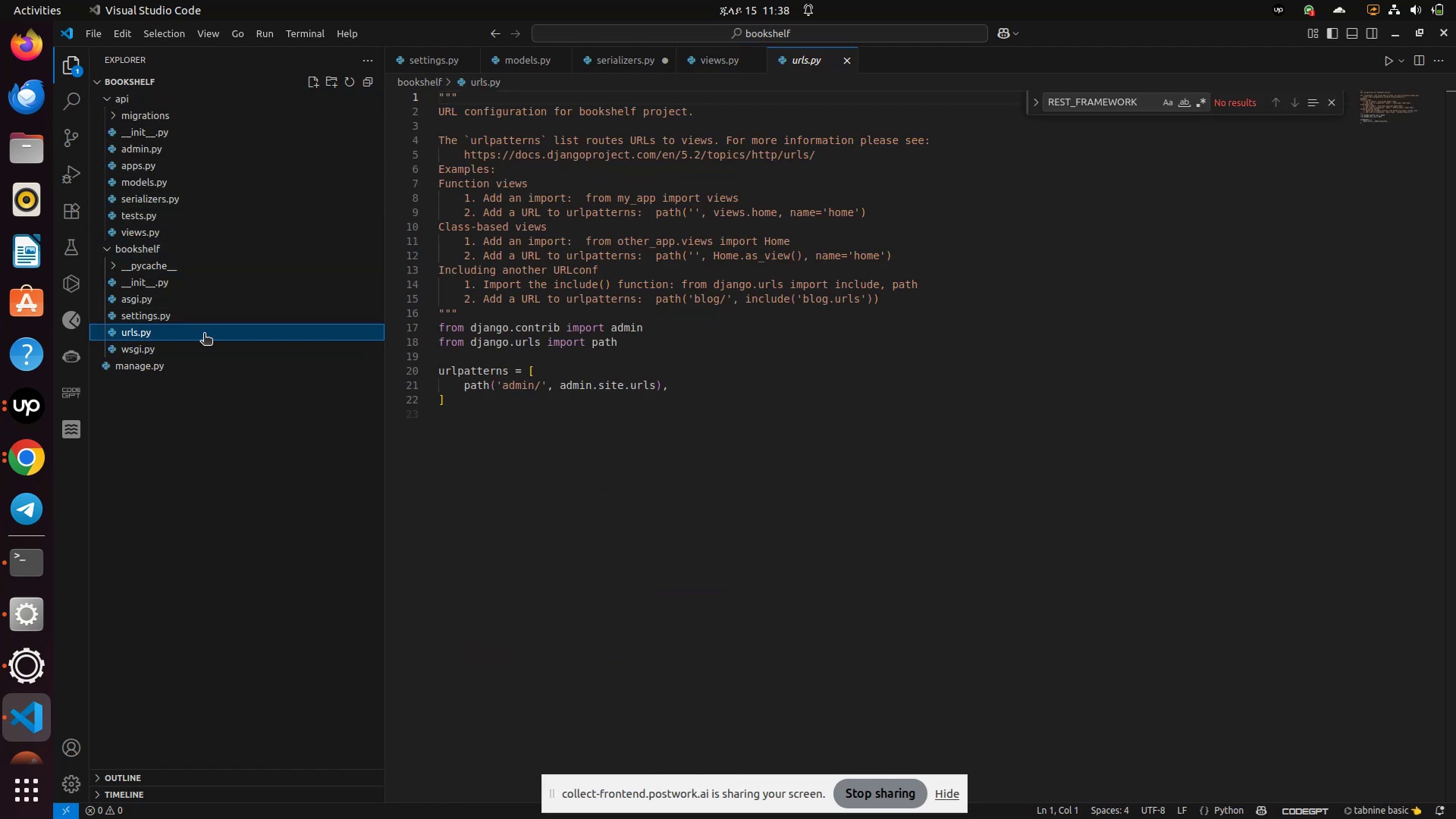 
wait(6.07)
 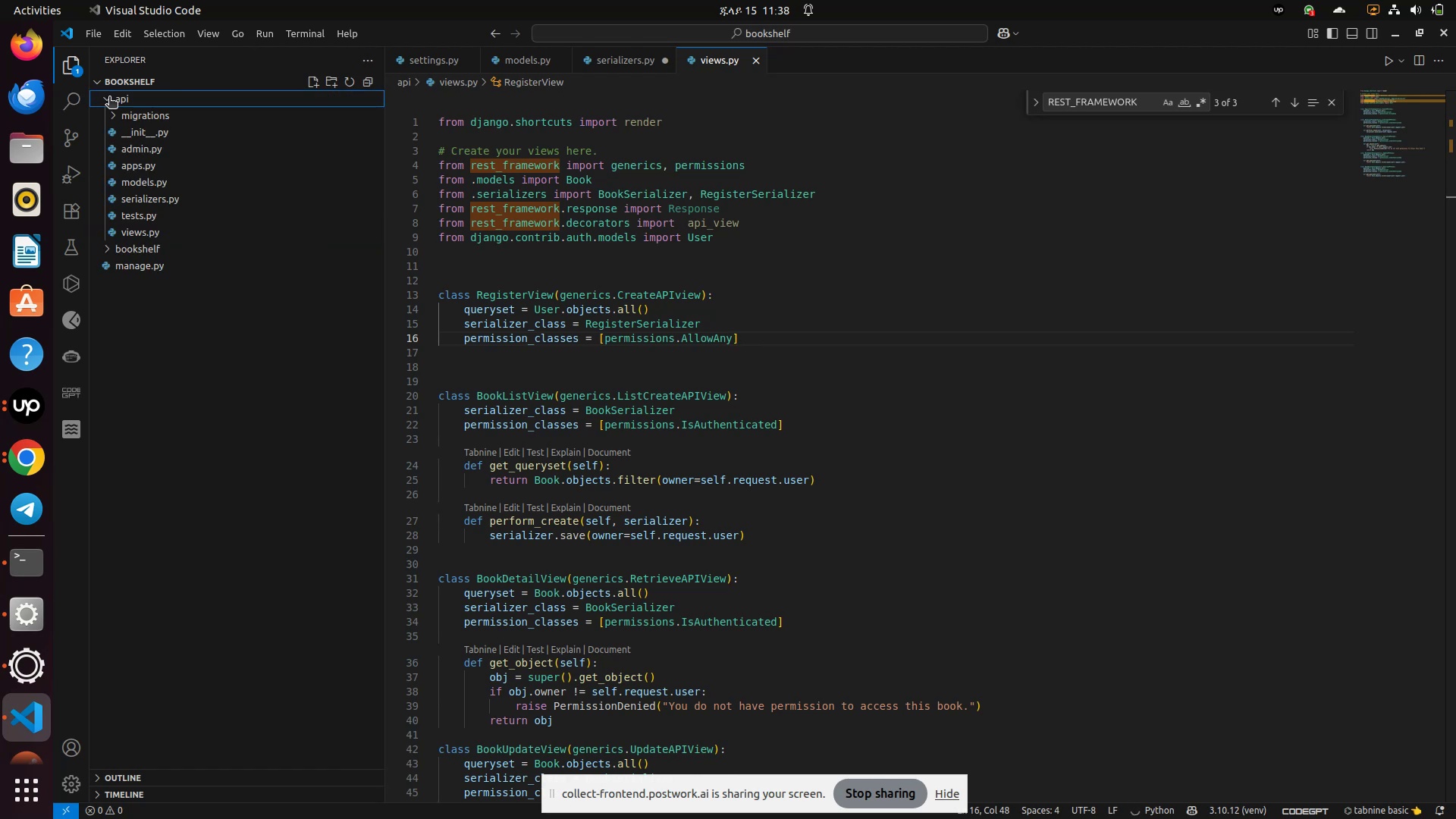 
left_click([686, 350])
 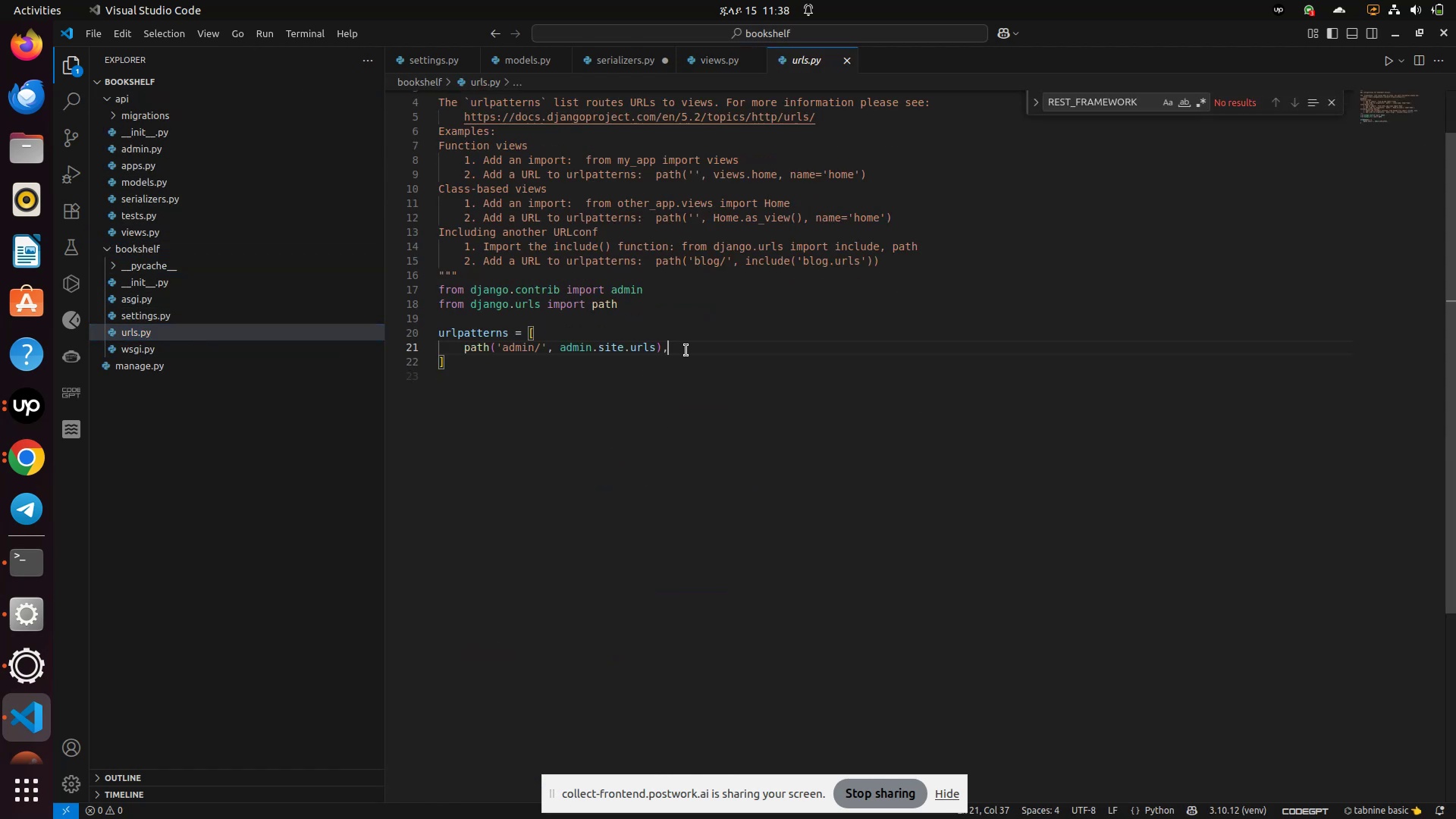 
key(Enter)
 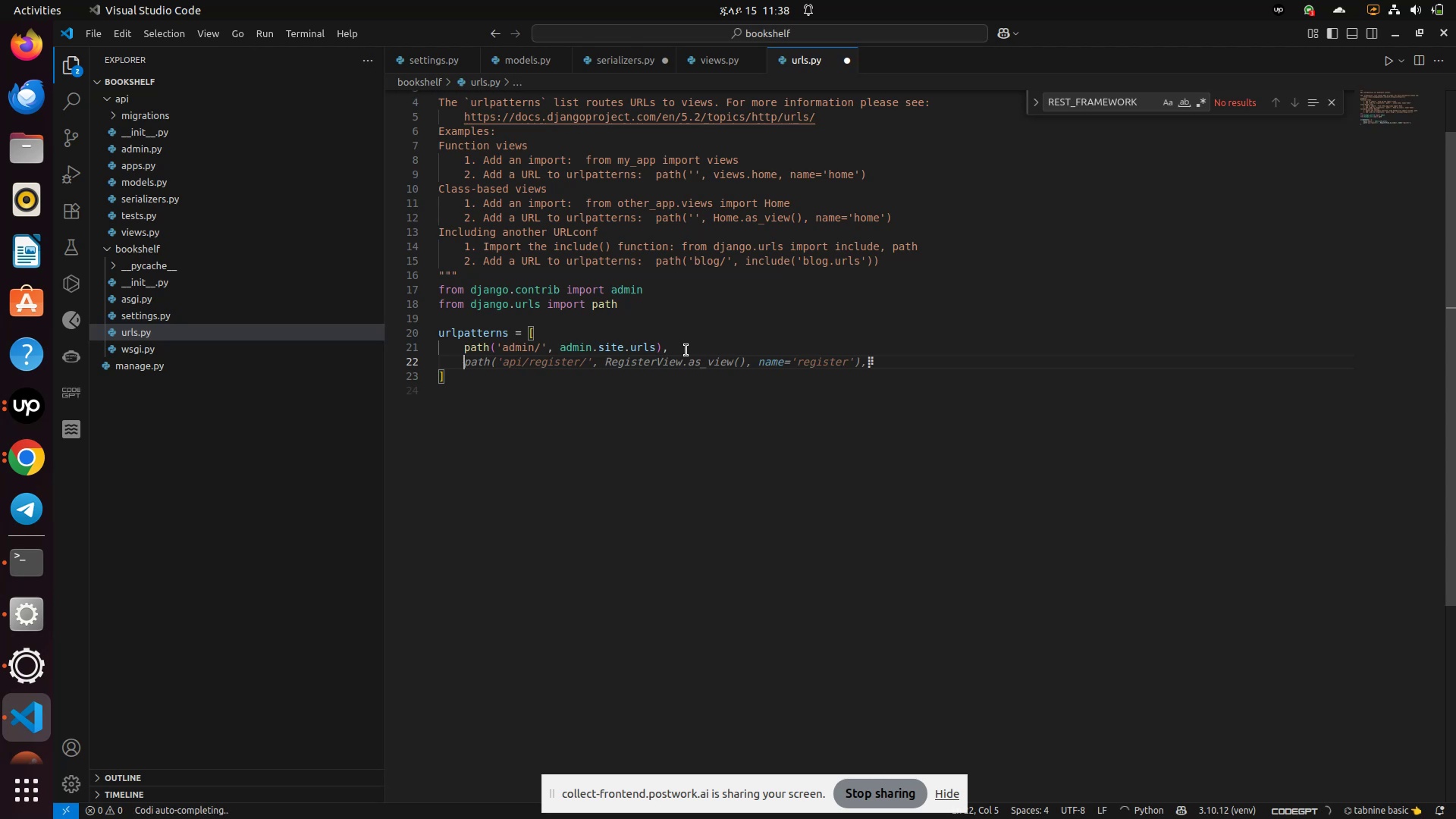 
type(path('api/registor)
 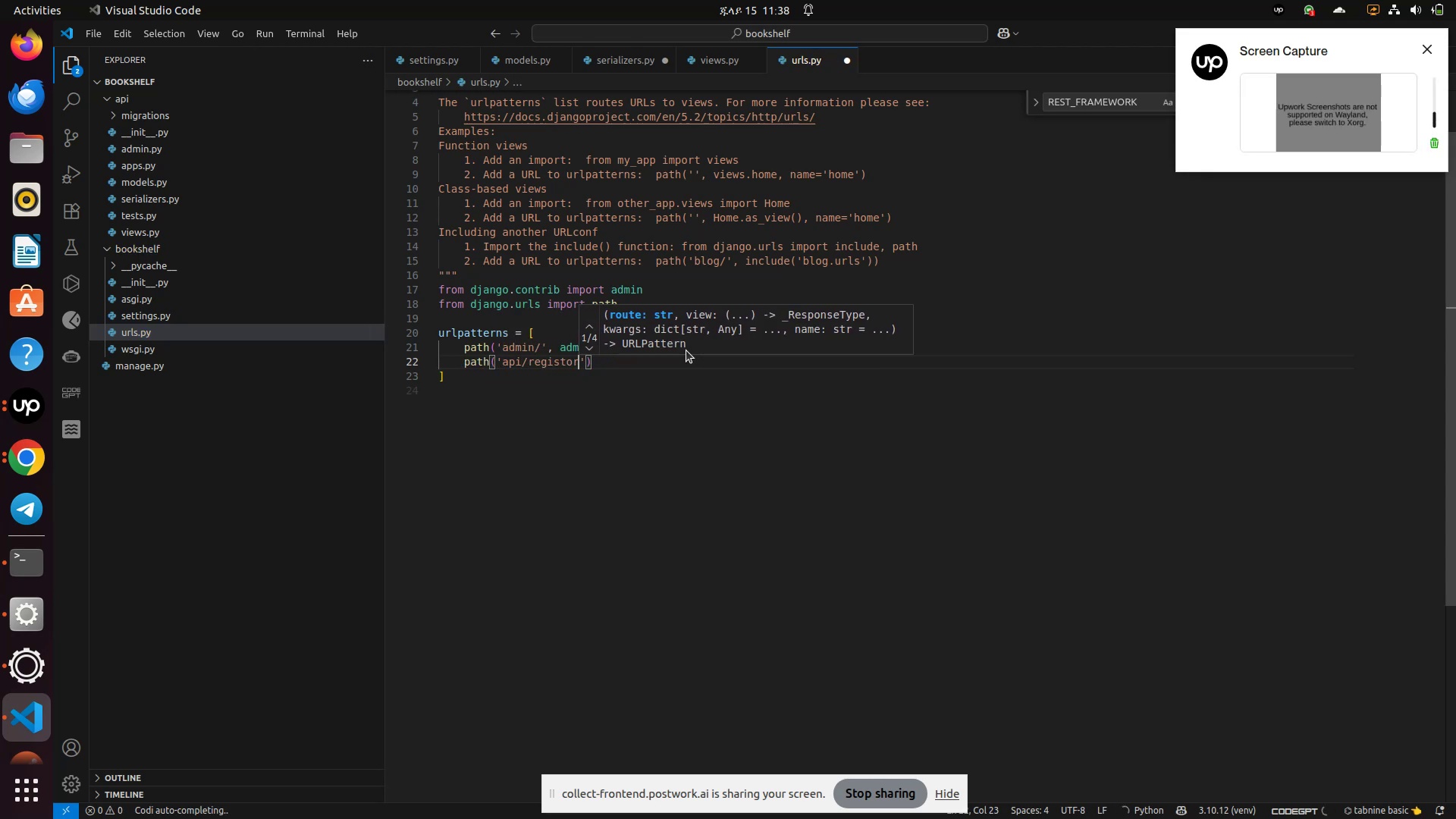 
key(Slash)
 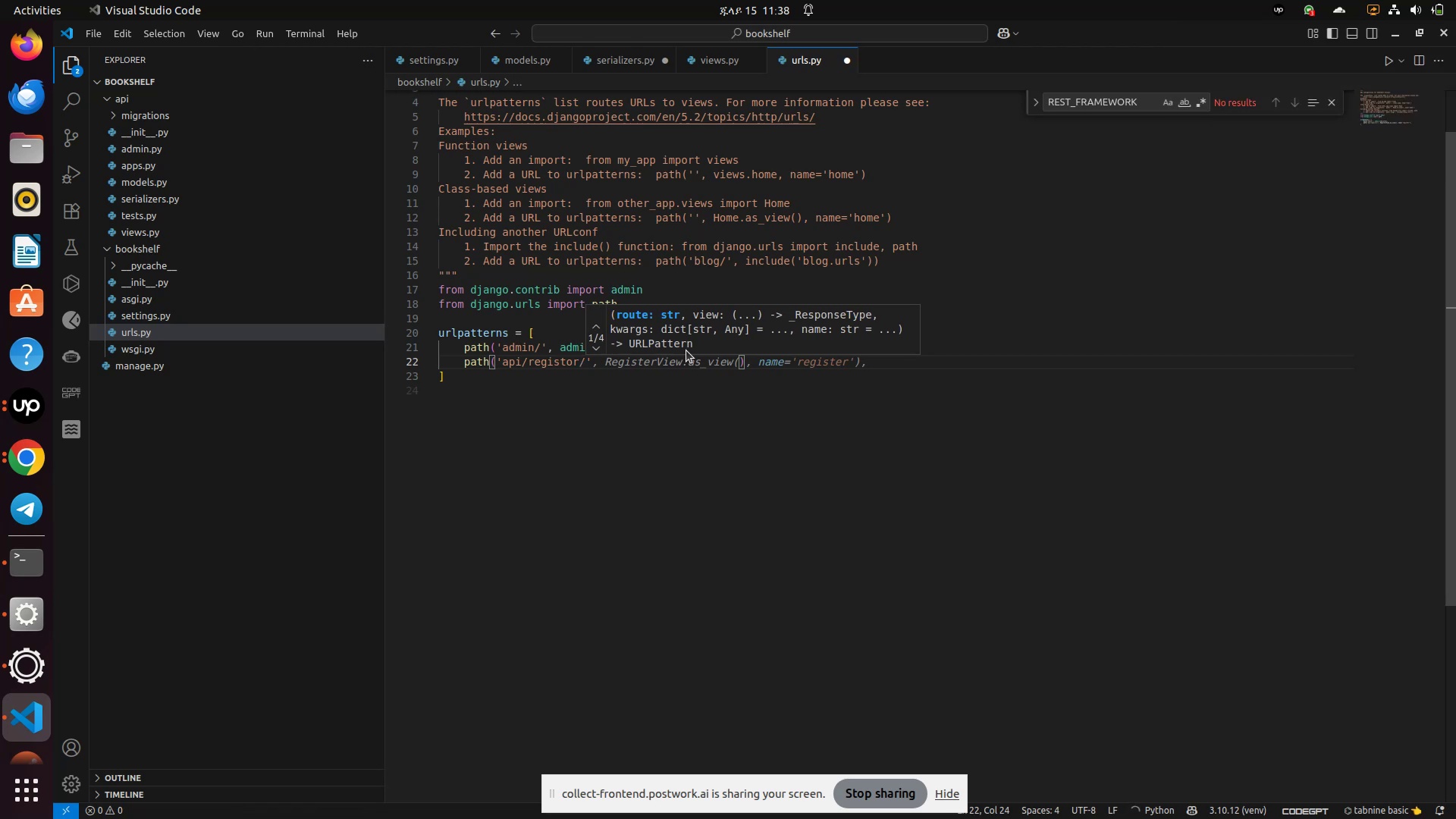 
hold_key(key=Backspace, duration=0.62)
 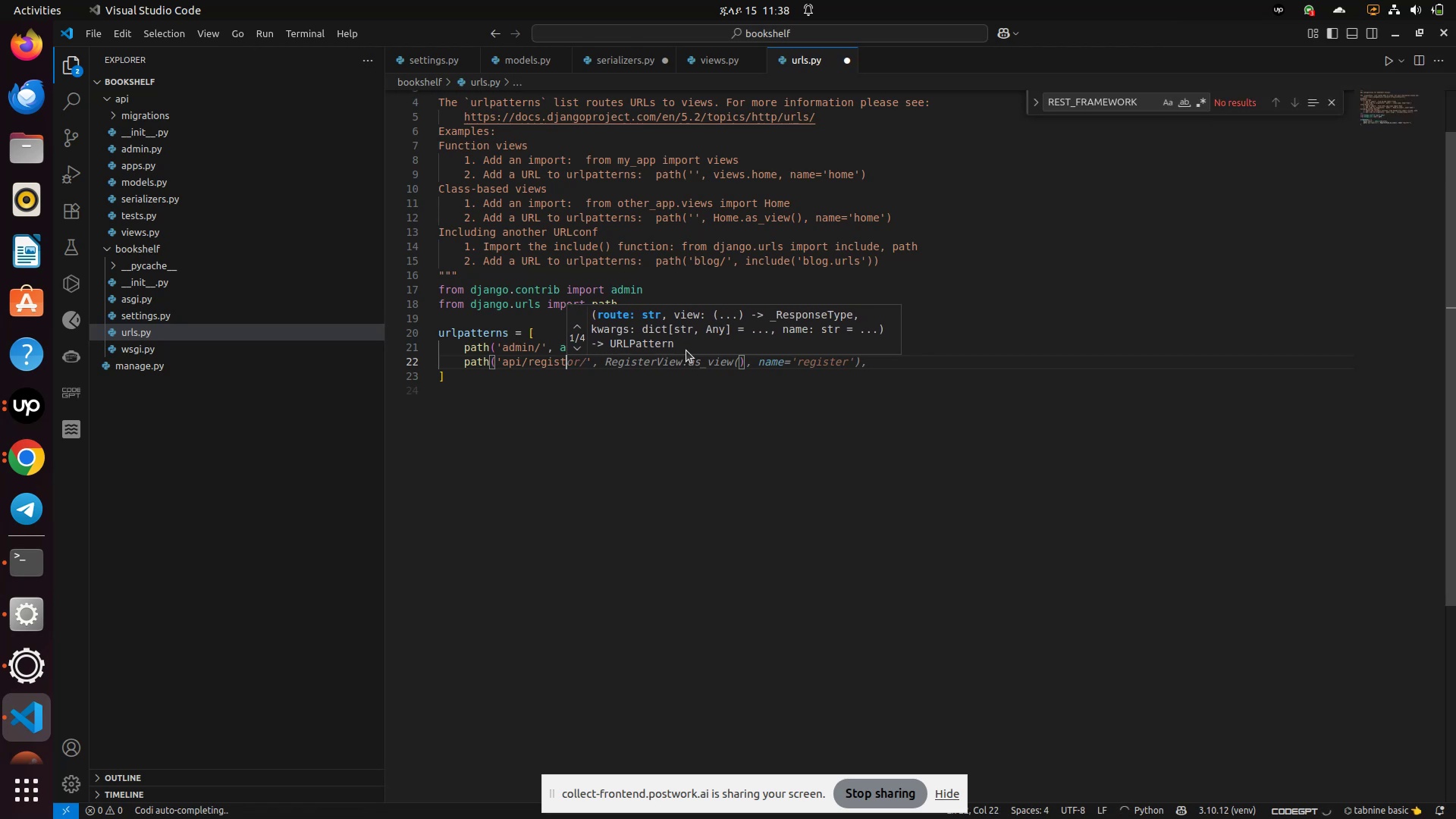 
key(Backspace)
 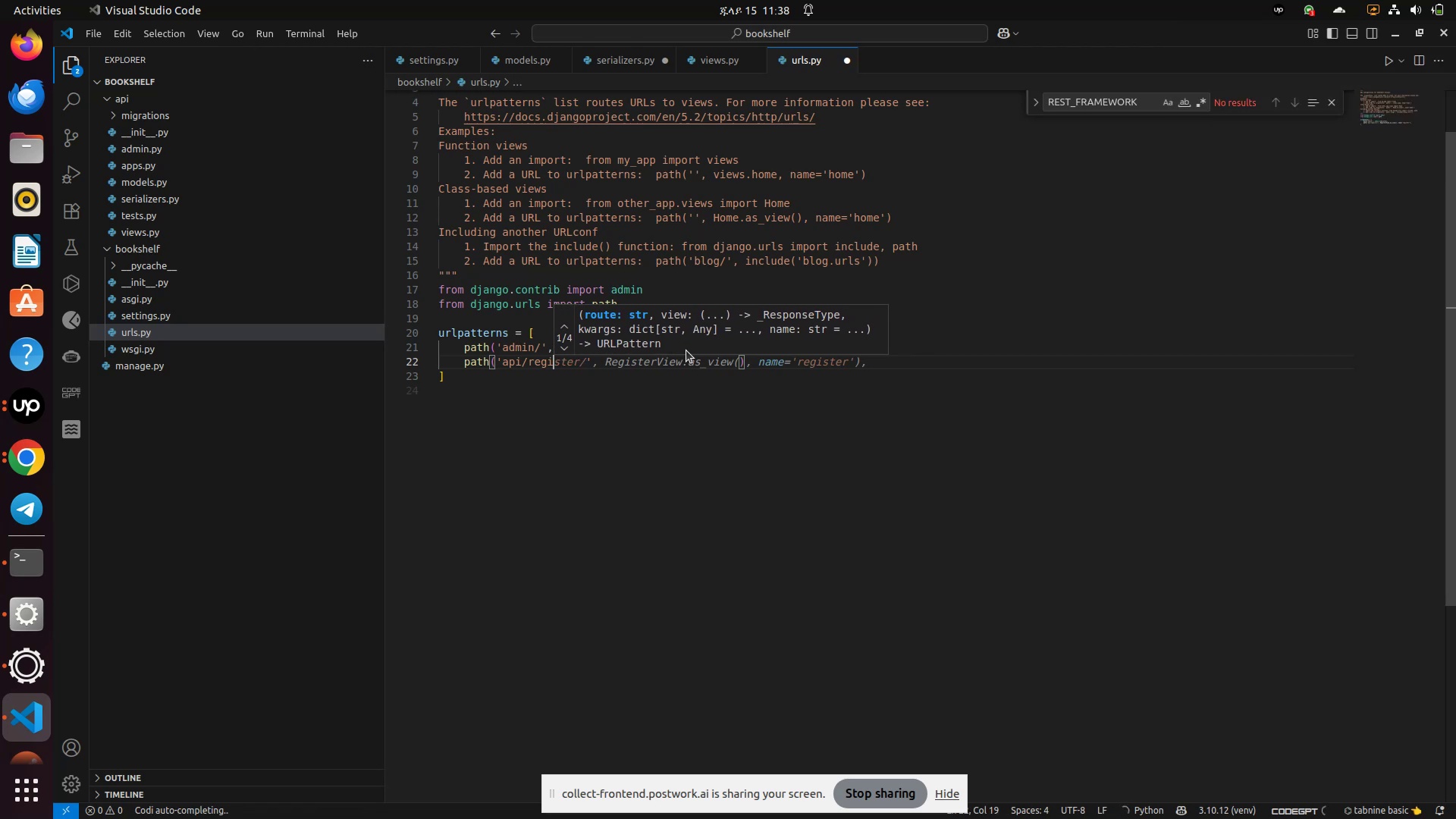 
key(Backspace)
 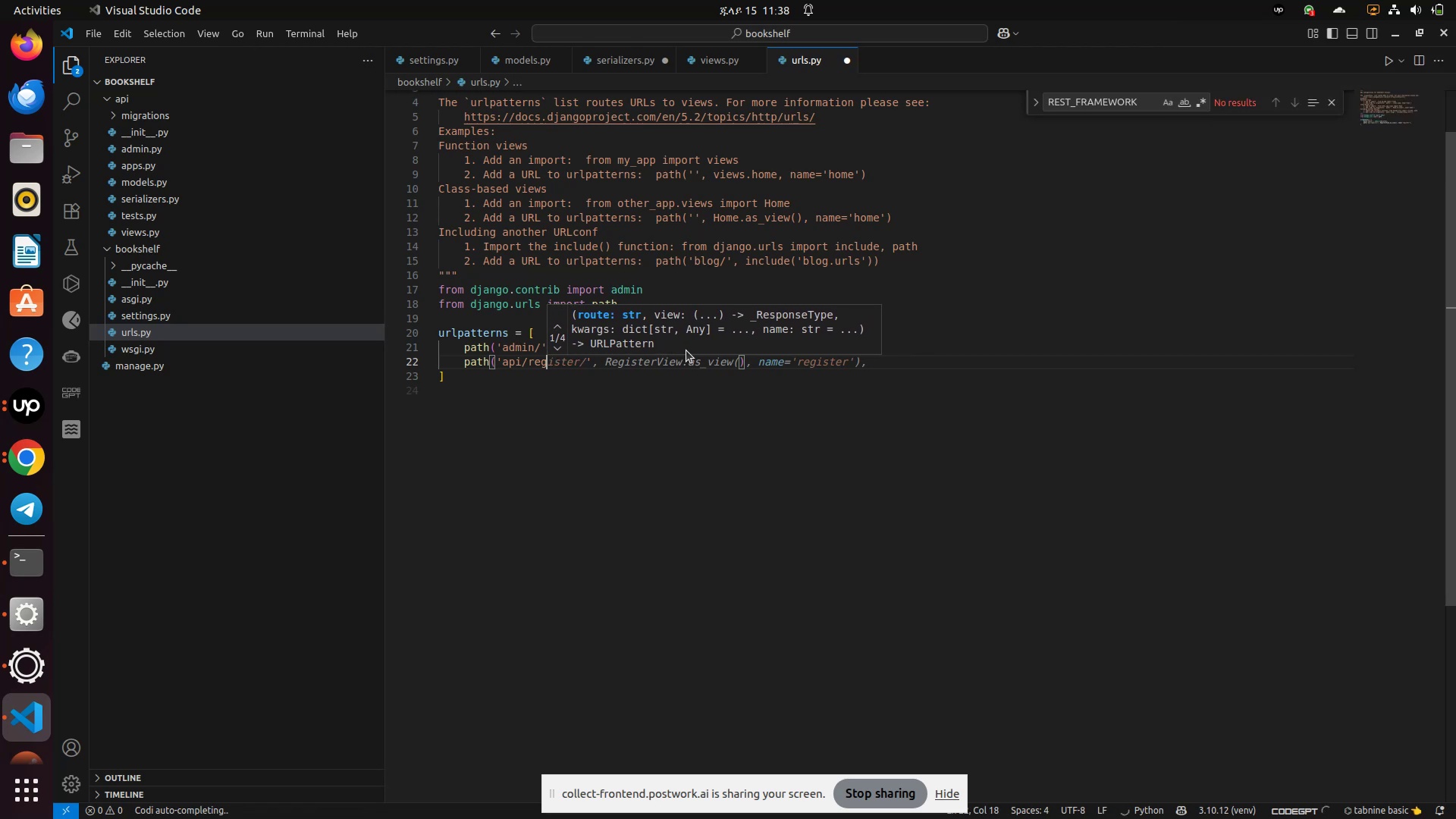 
key(Backspace)
 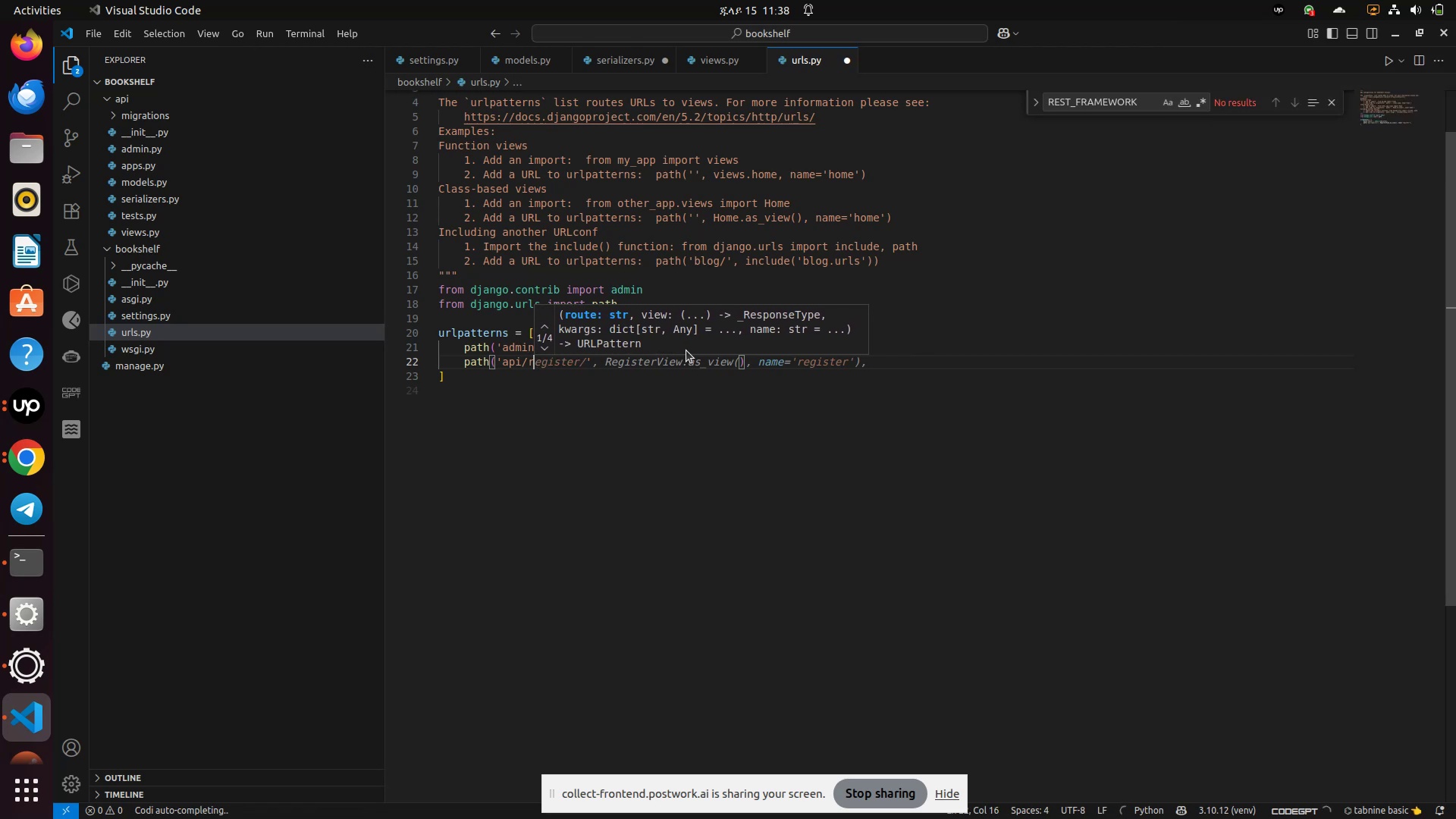 
key(Backspace)
 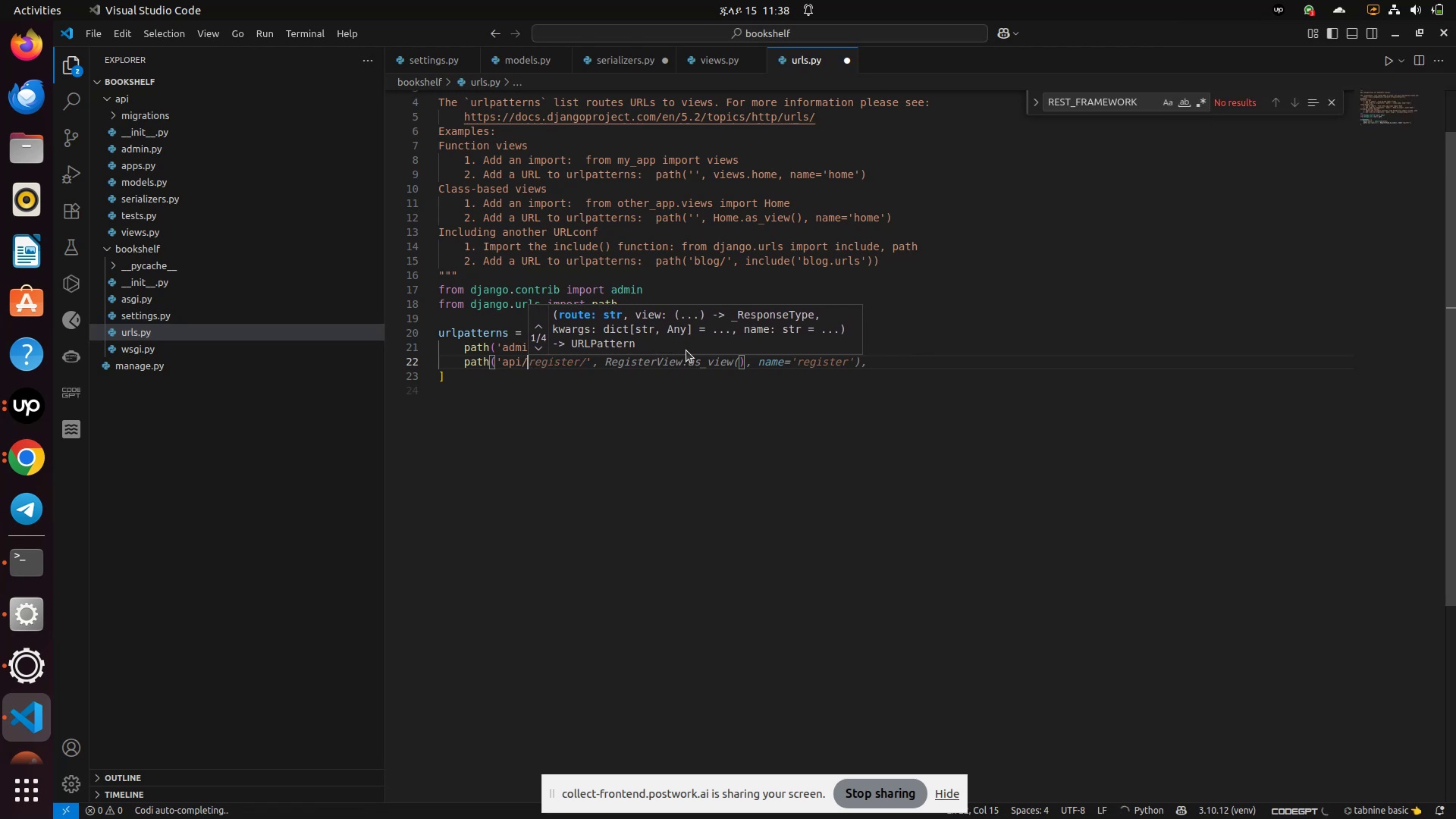 
key(Backspace)
 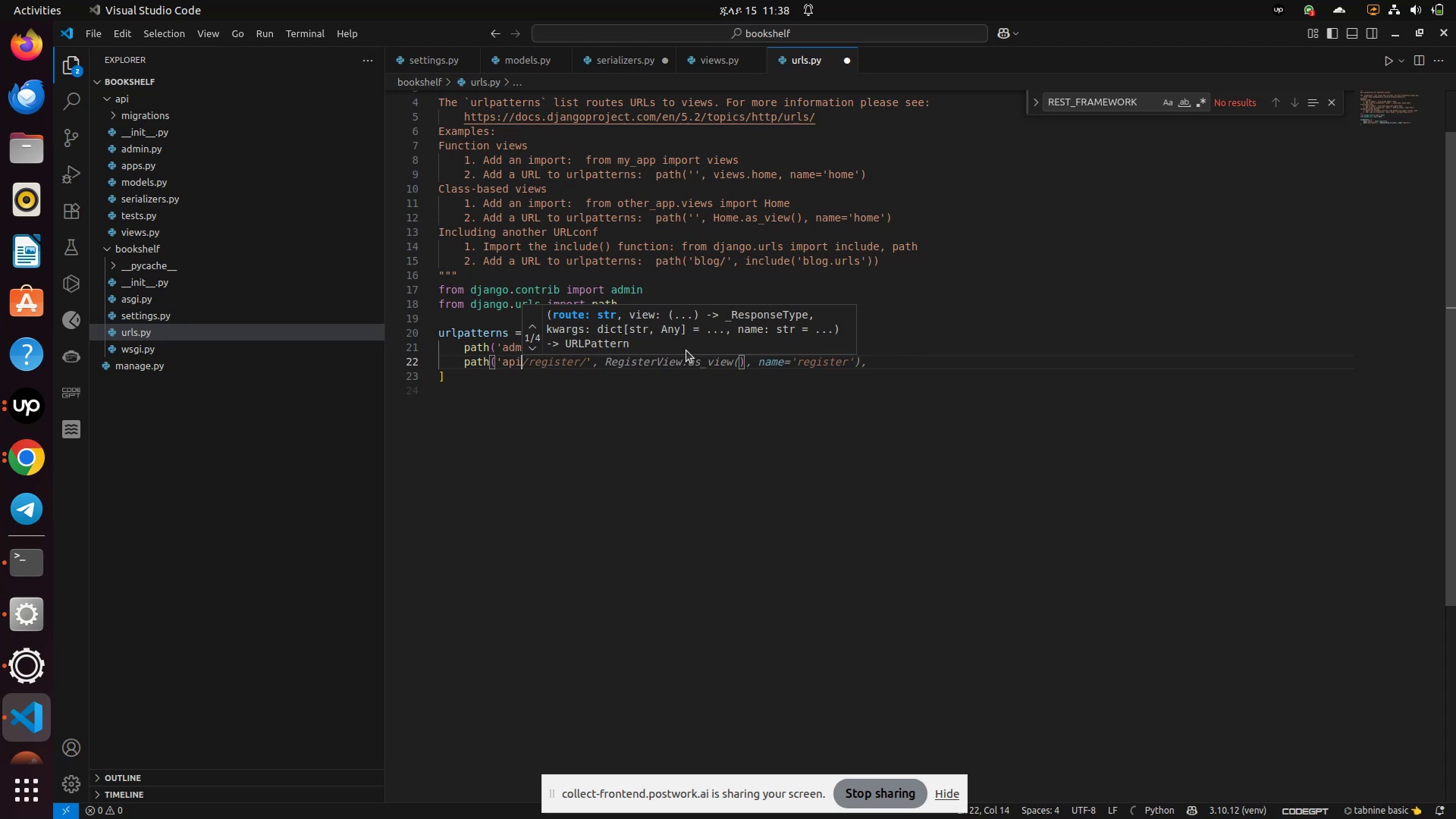 
key(Slash)
 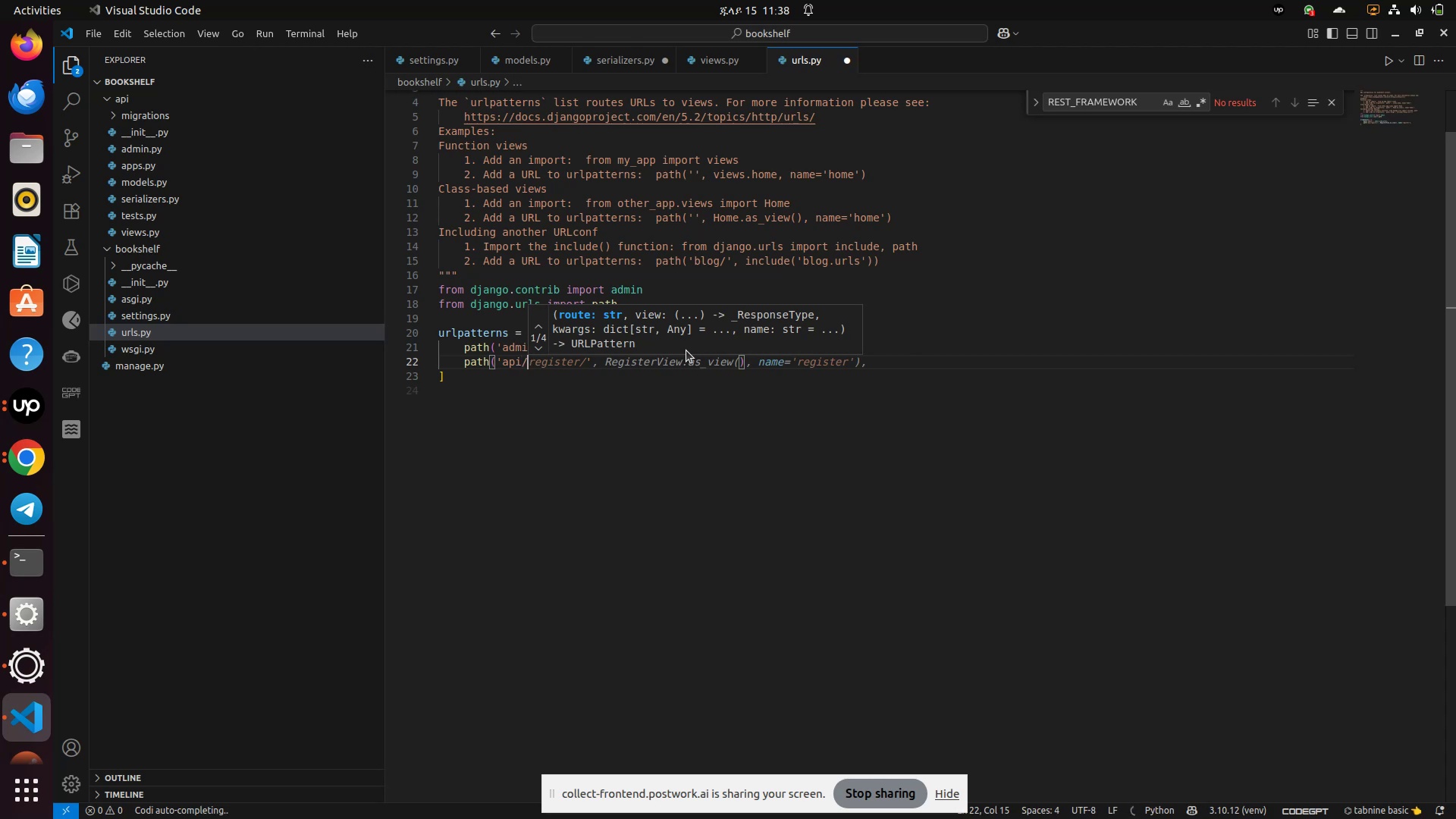 
hold_key(key=Unknown, duration=0.34)
 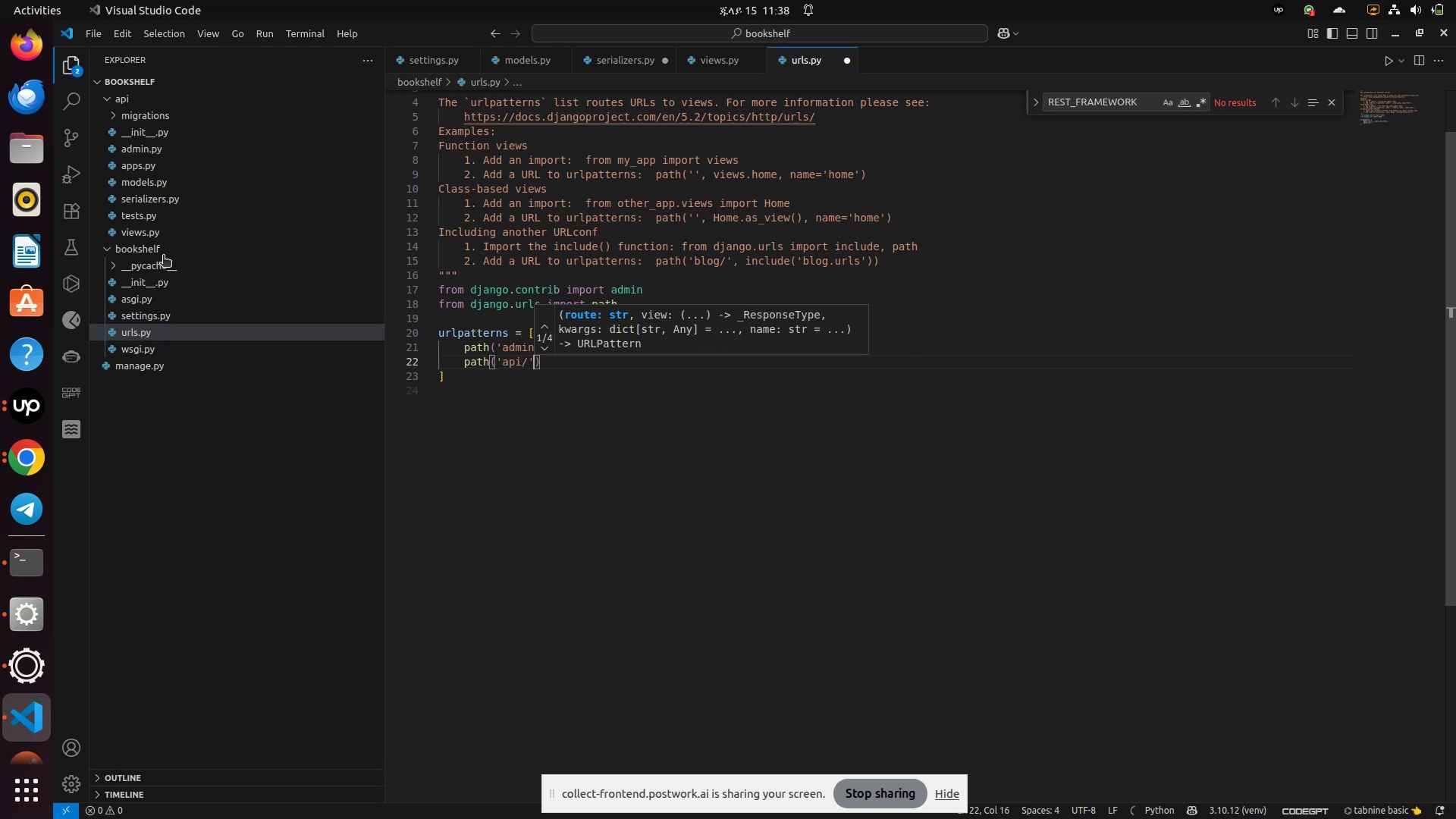 
mouse_move([133, 101])
 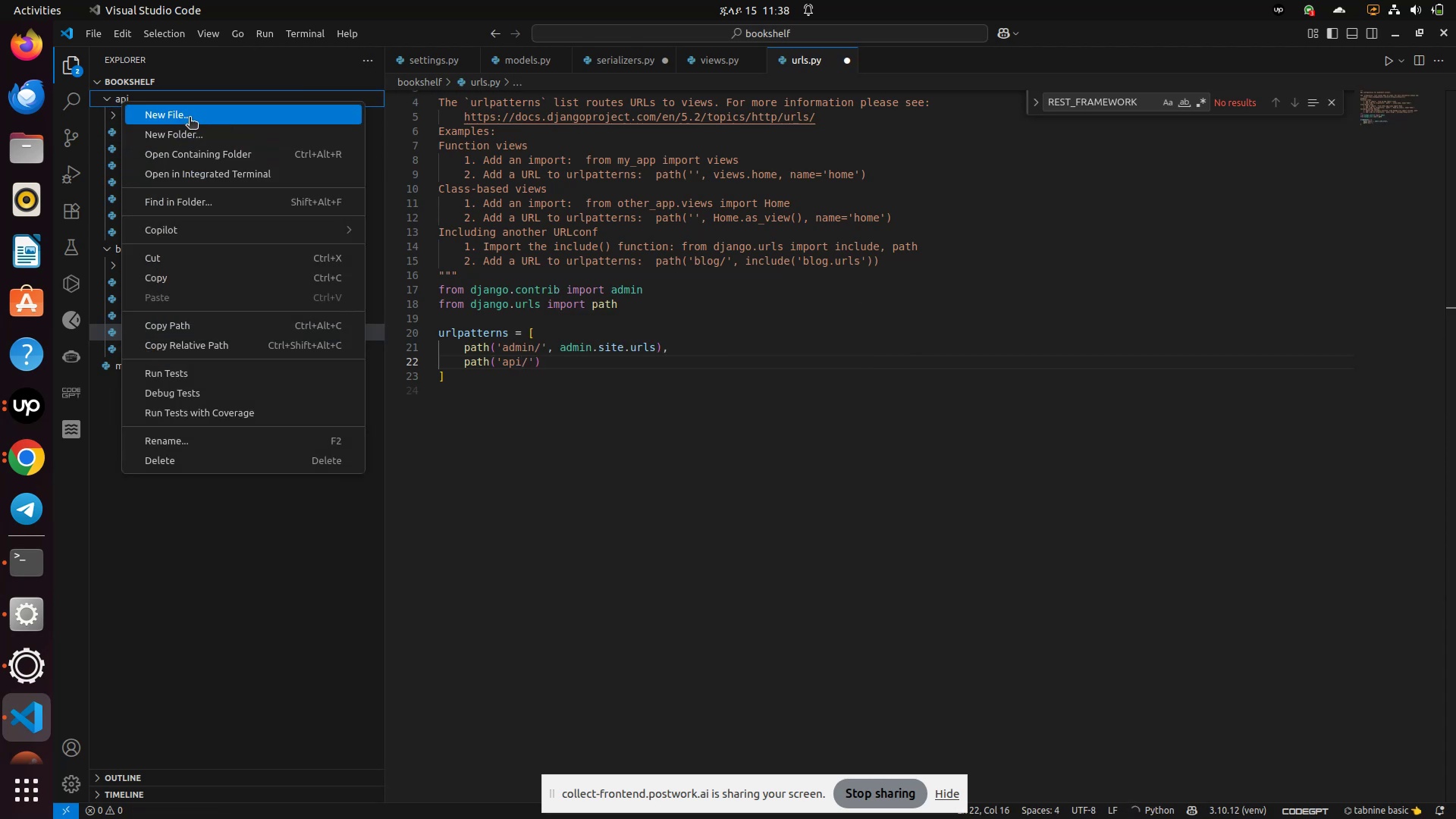 
left_click([189, 118])
 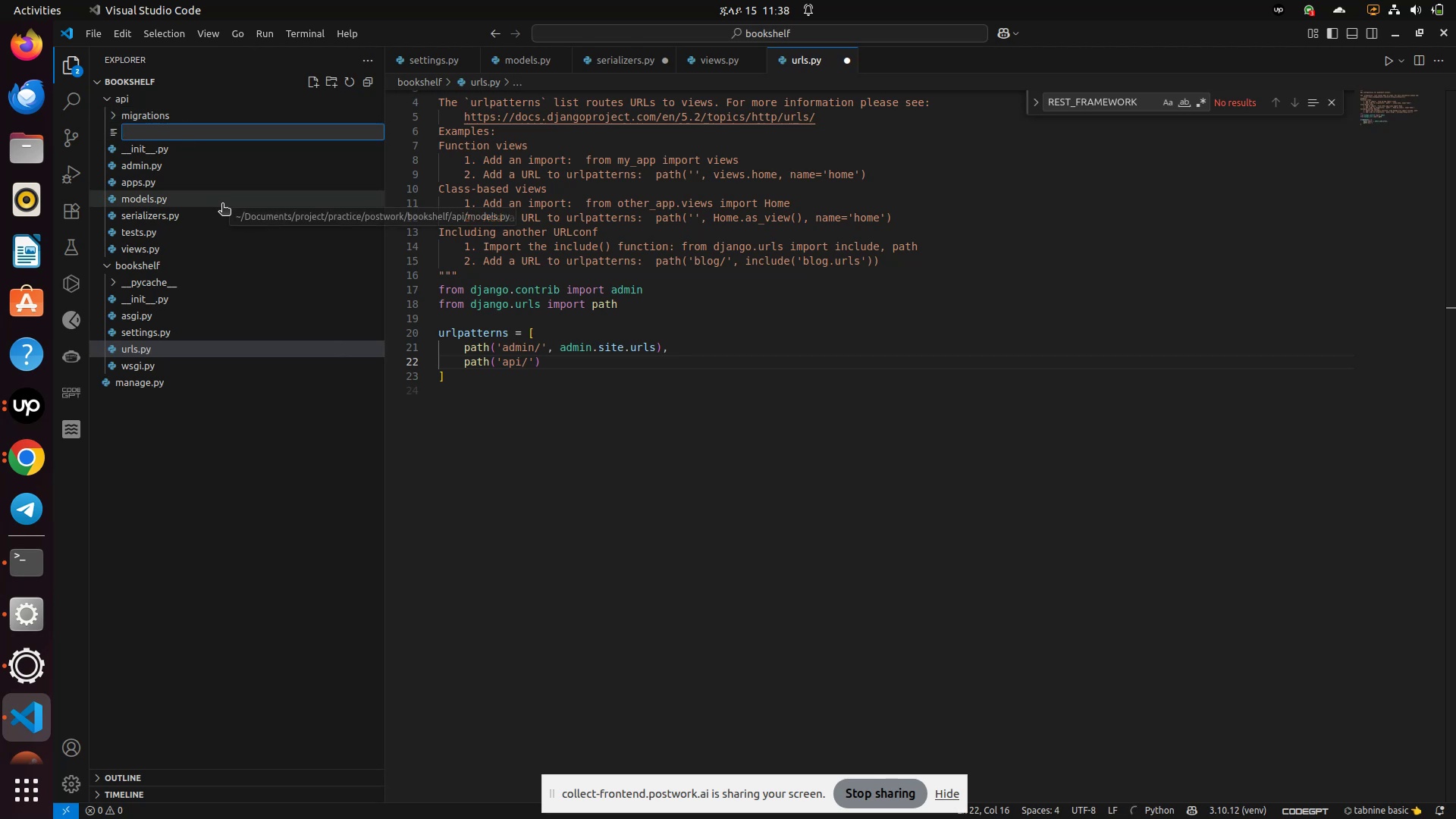 
type(urls.py)
 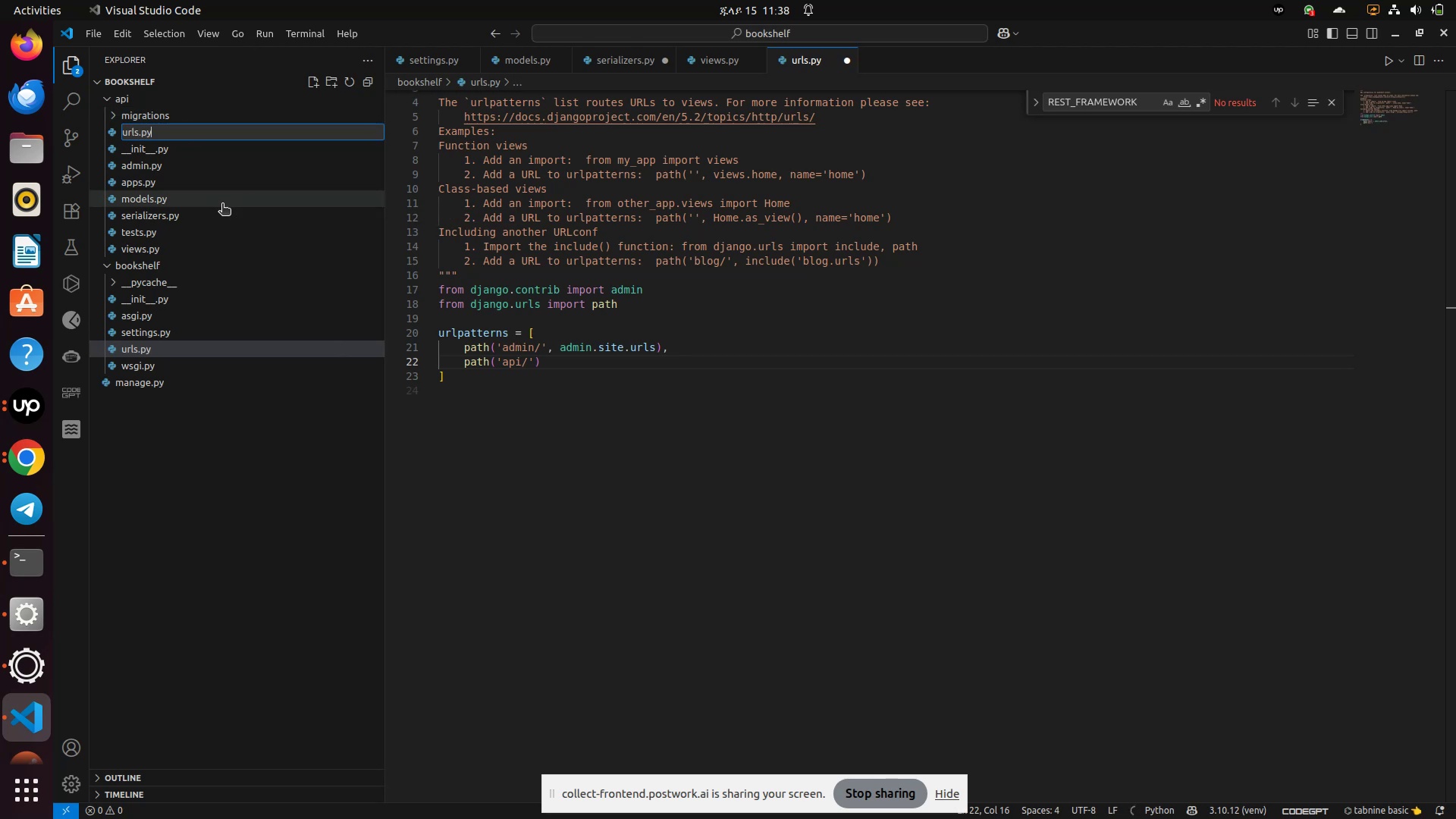 
key(Enter)
 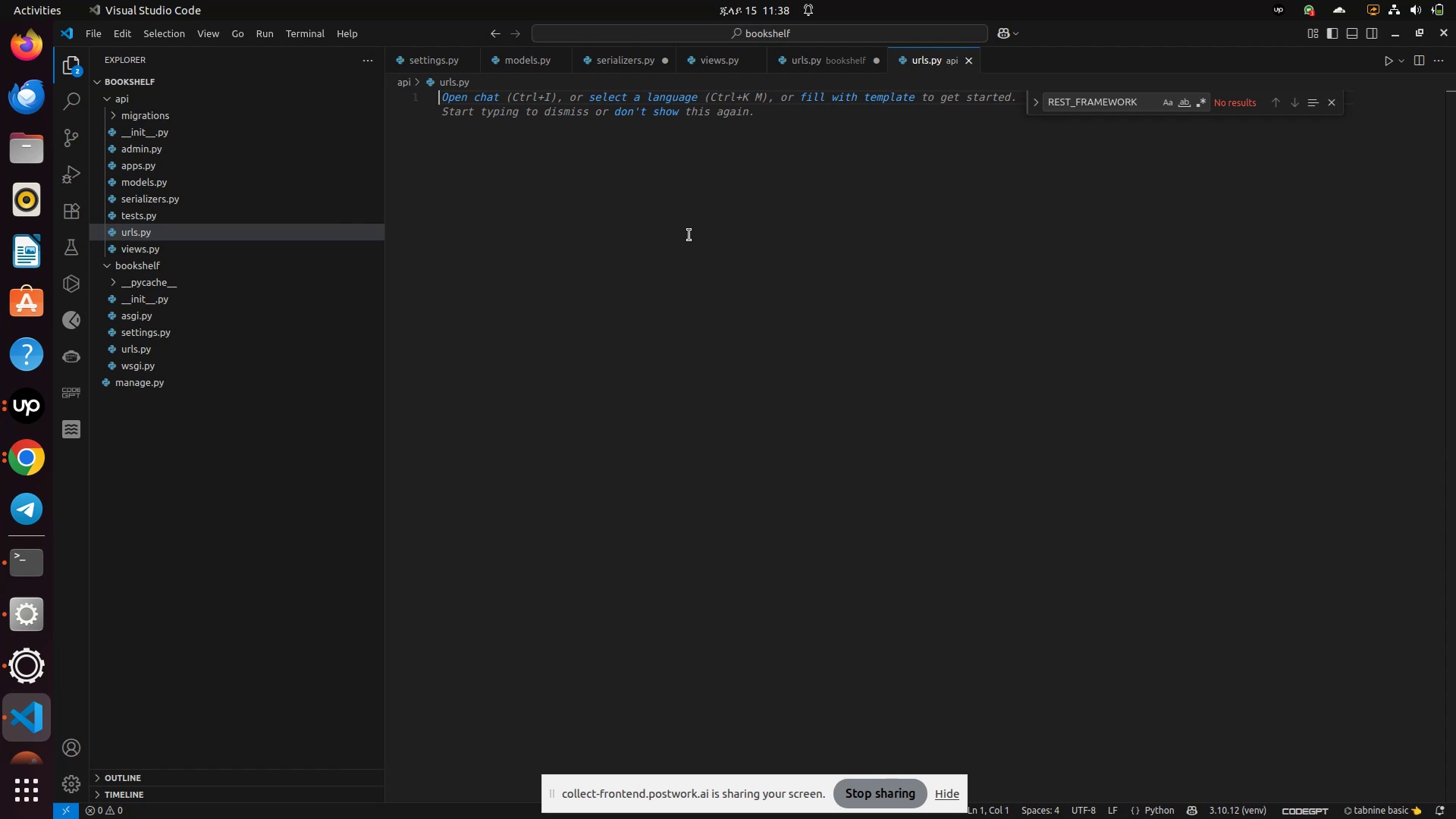 
wait(12.72)
 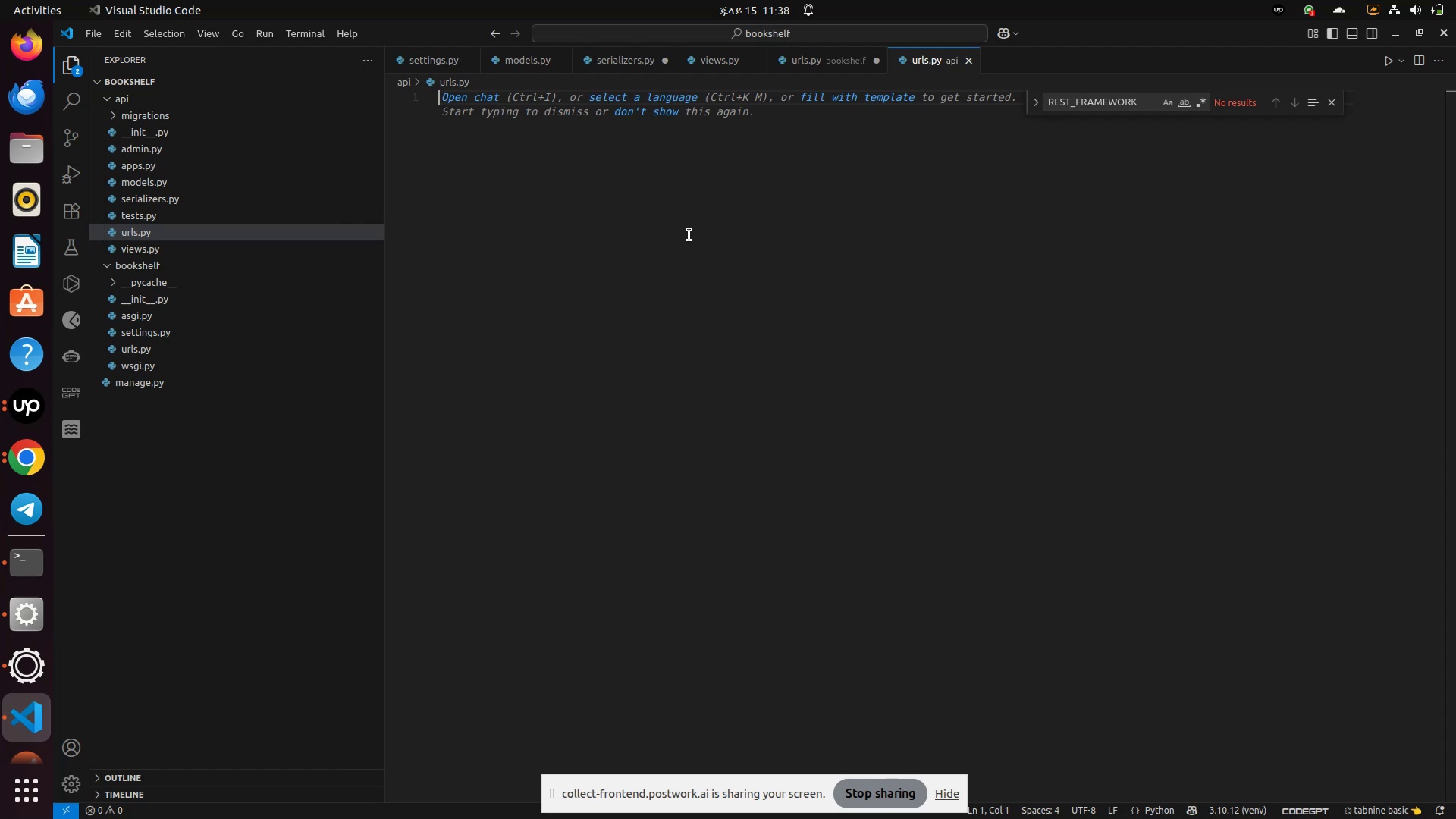 
type(from djan)
 